 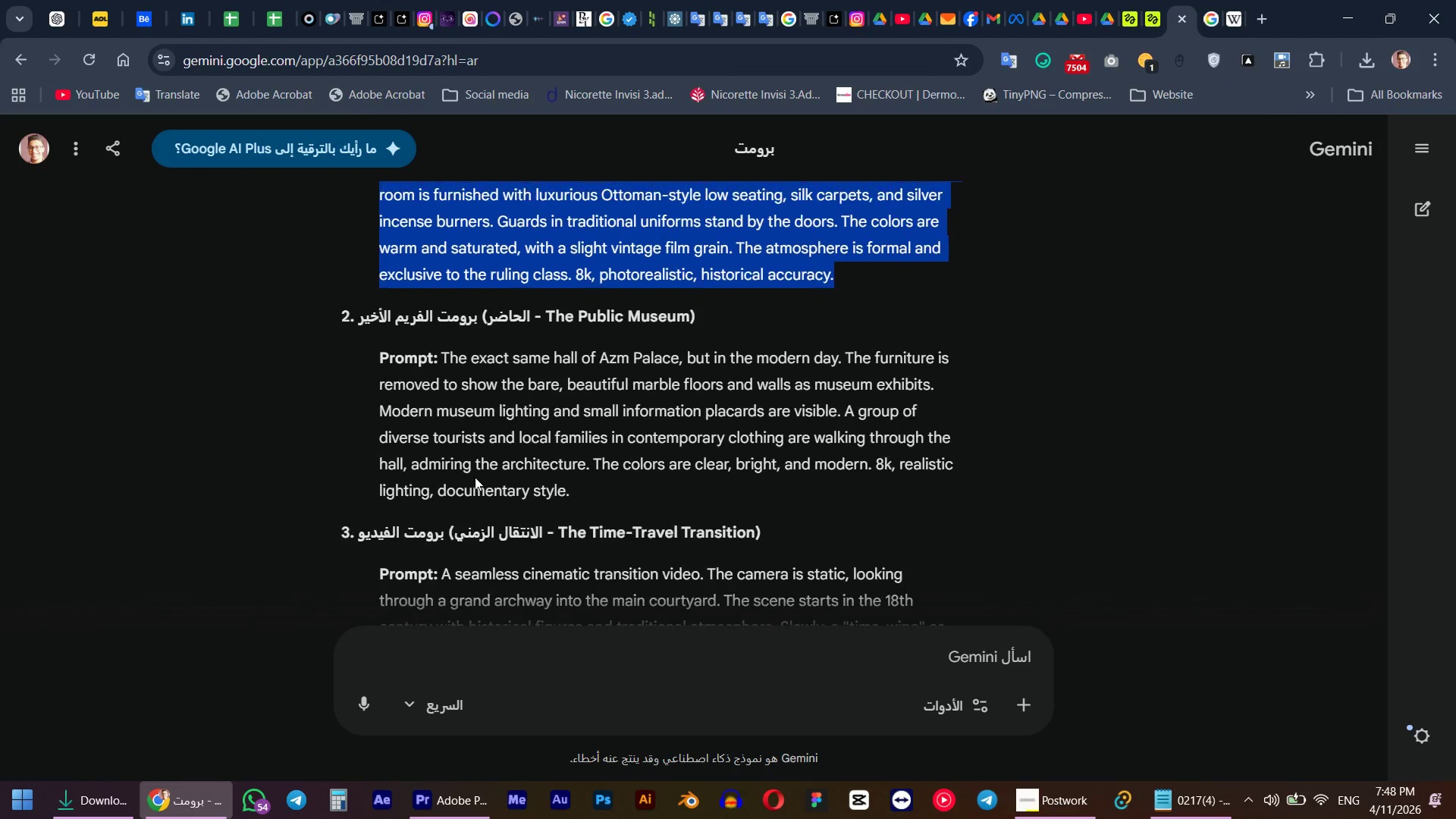 
left_click([479, 434])
 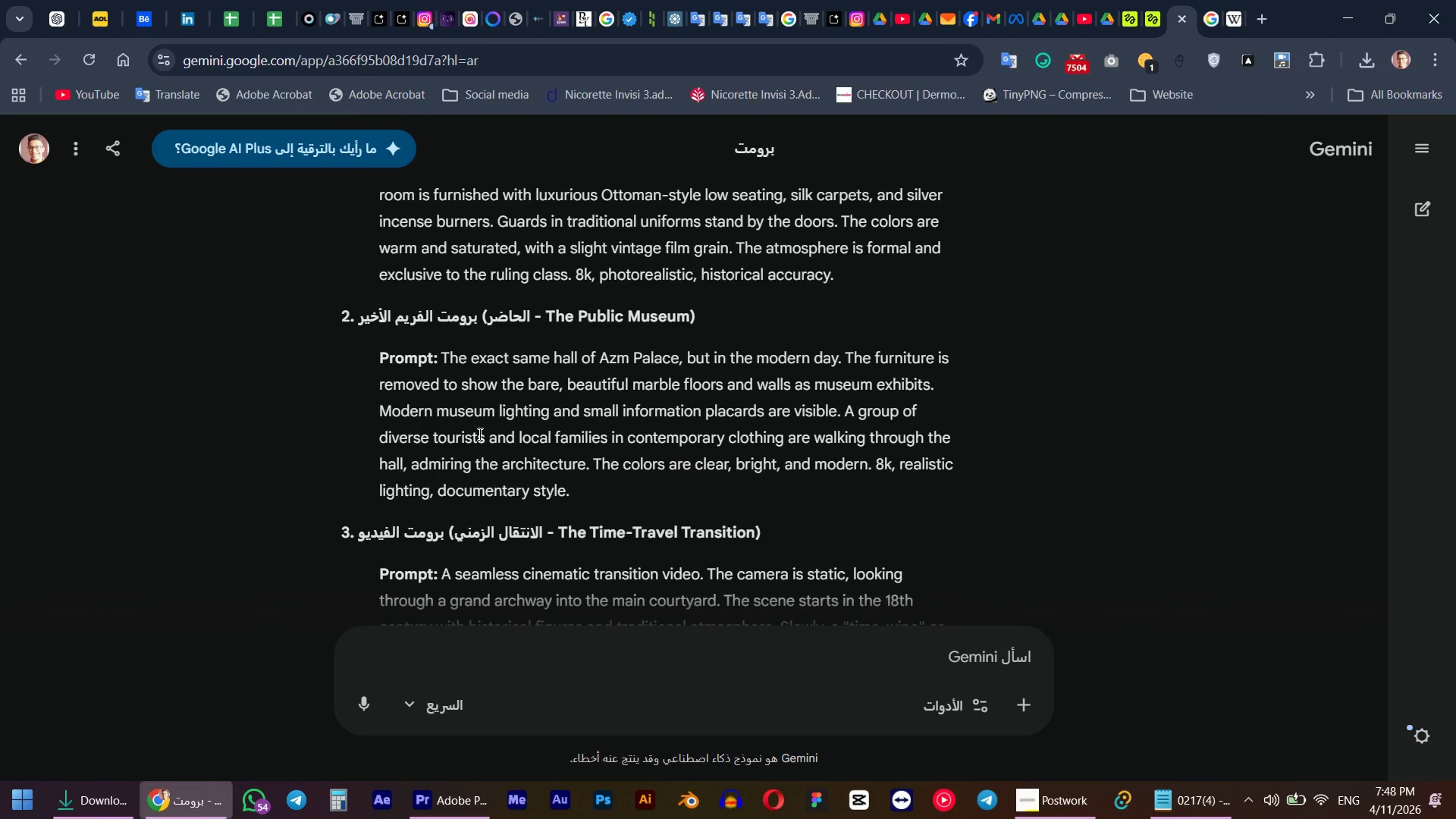 
scroll: coordinate [474, 494], scroll_direction: down, amount: 2.0
 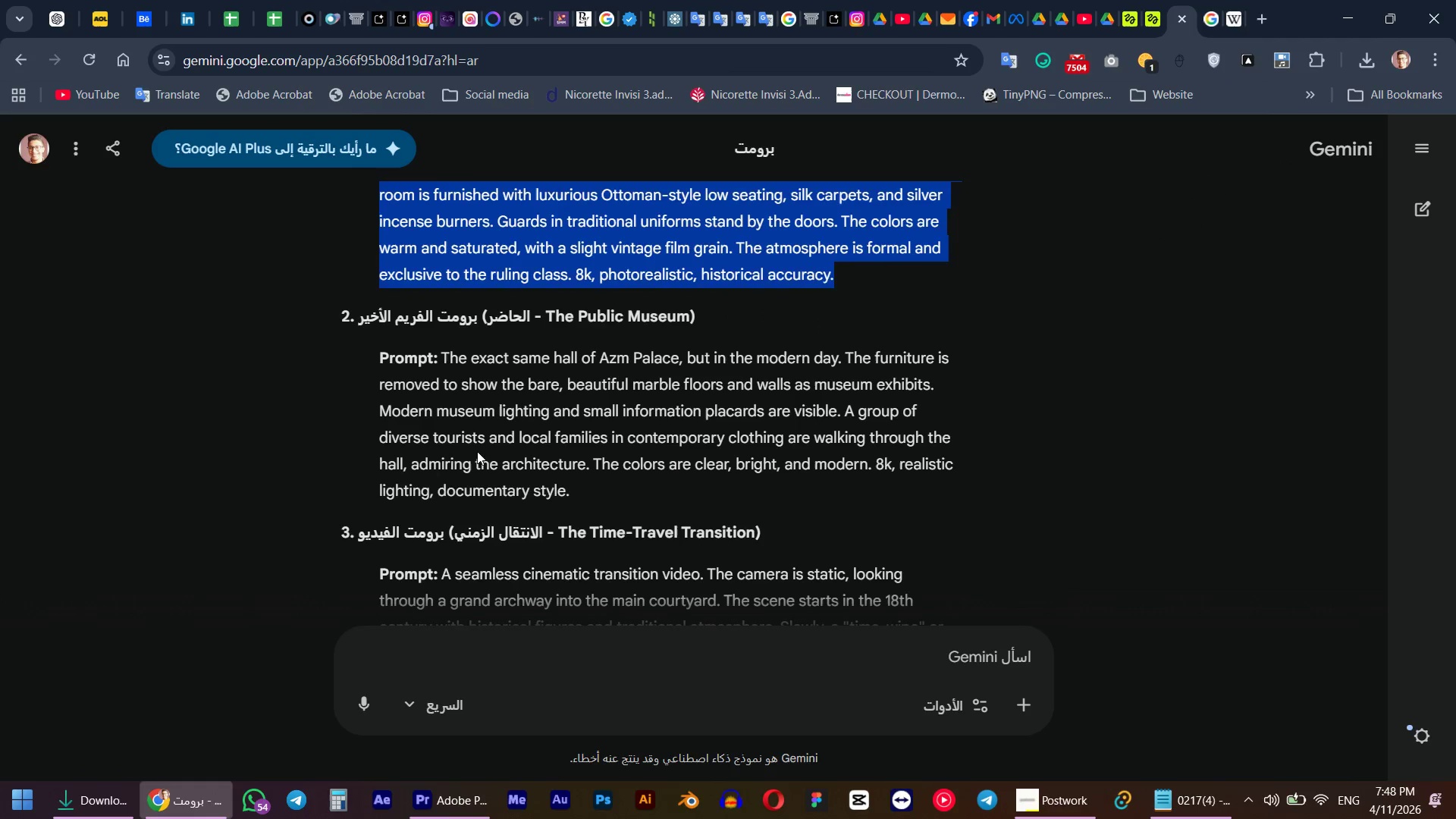 
double_click([479, 434])
 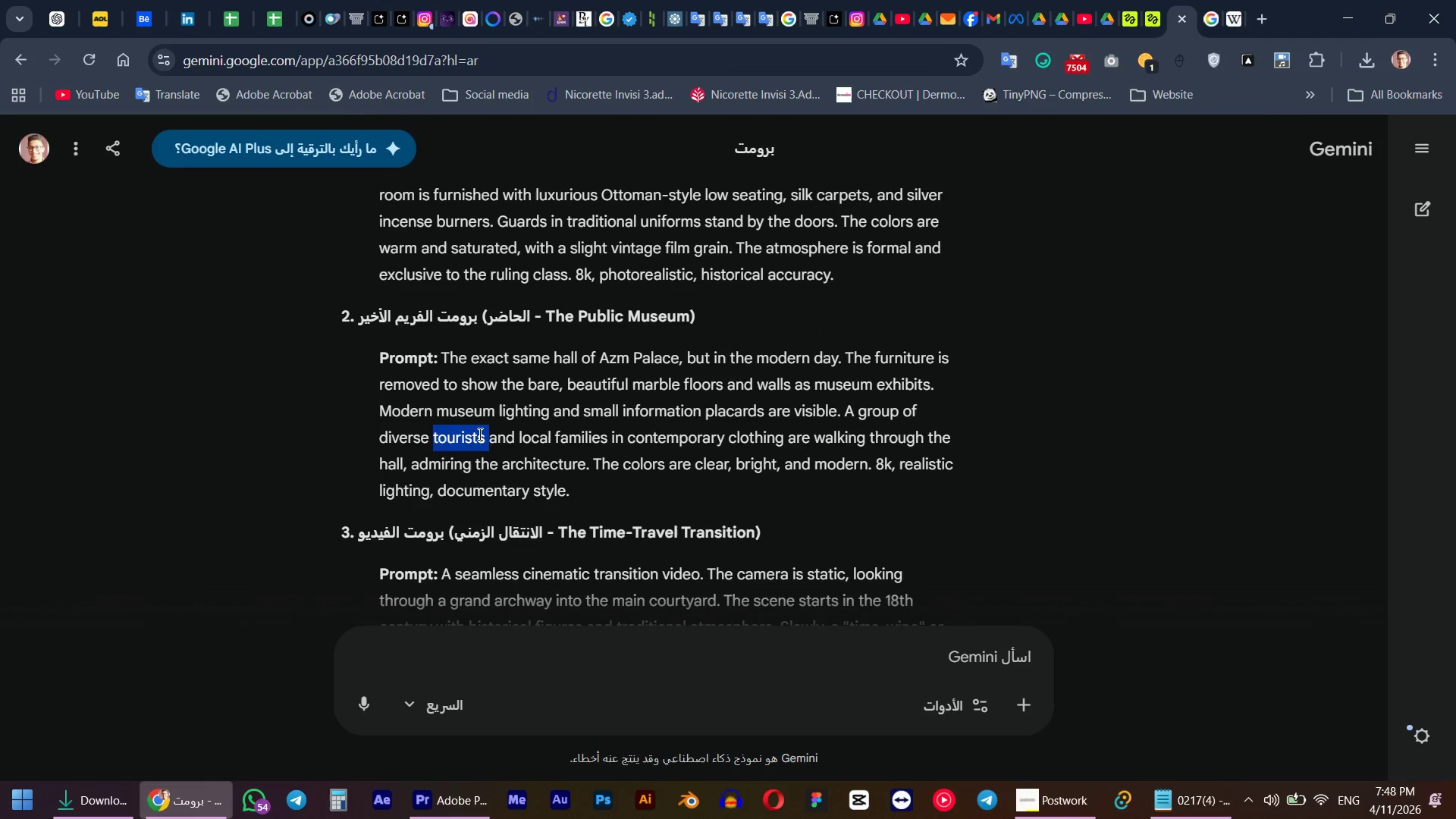 
triple_click([479, 434])
 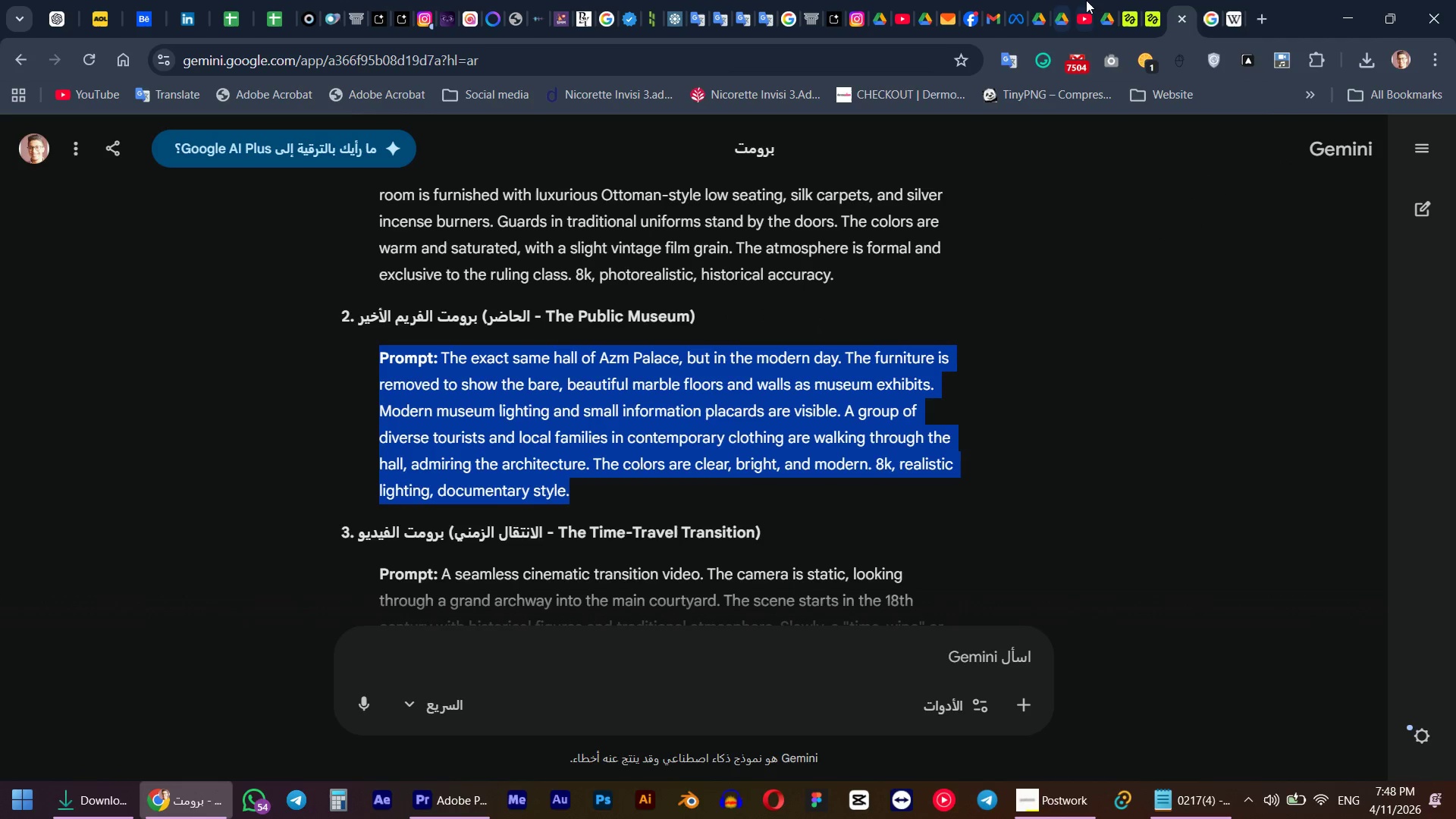 
left_click([1139, 0])
 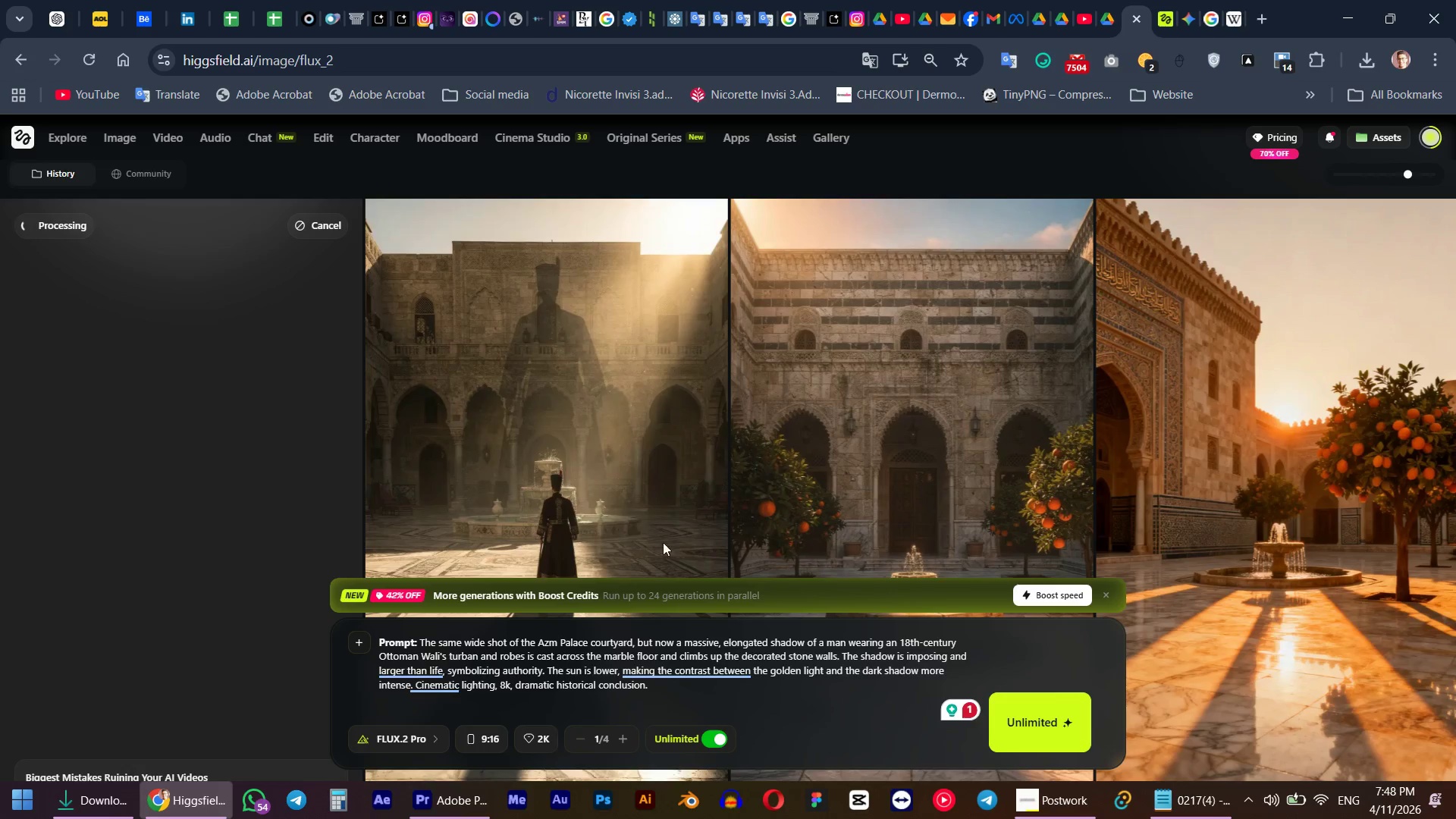 
left_click([604, 629])
 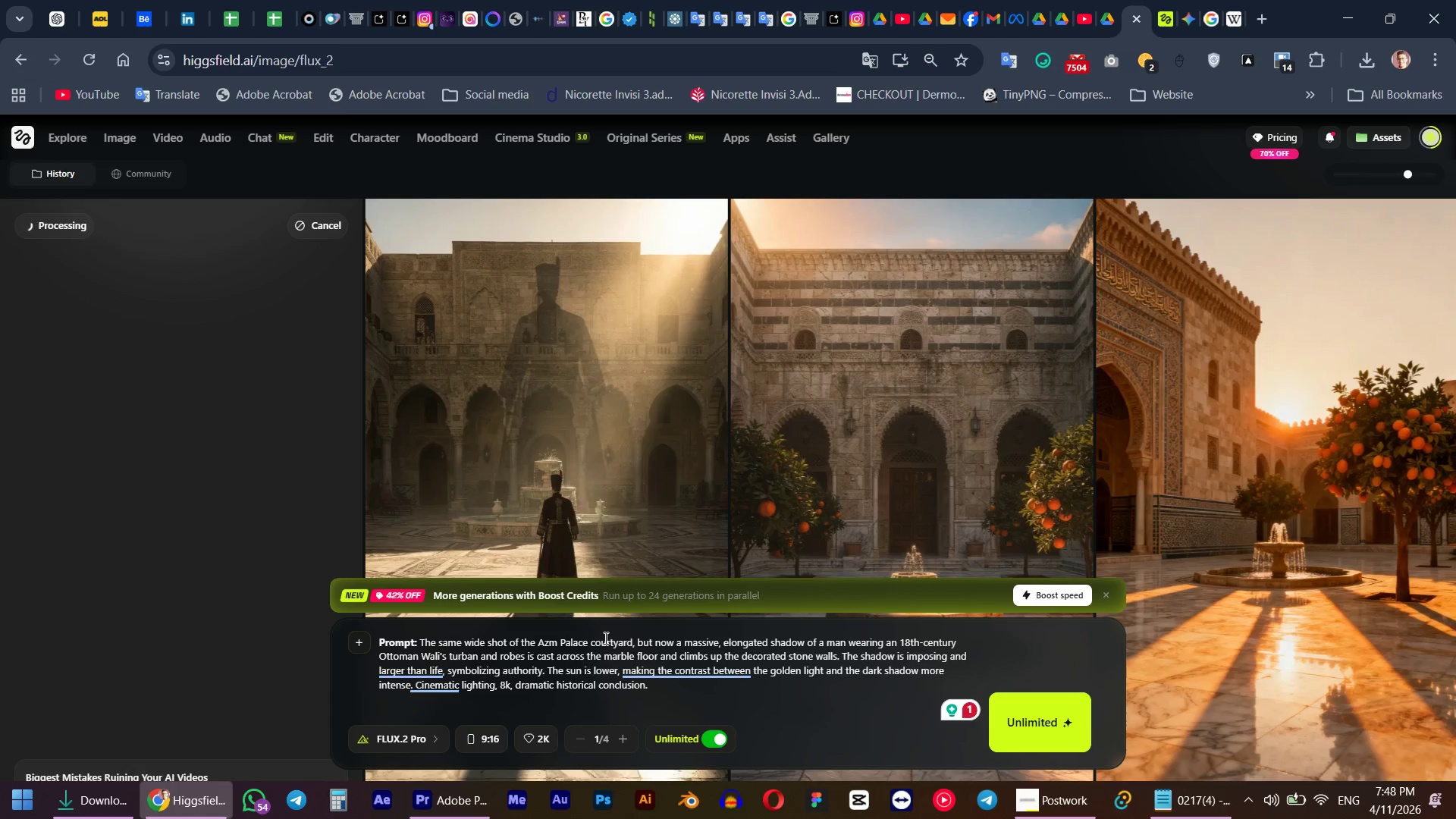 
left_click([602, 653])
 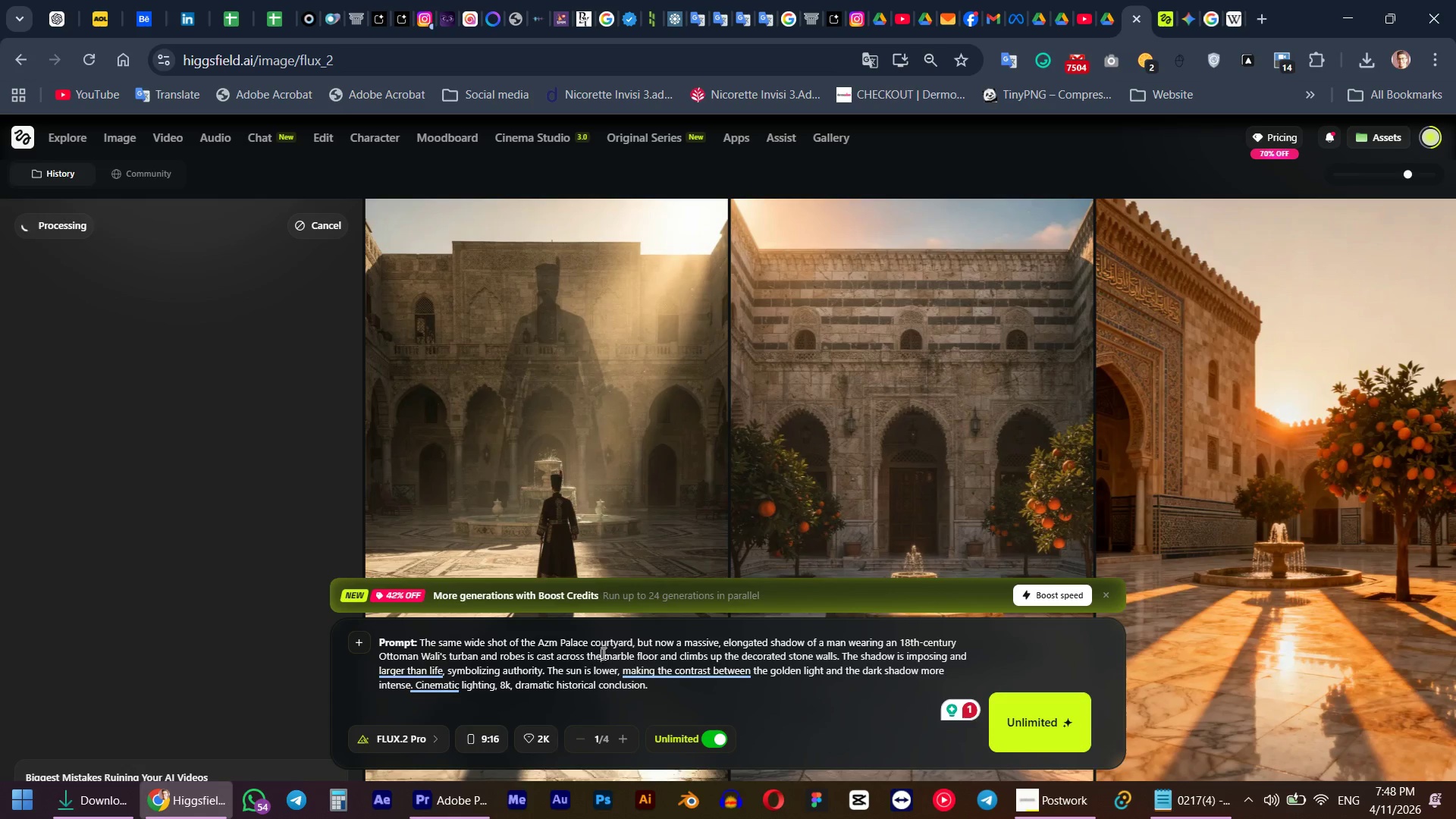 
key(Control+A)
 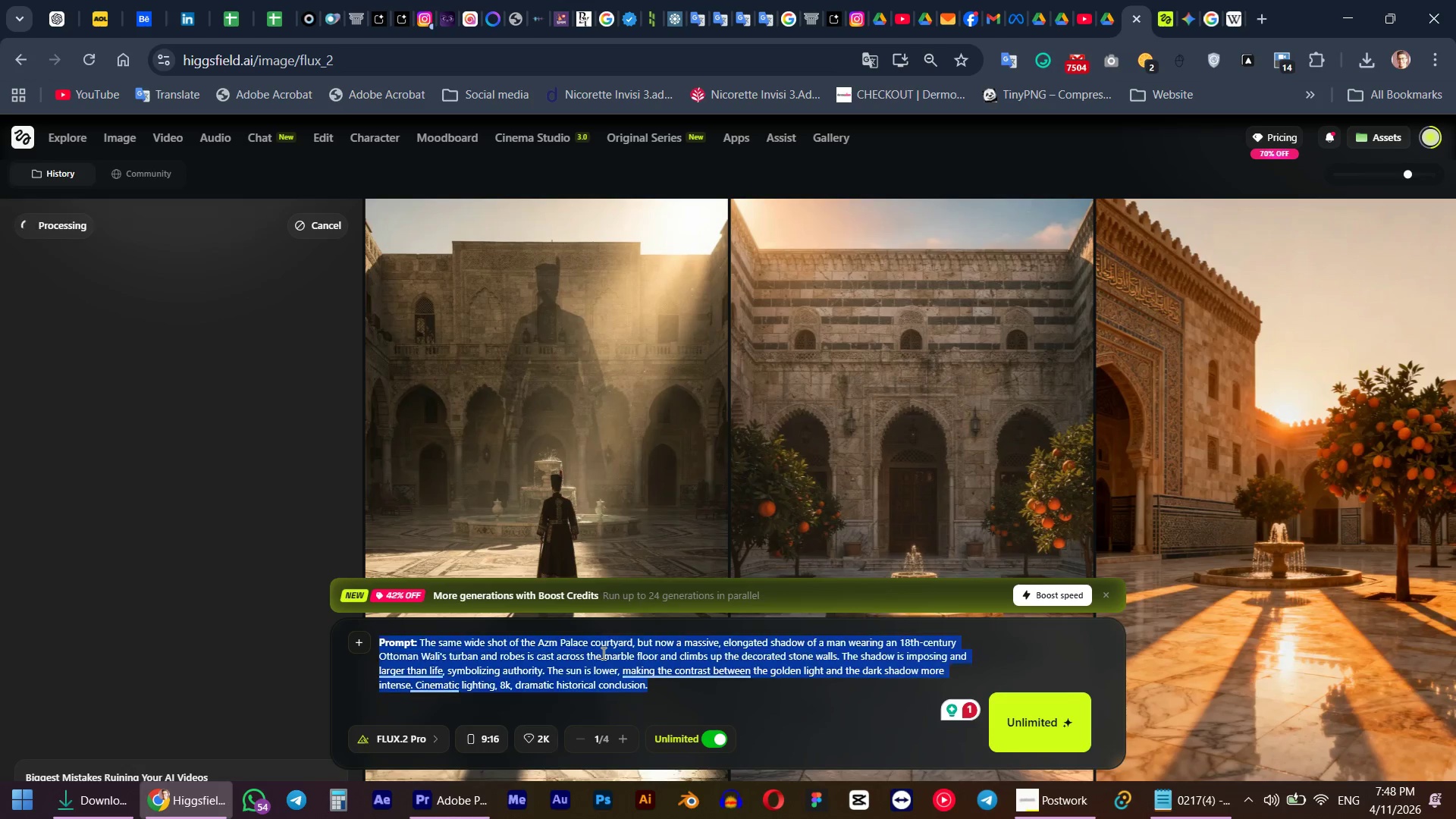 
key(Control+V)
 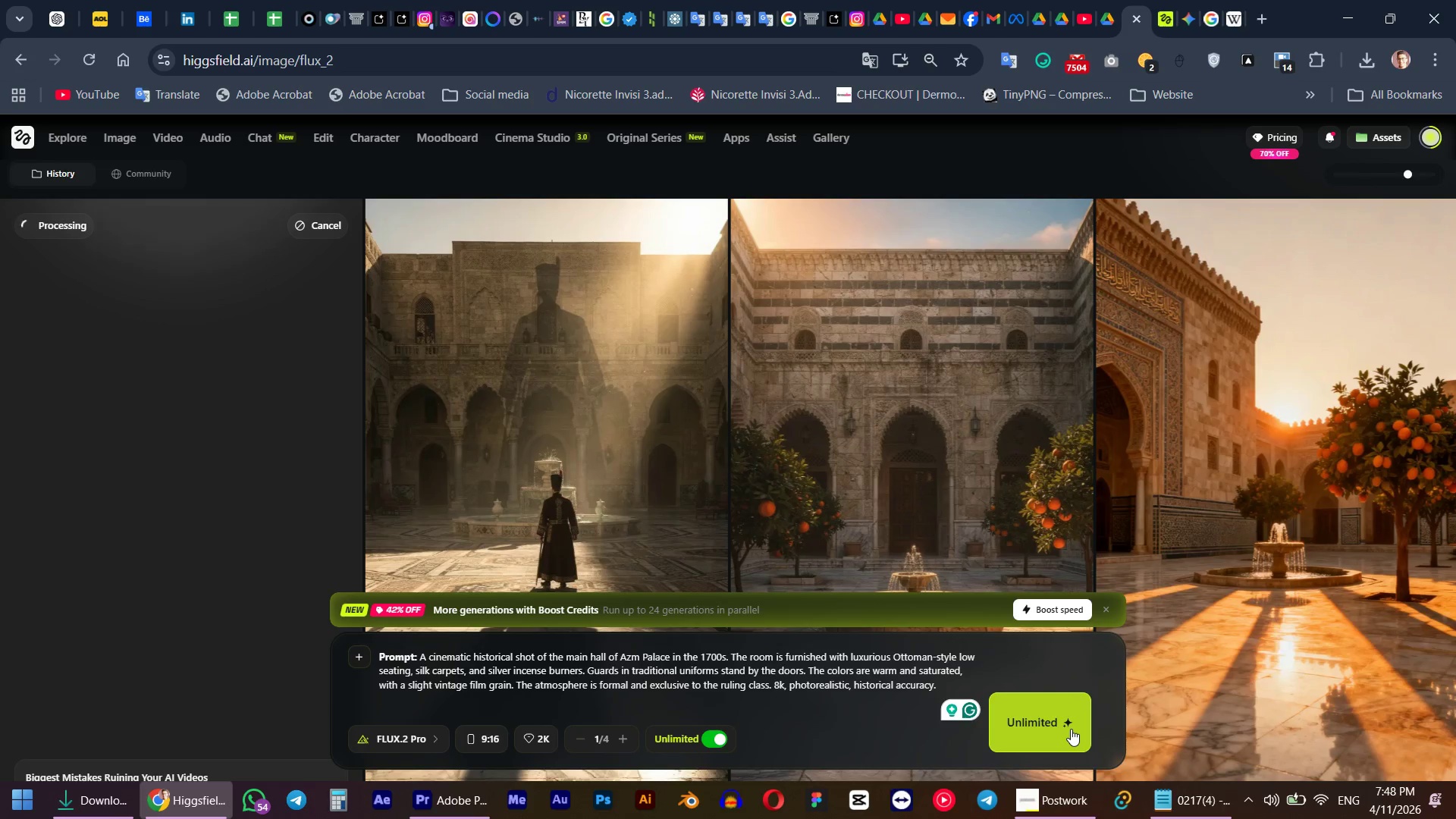 
left_click([1071, 729])
 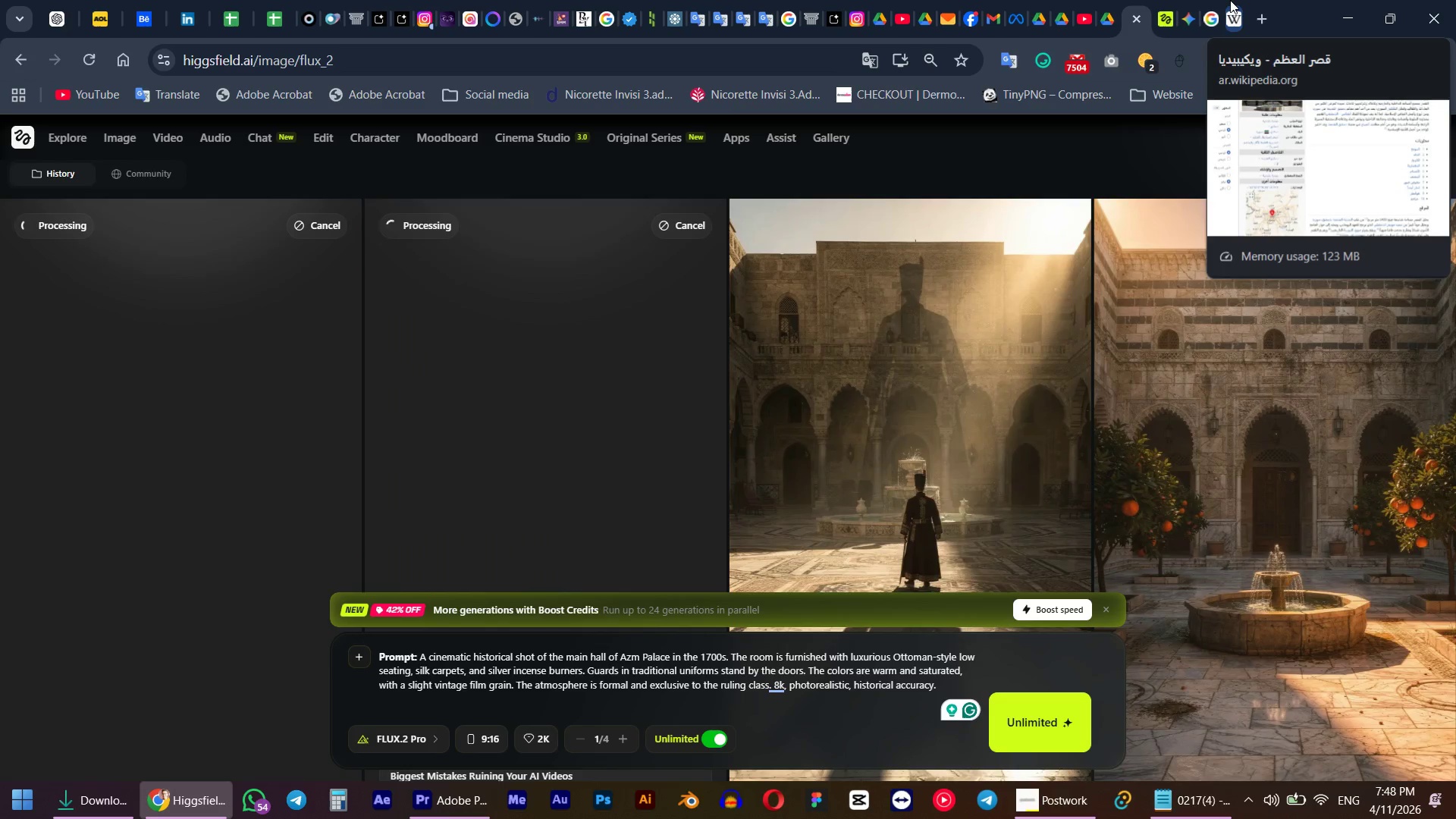 
left_click([1230, 0])
 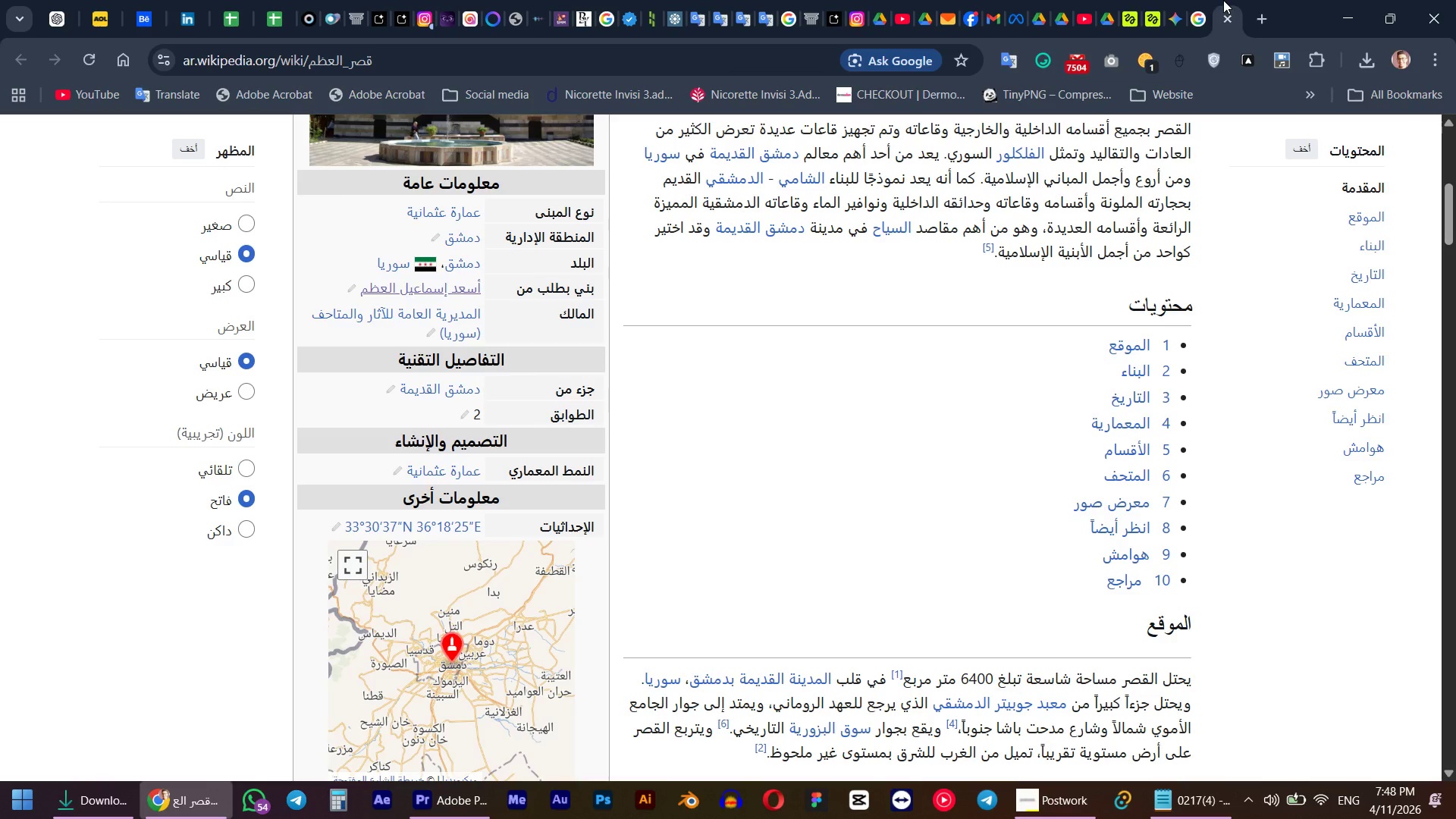 
middle_click([1223, 0])
 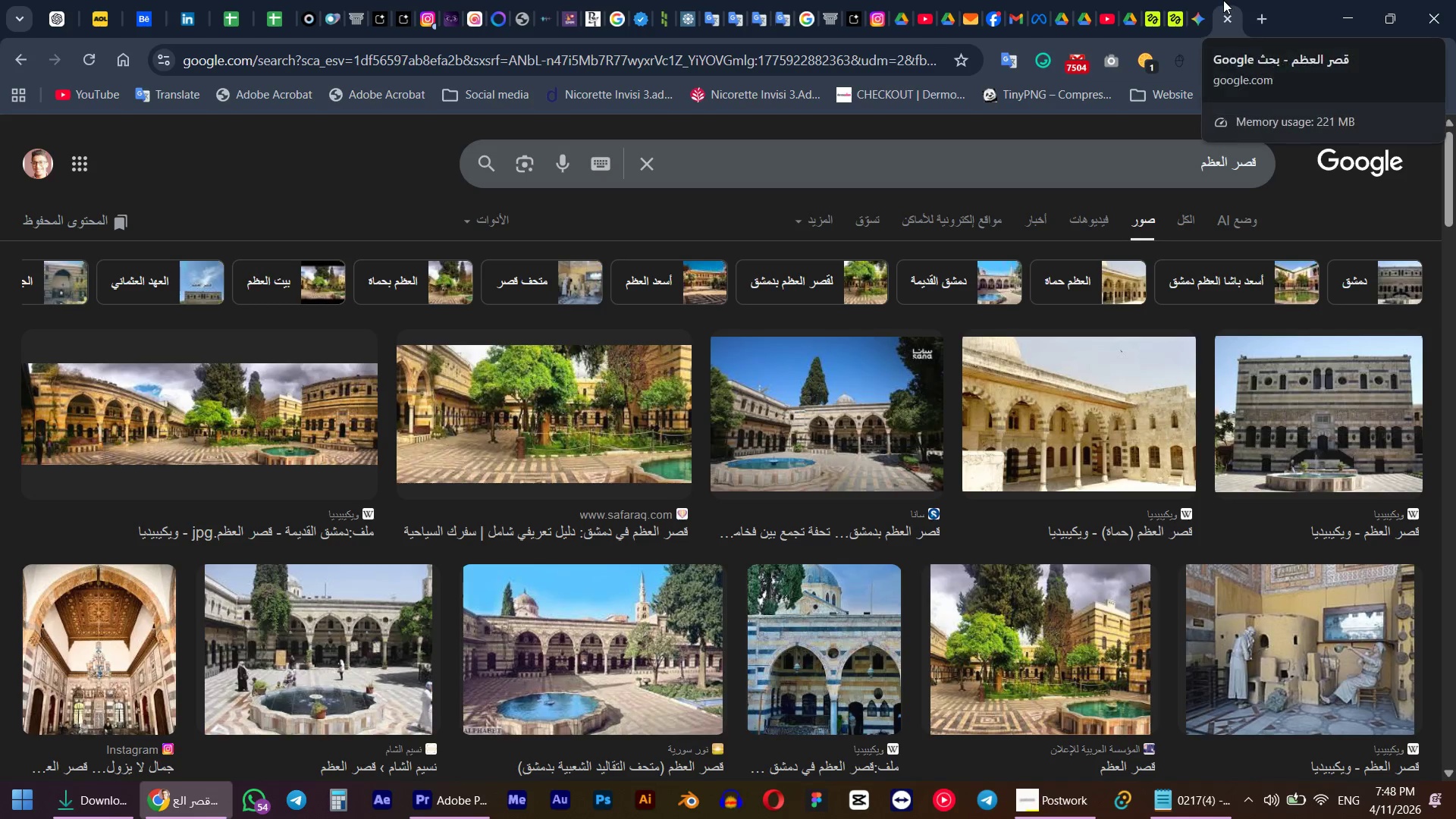 
middle_click([1223, 0])
 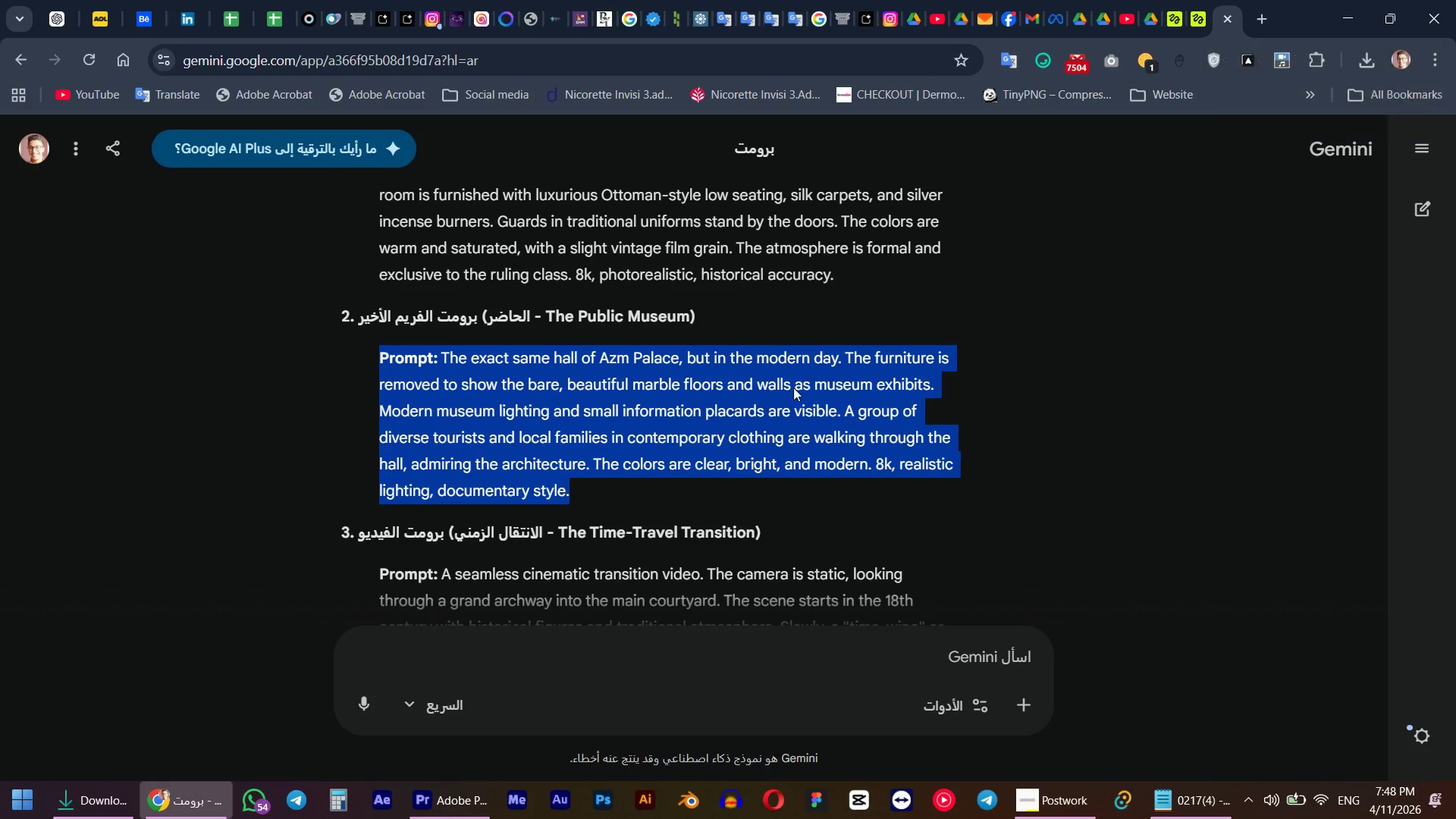 
scroll: coordinate [637, 494], scroll_direction: down, amount: 1.0
 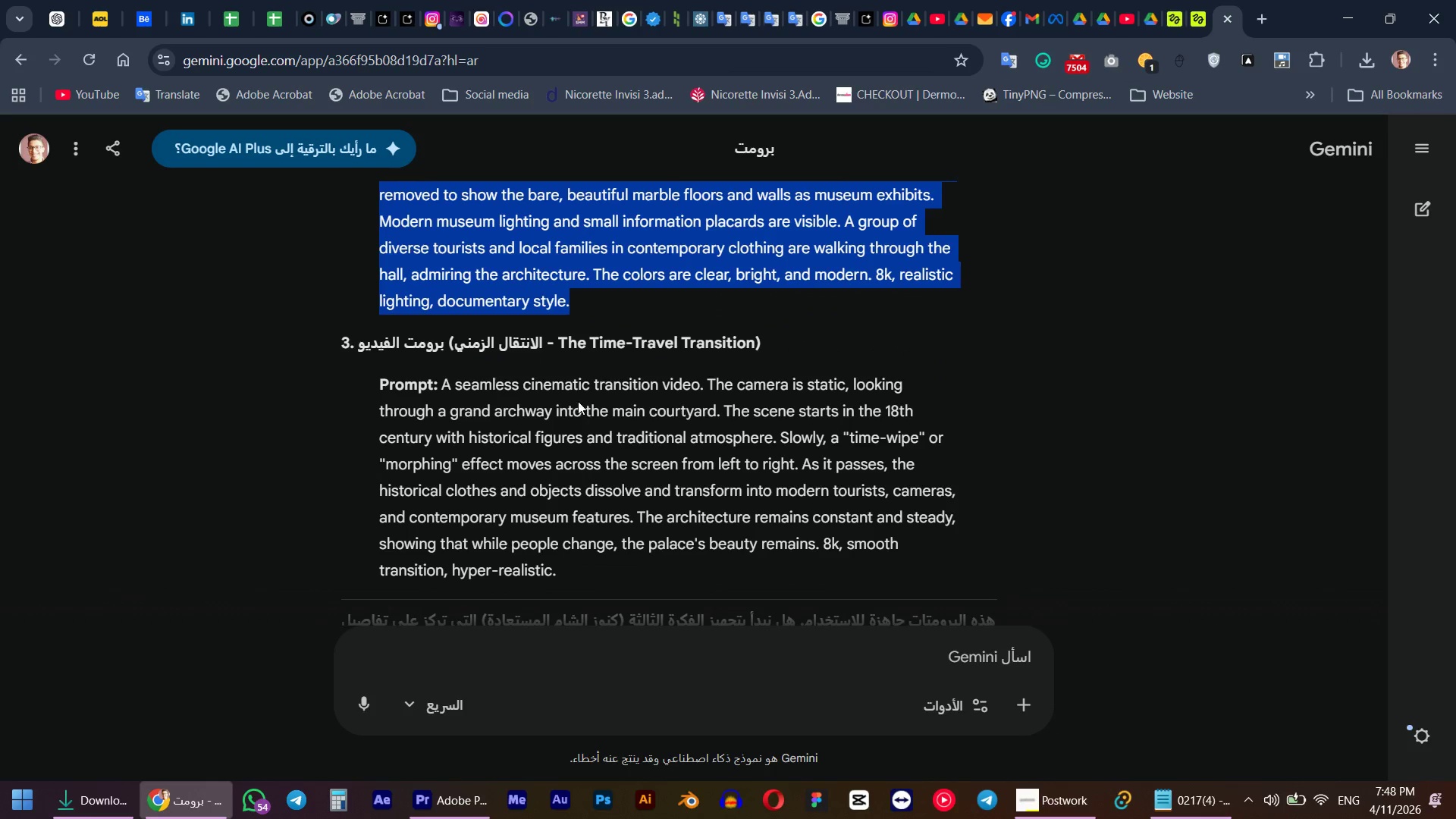 
key(Control+ControlLeft)
 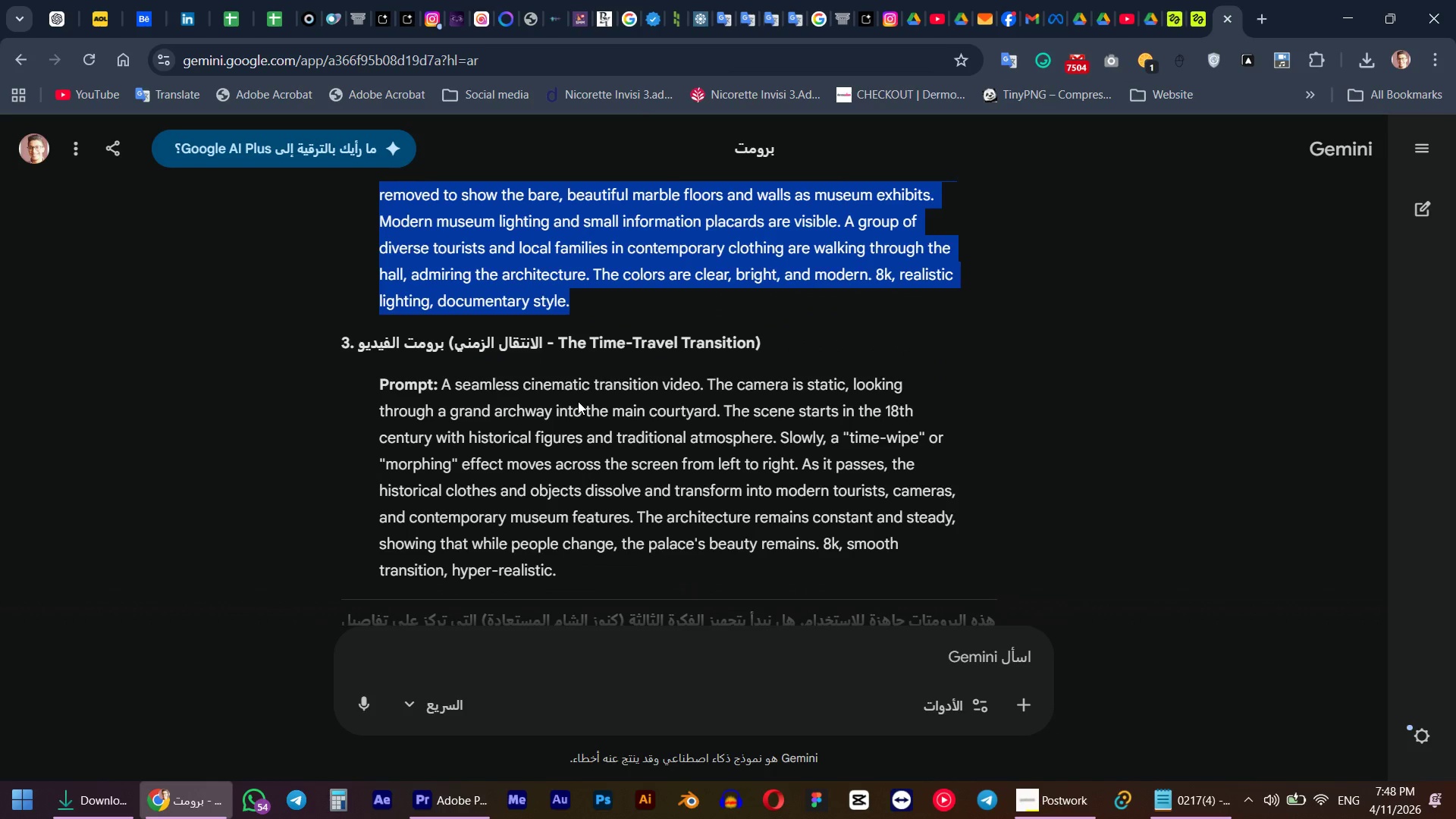 
key(Control+C)
 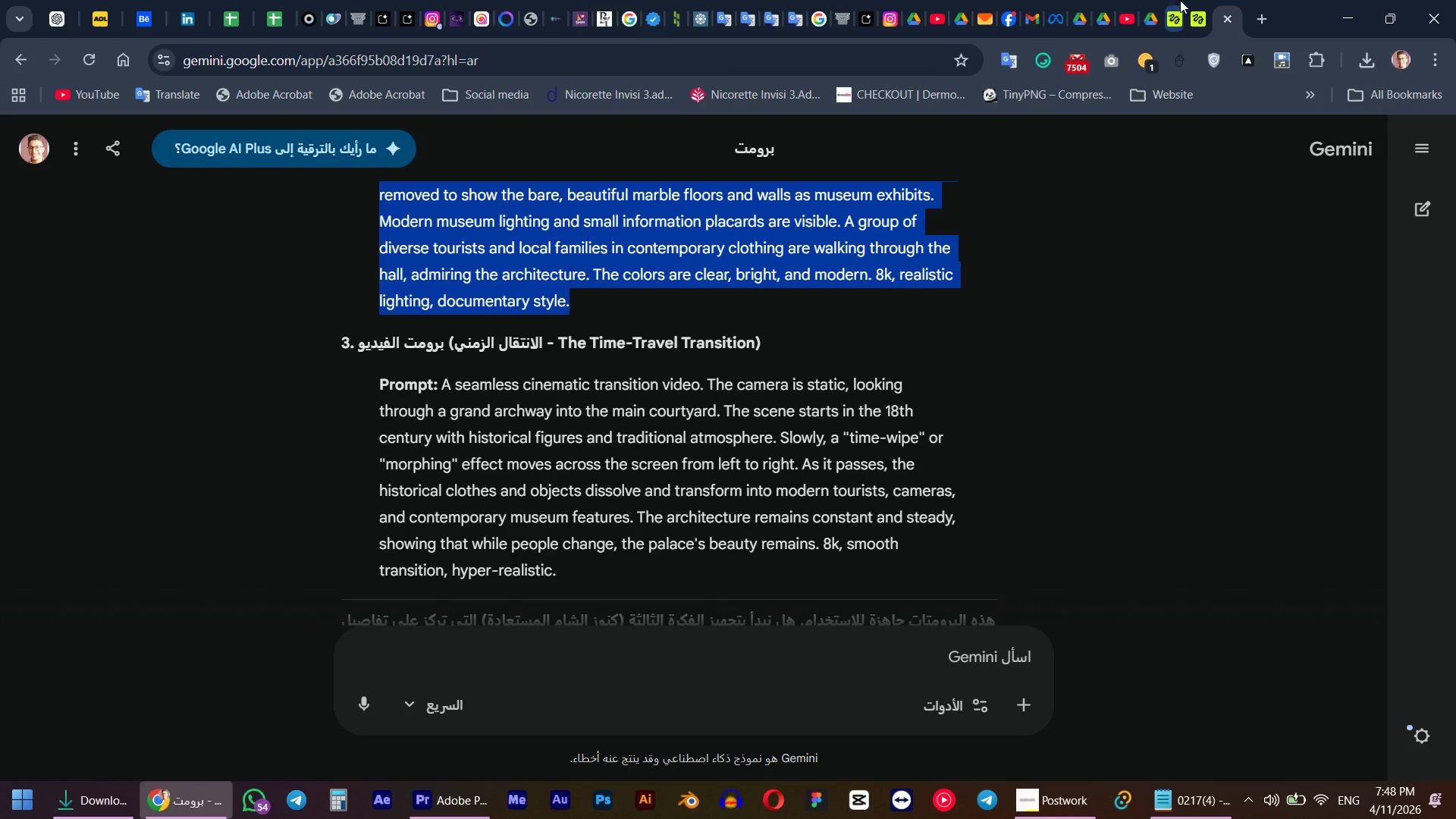 
left_click([1178, 0])
 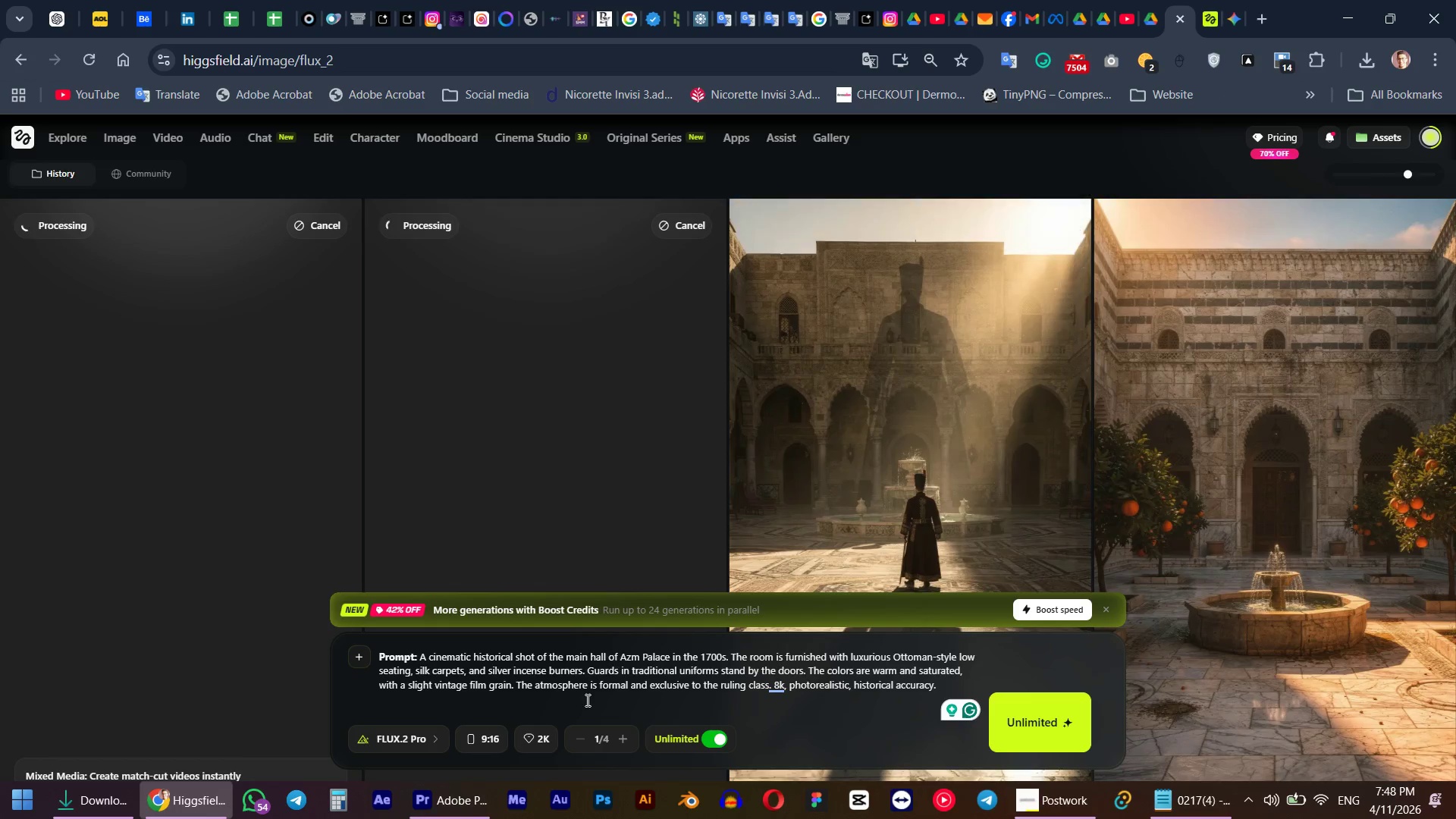 
left_click([585, 700])
 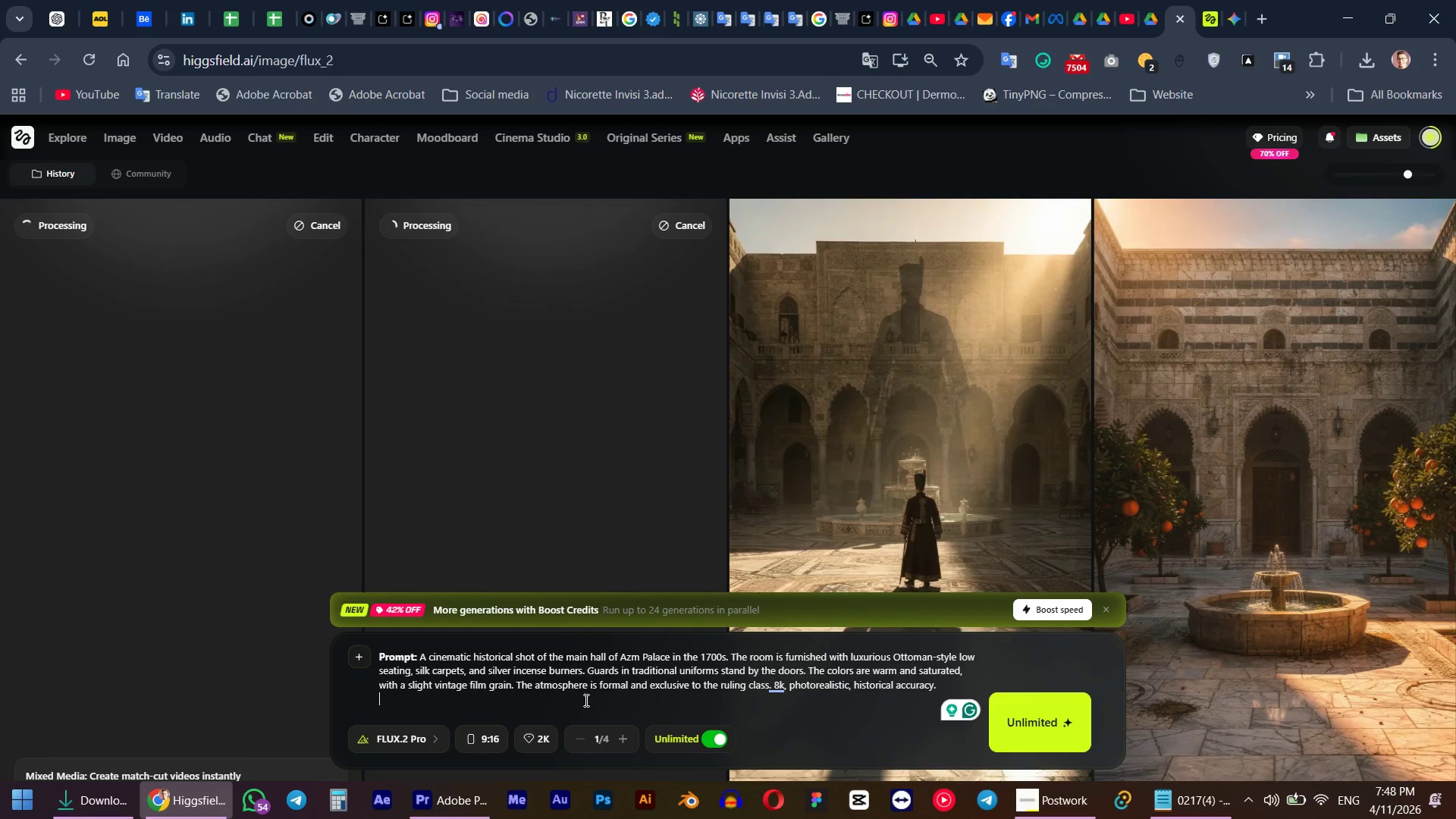 
key(Control+ControlLeft)
 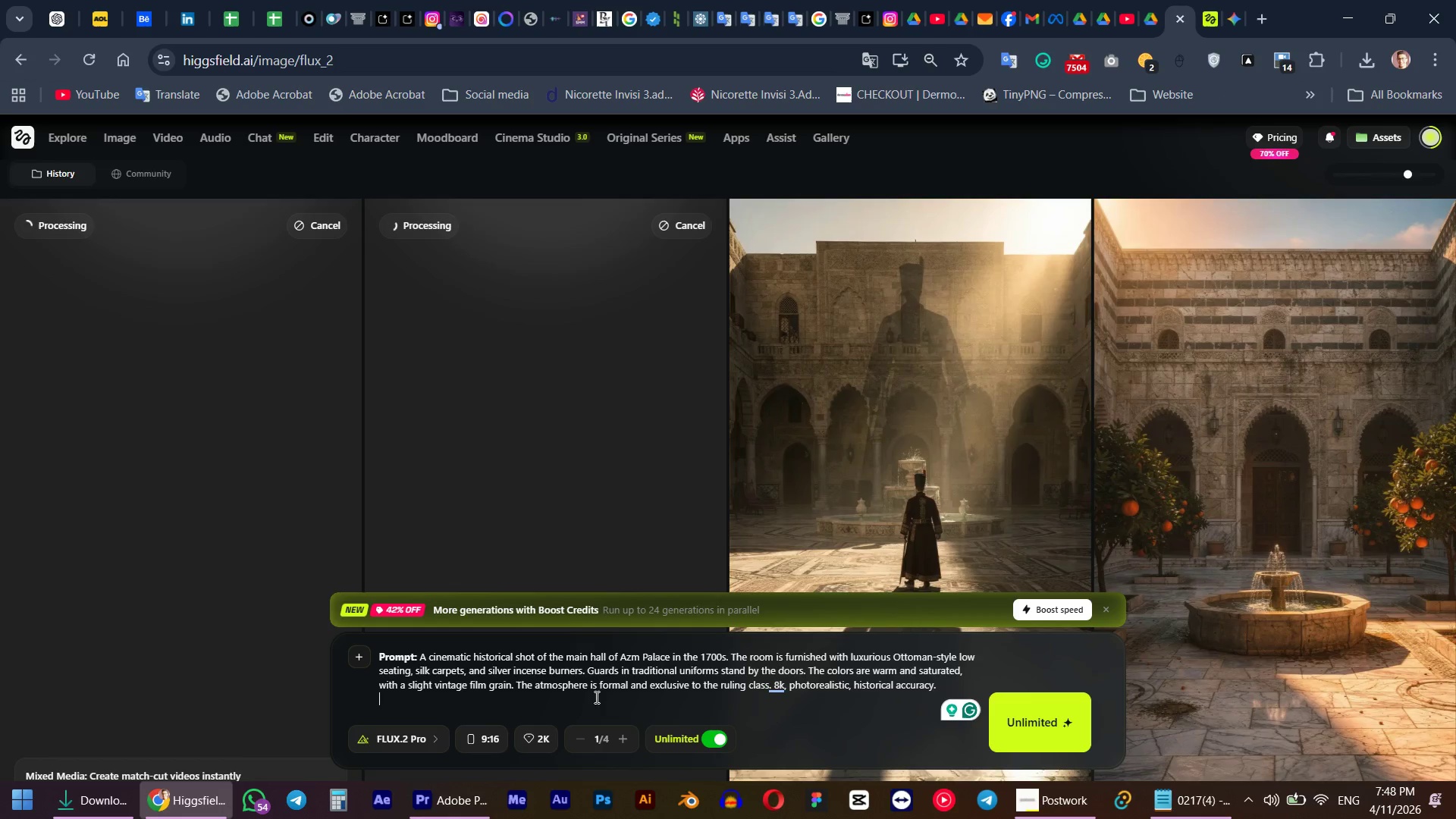 
key(Control+A)
 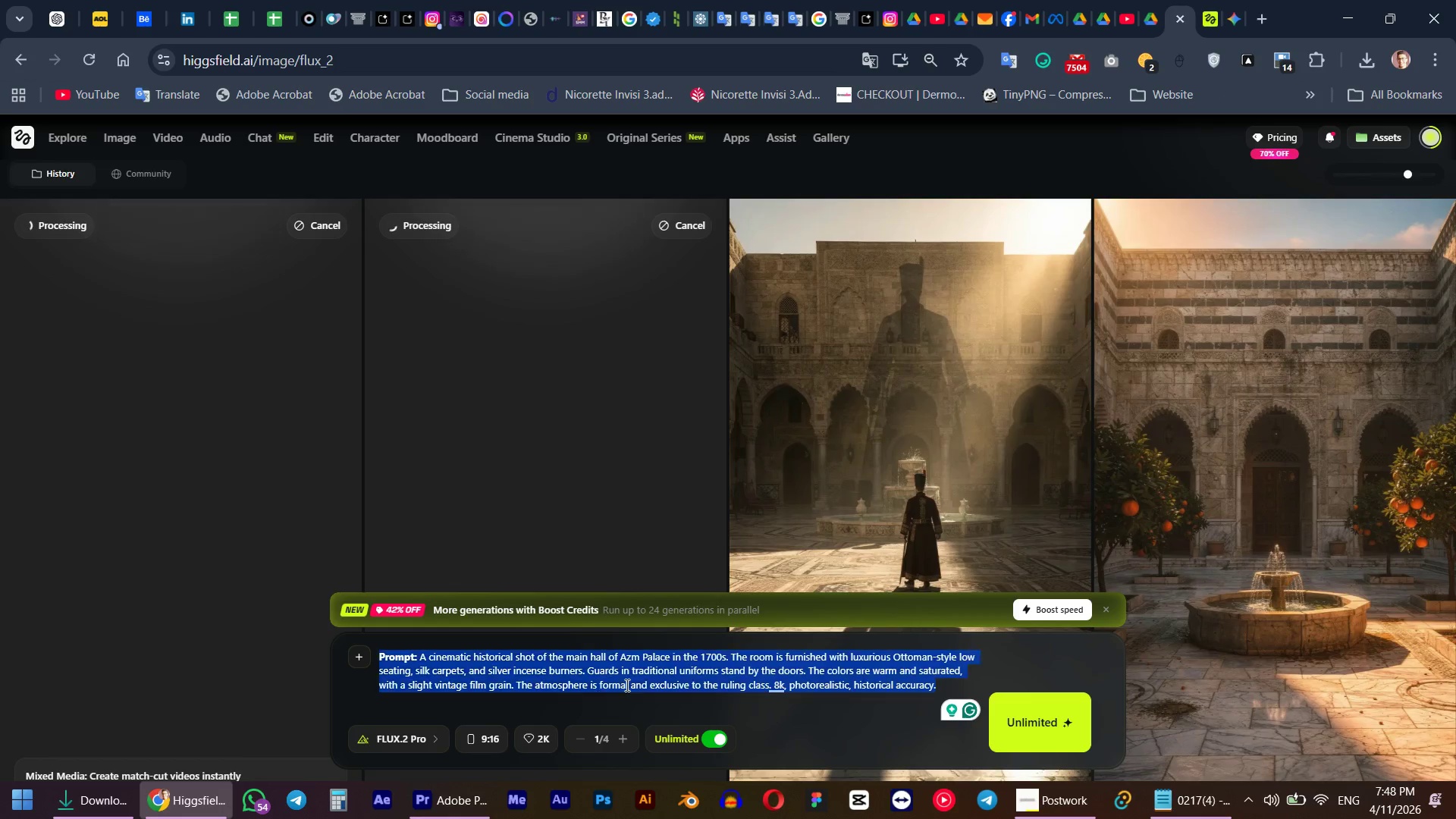 
key(Control+V)
 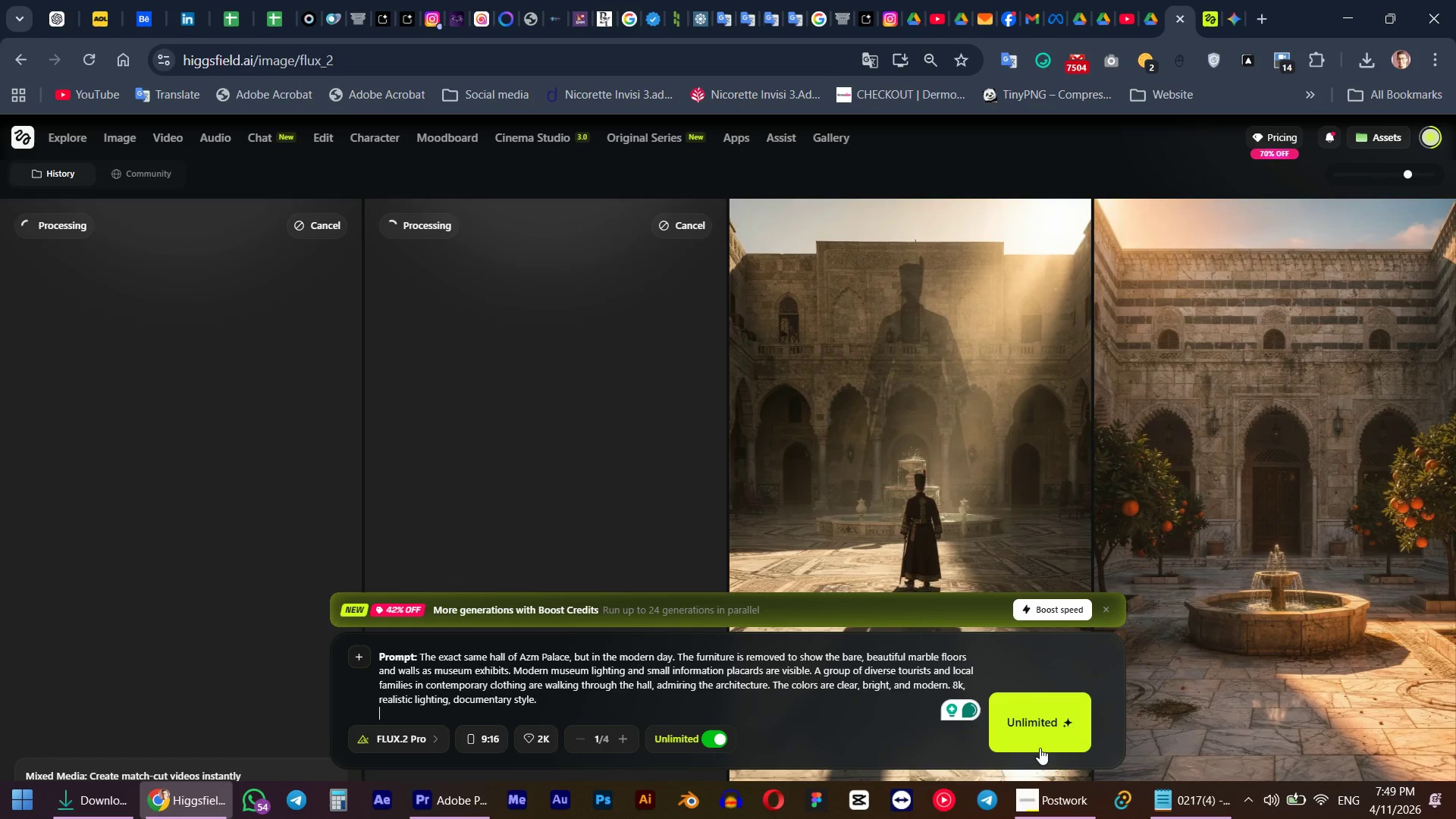 
left_click([1041, 738])
 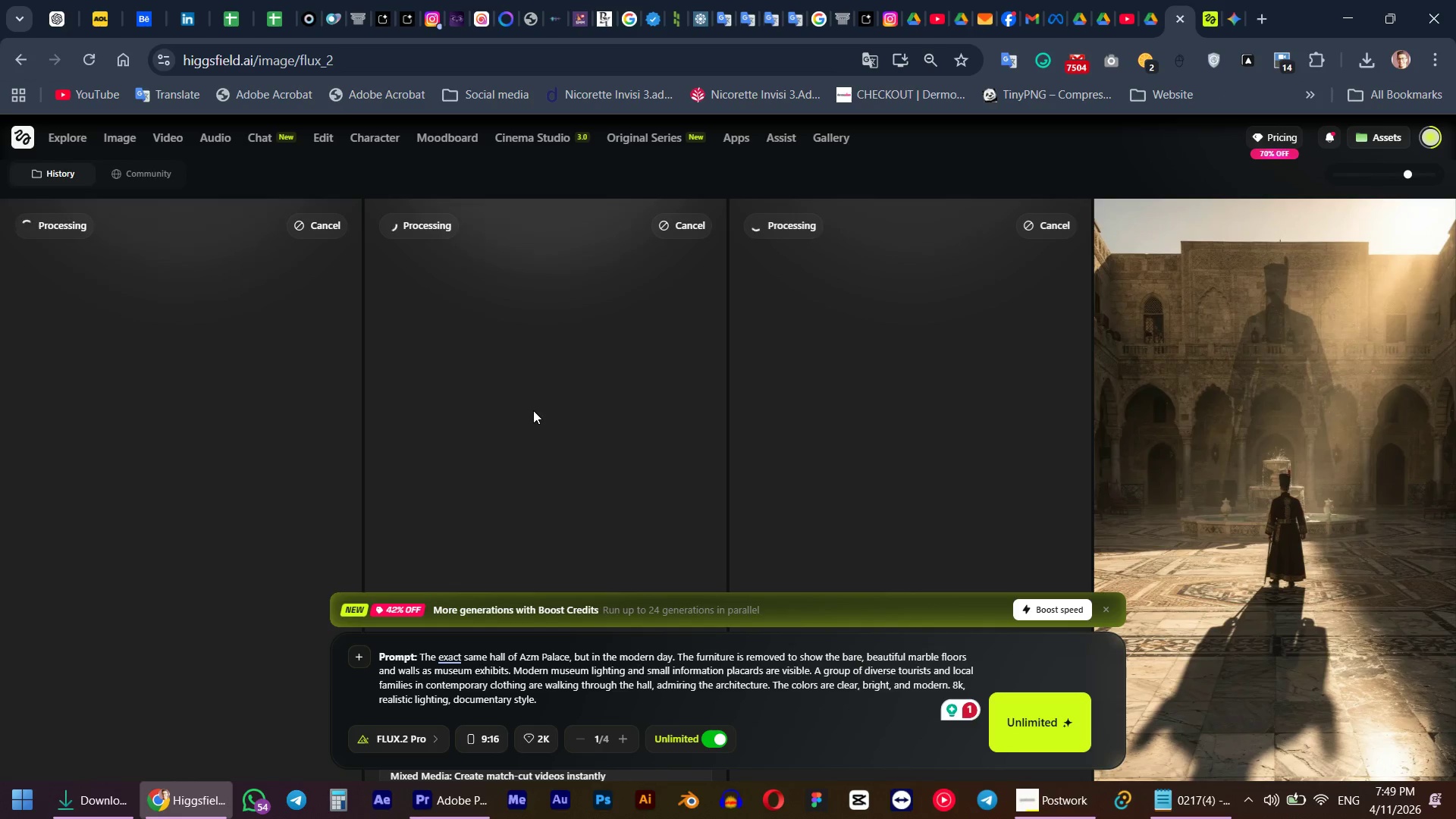 
wait(5.74)
 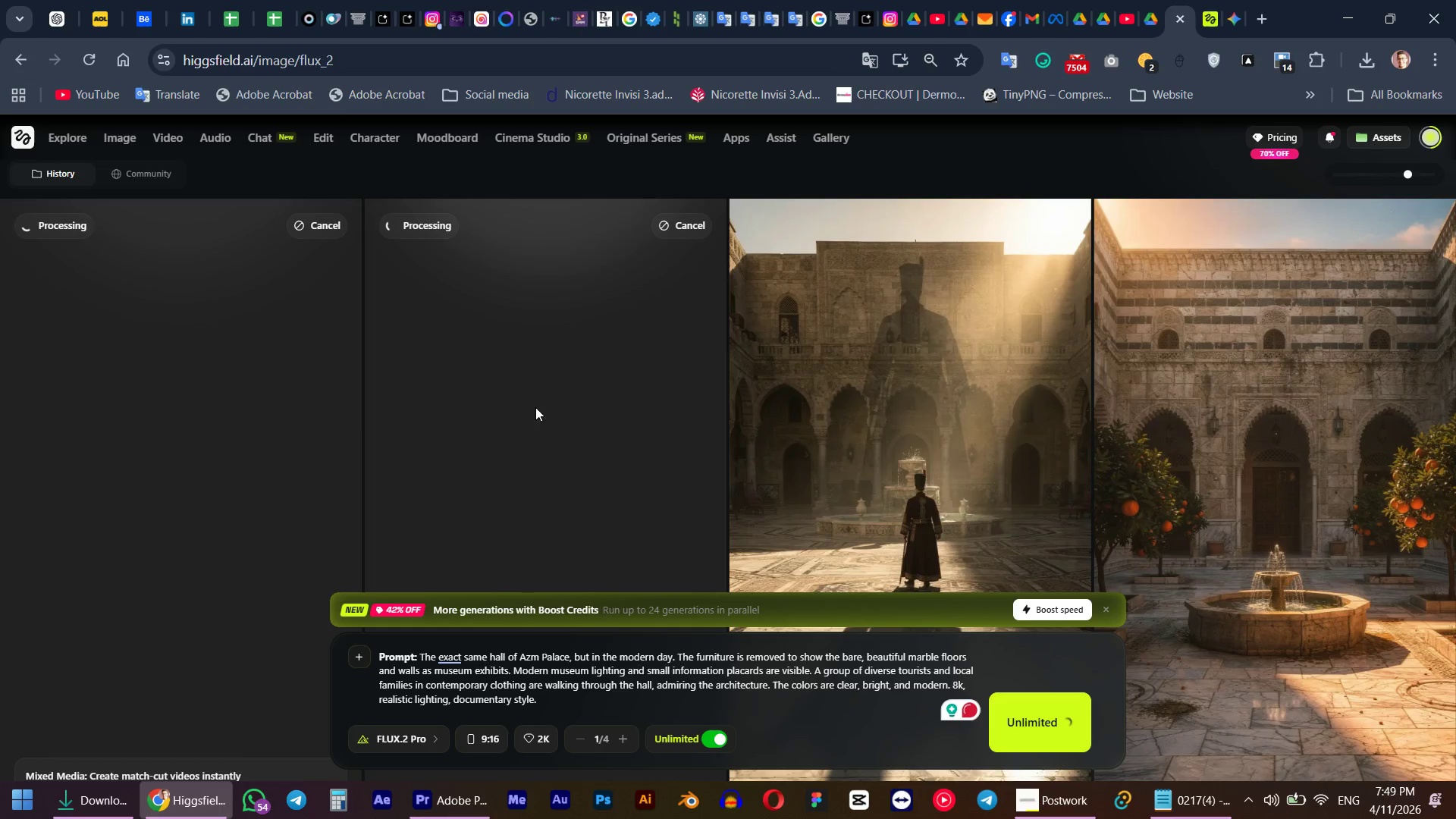 
left_click([1216, 0])
 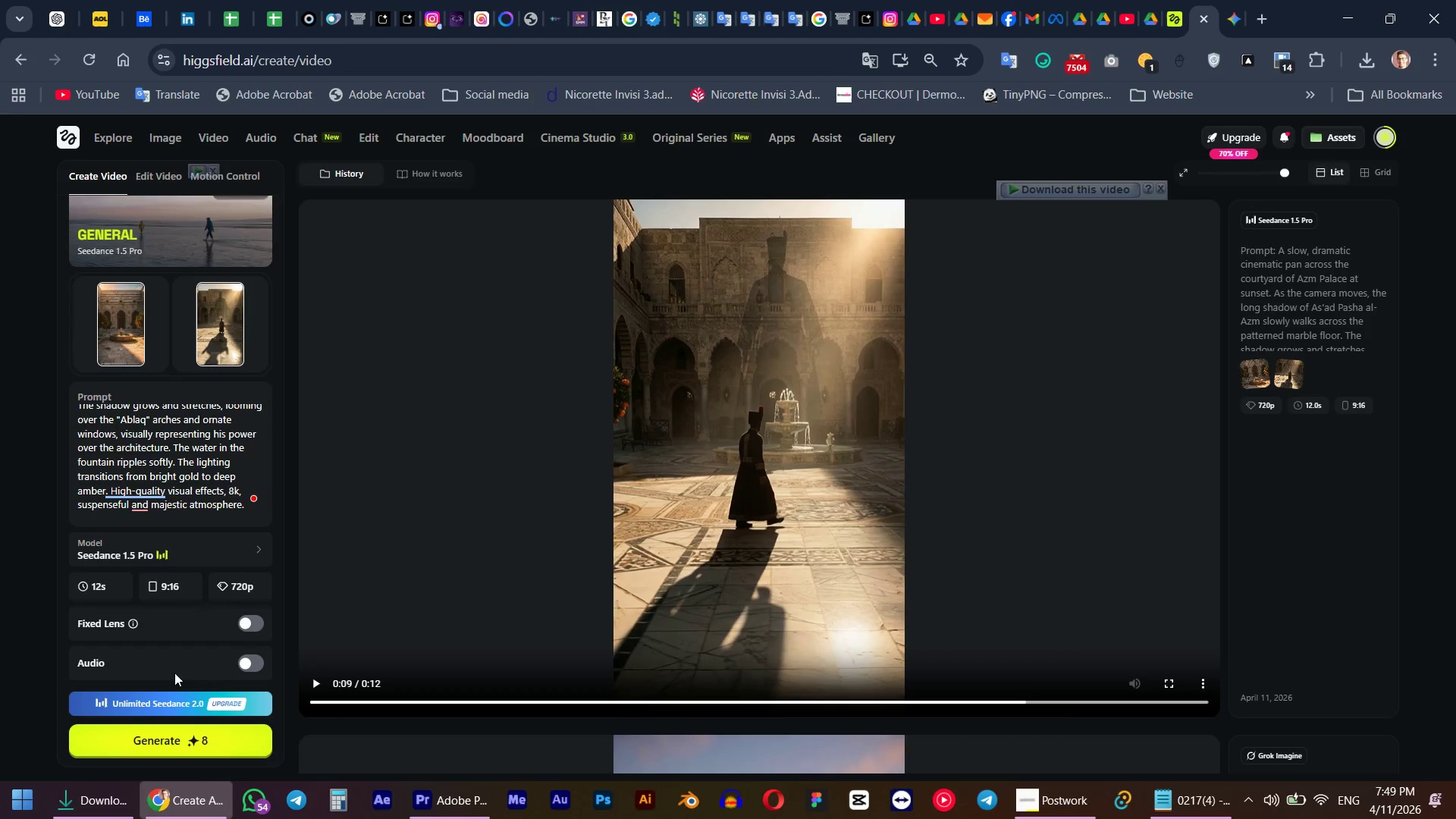 
scroll: coordinate [121, 656], scroll_direction: down, amount: 3.0
 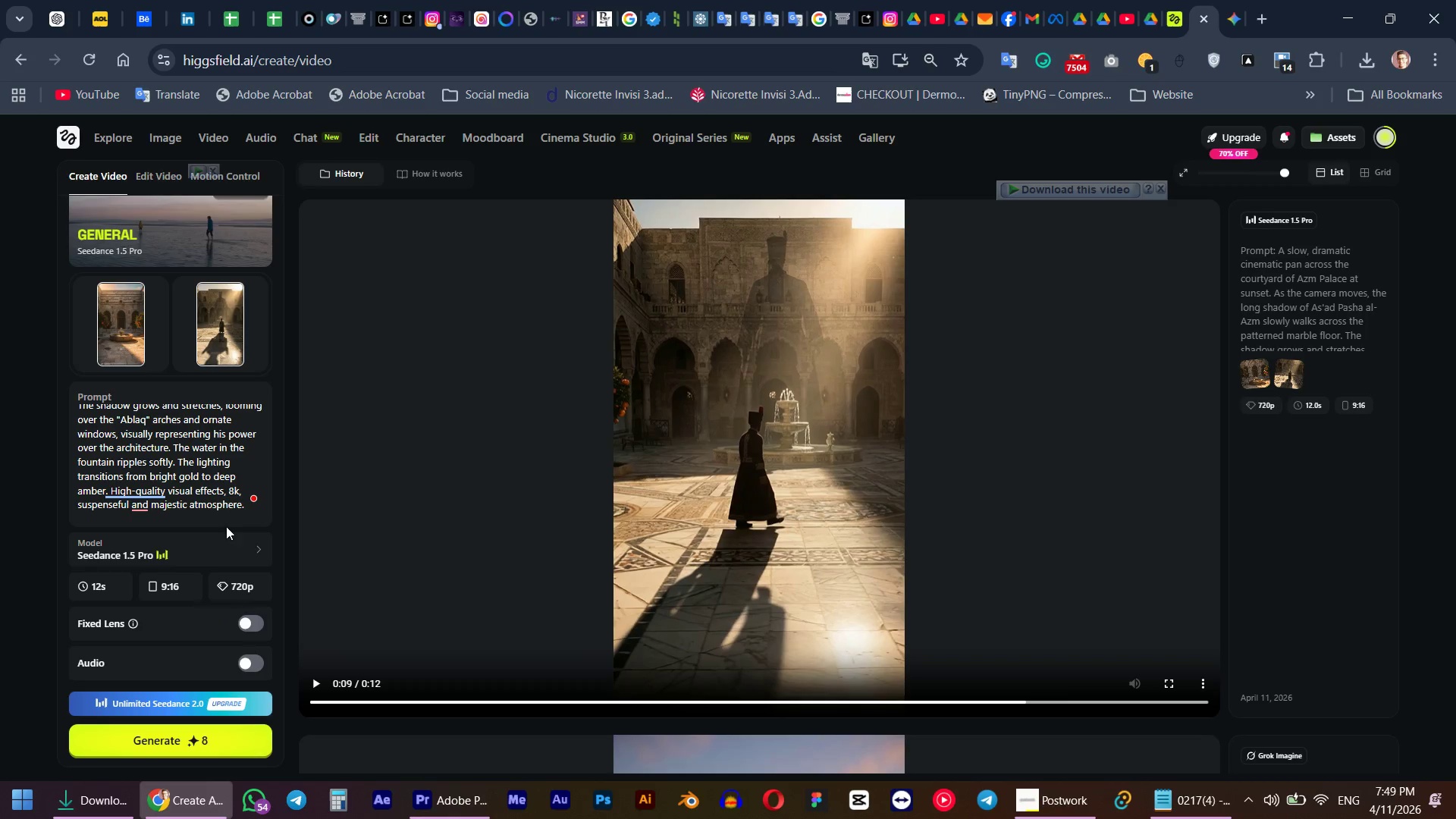 
left_click([231, 553])
 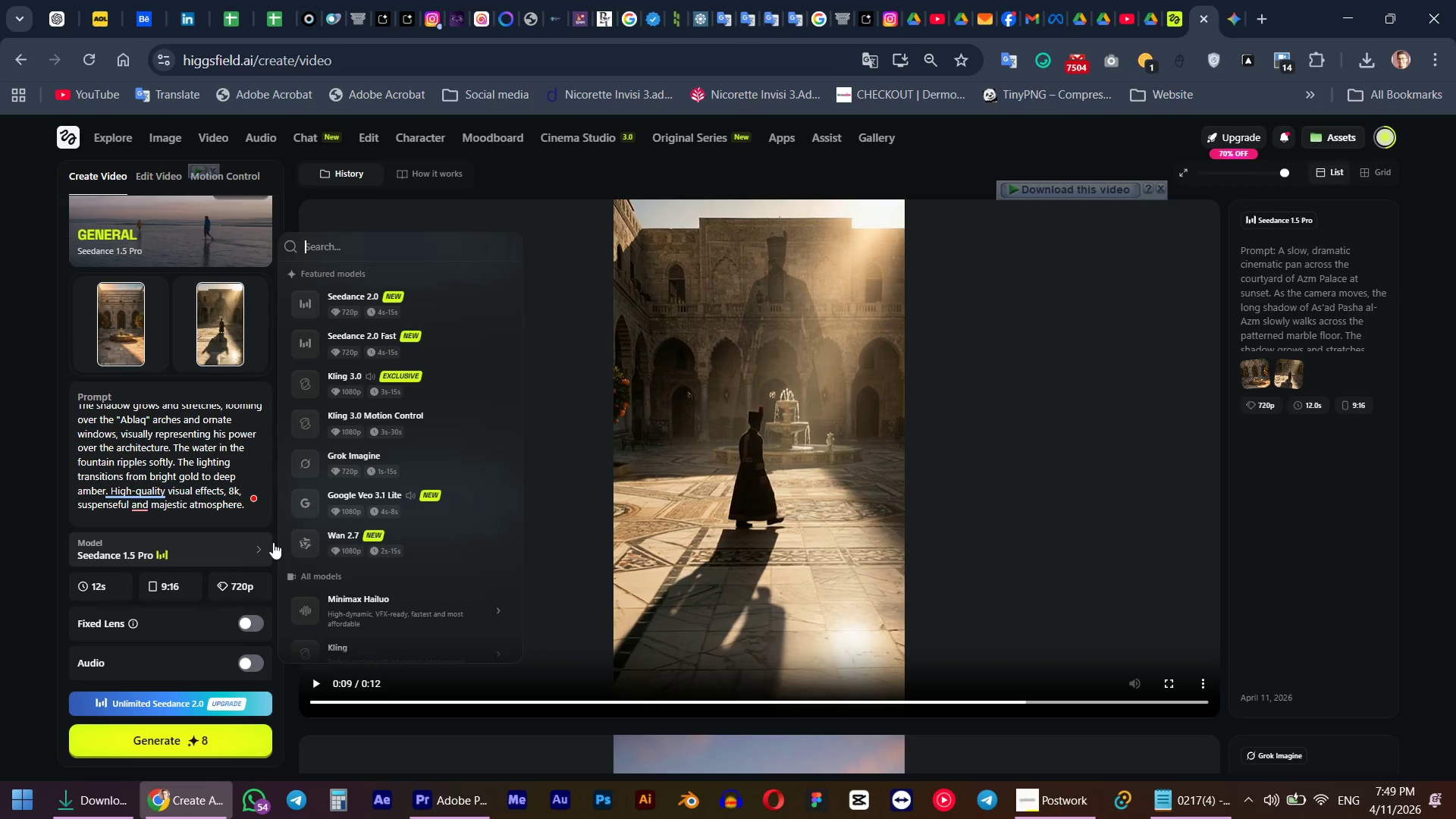 
scroll: coordinate [387, 513], scroll_direction: down, amount: 5.0
 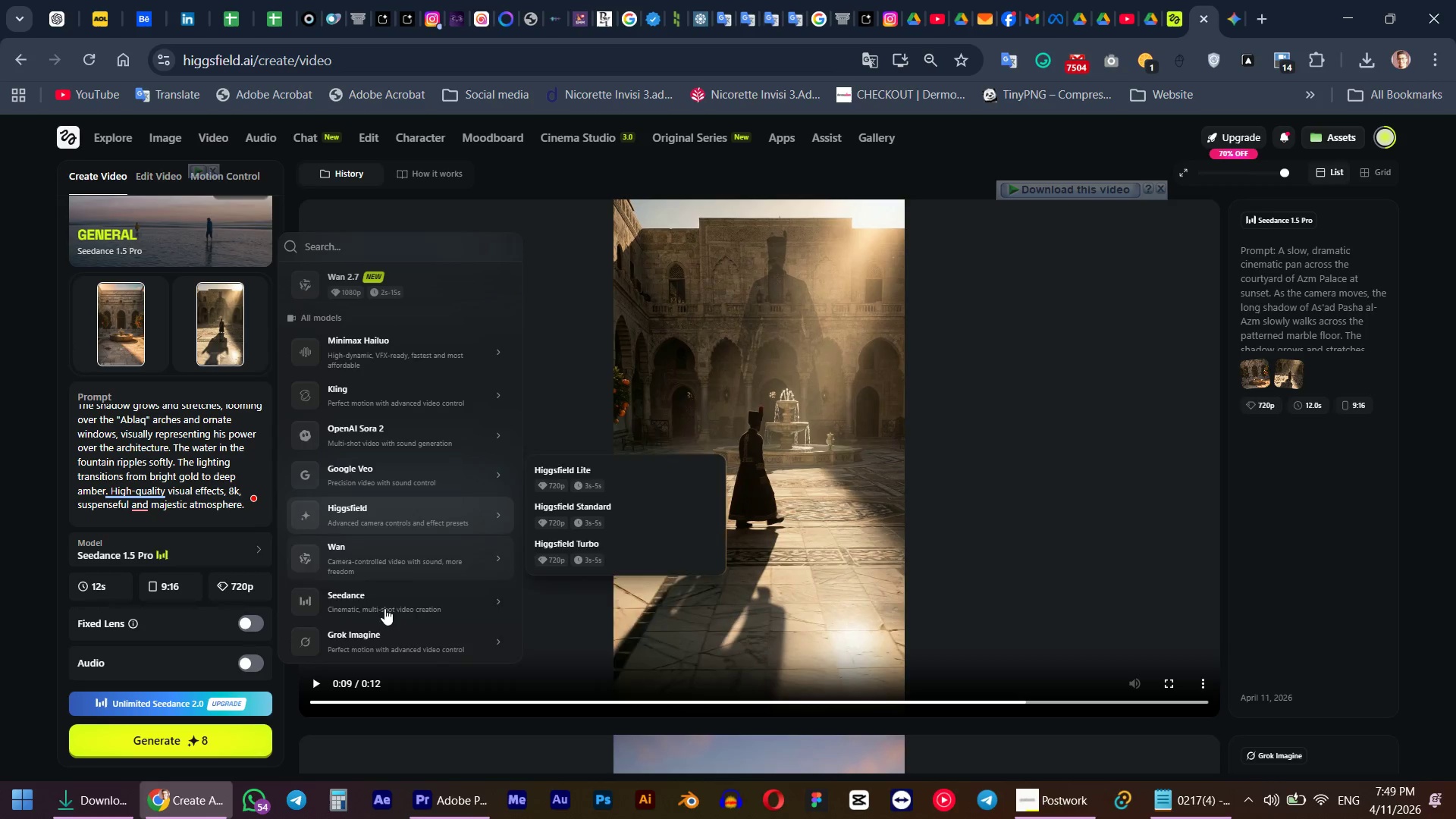 
mouse_move([407, 616])
 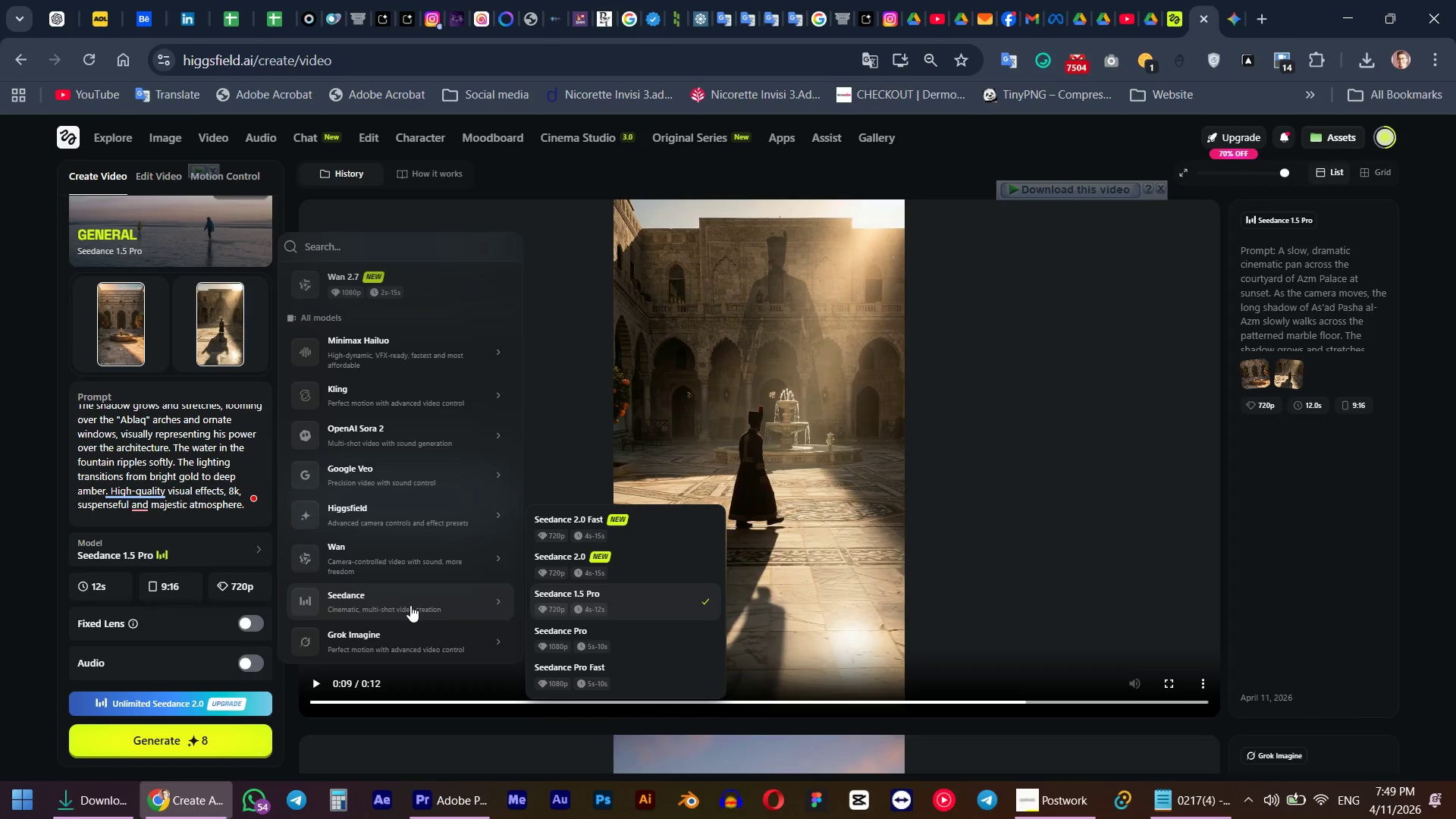 
mouse_move([453, 387])
 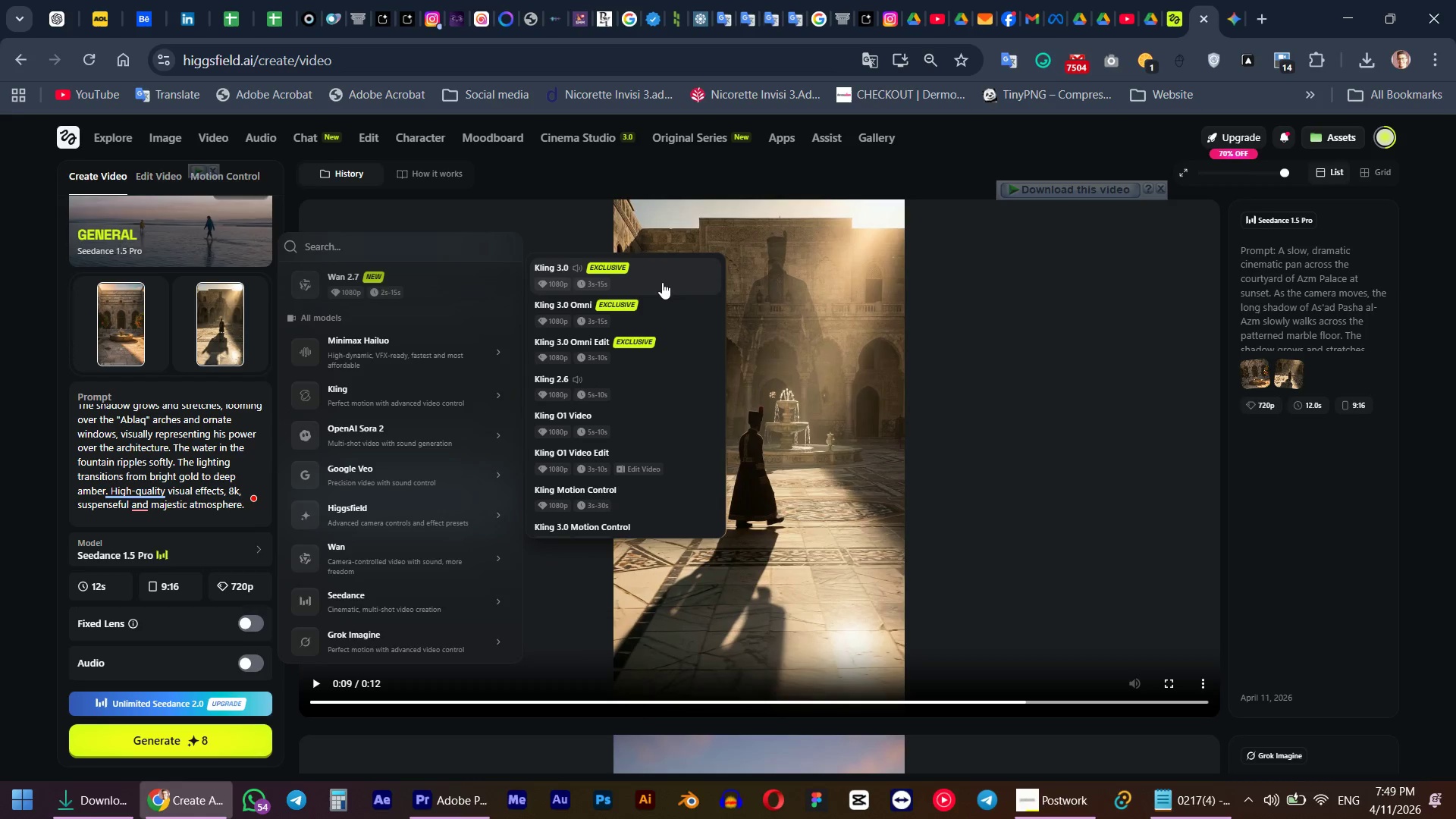 
left_click([662, 282])
 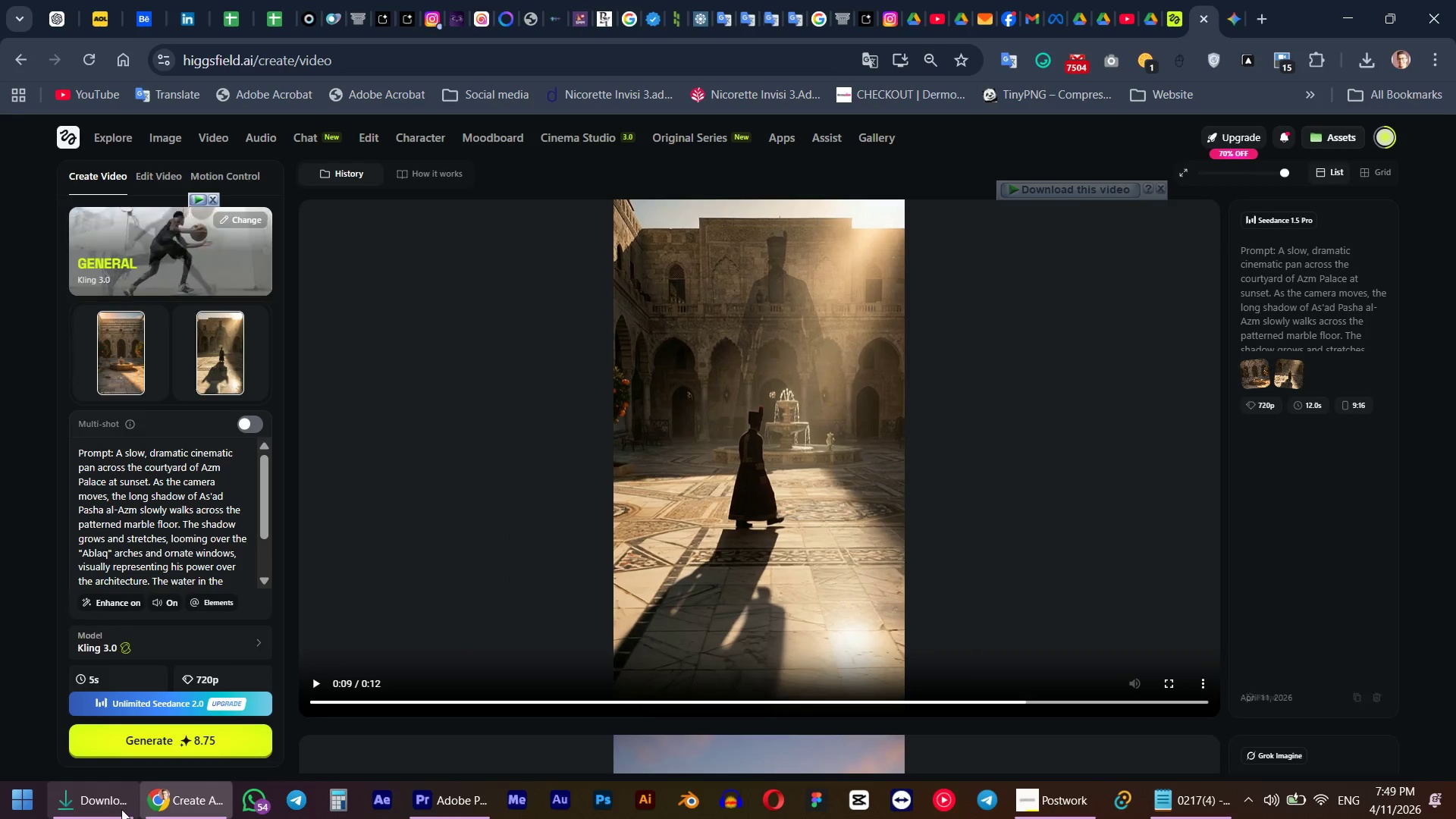 
left_click([173, 741])
 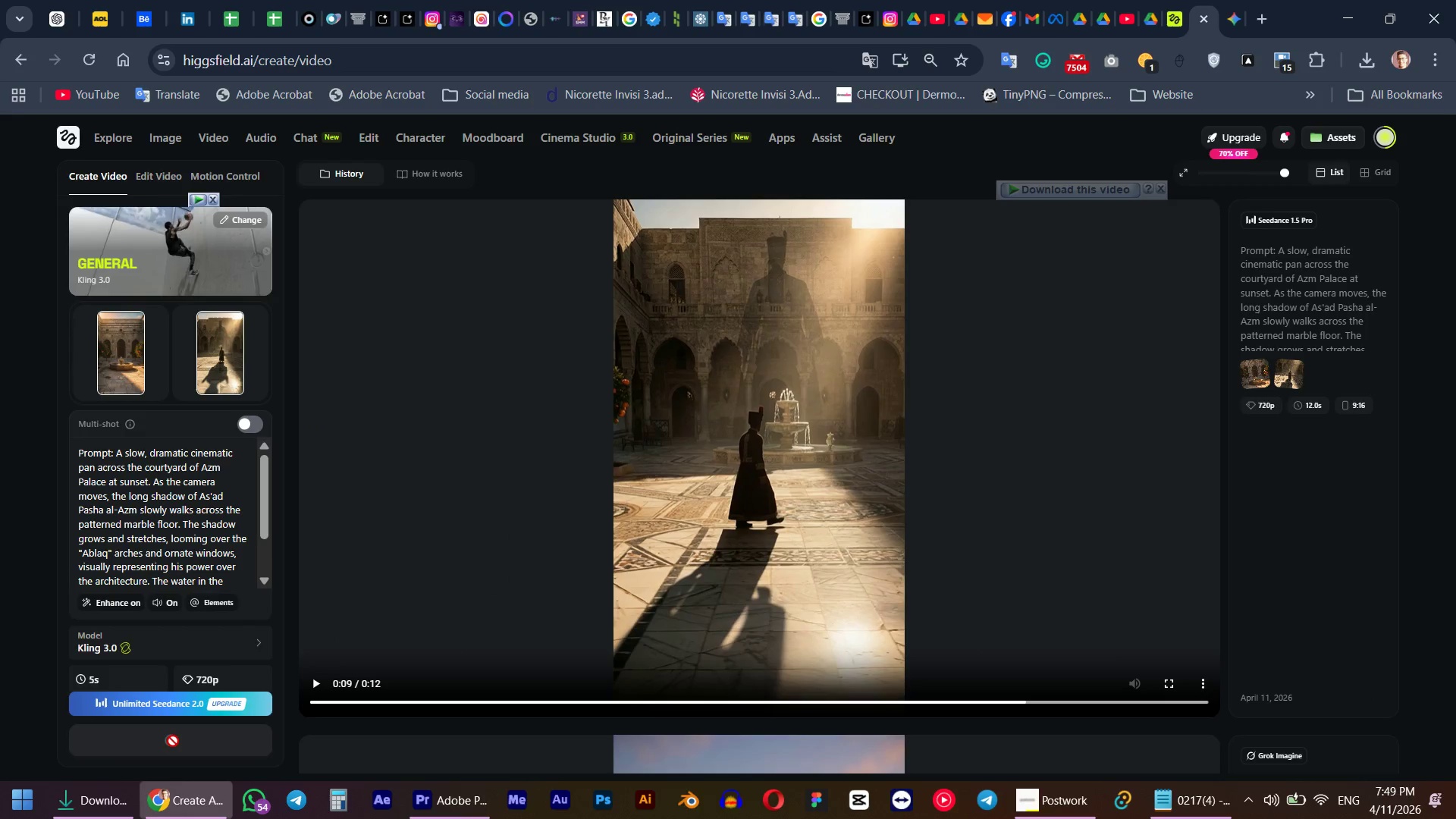 
mouse_move([191, 717])
 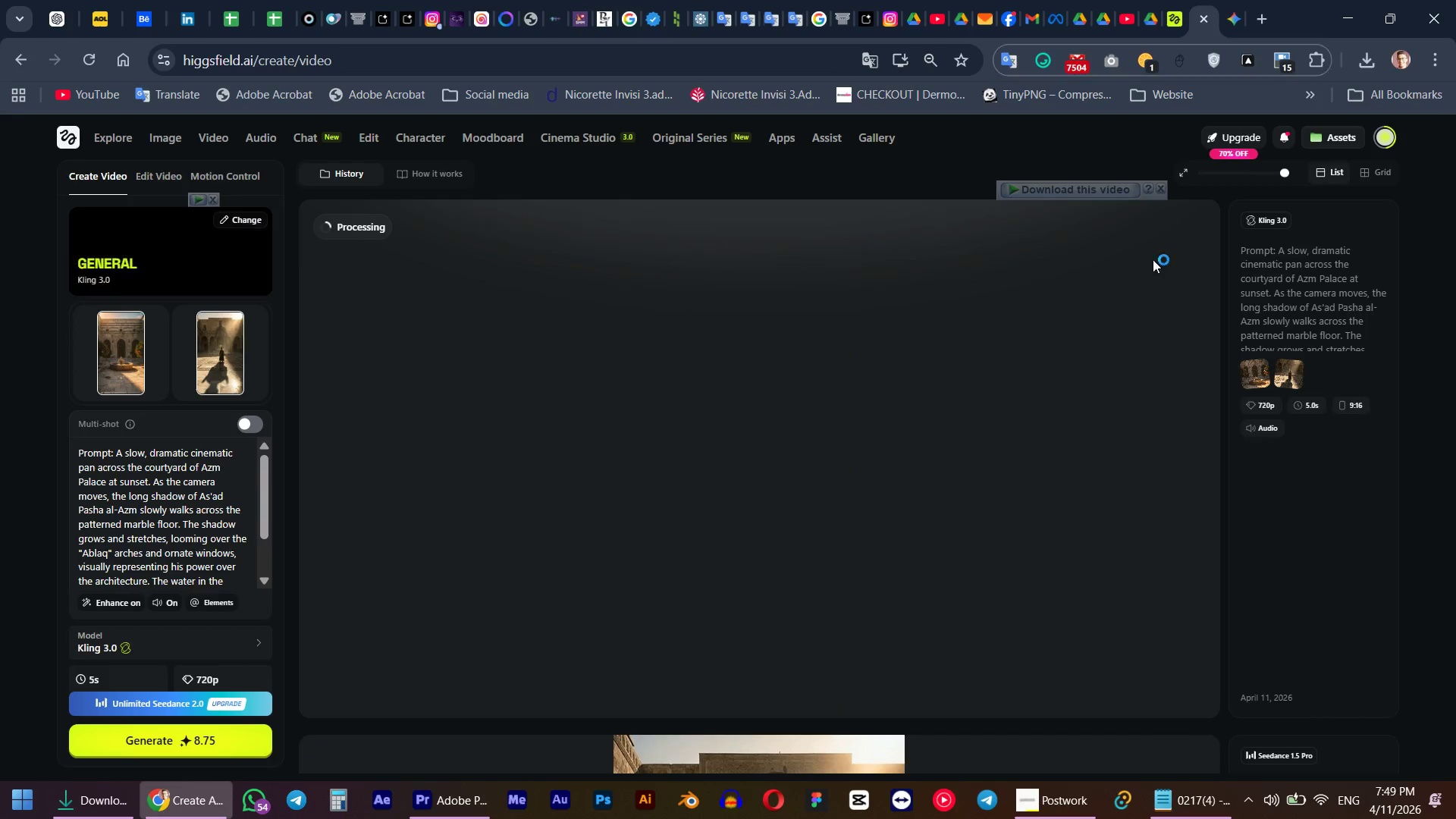 
left_click([449, 818])
 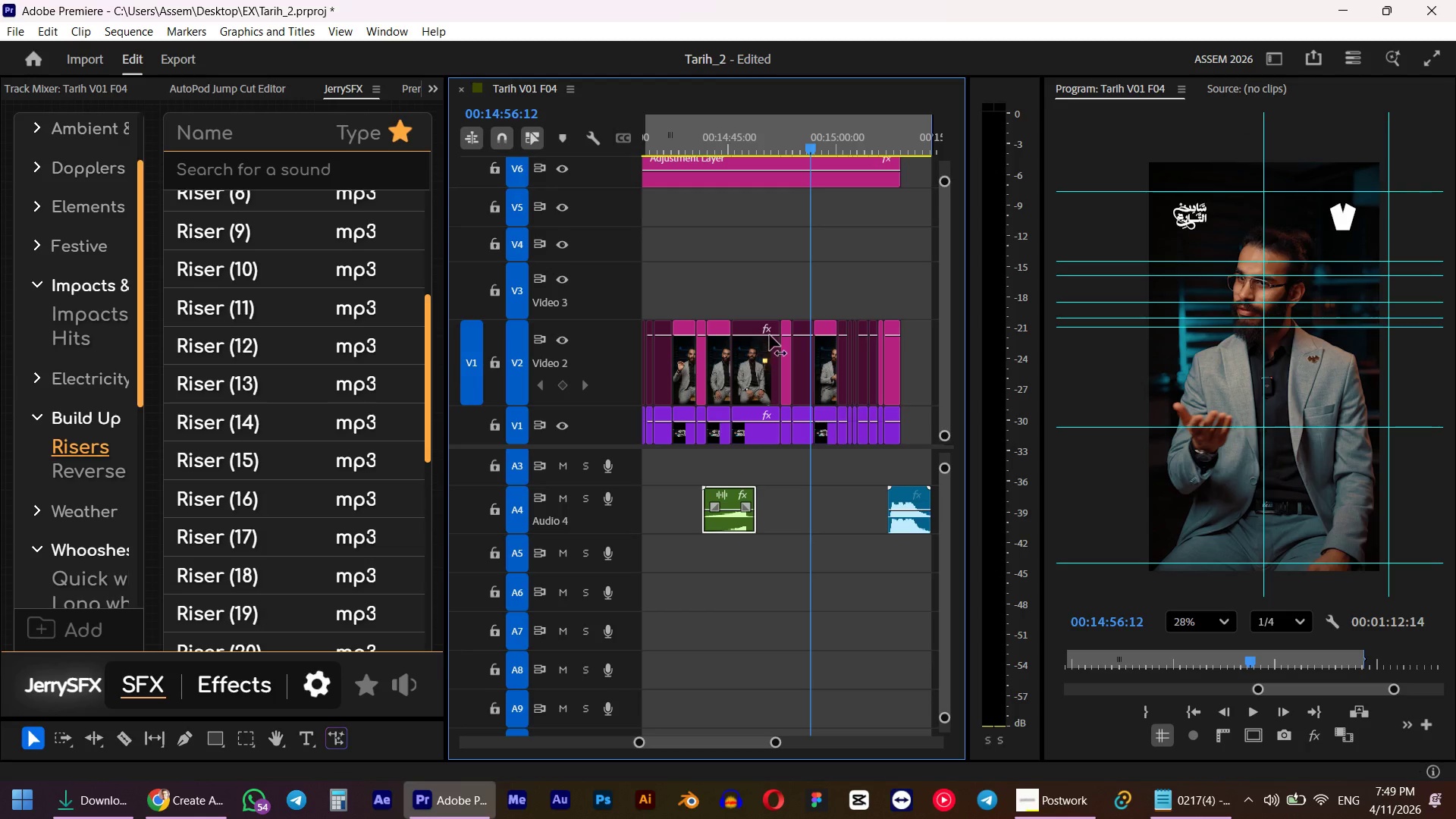 
key(Space)
 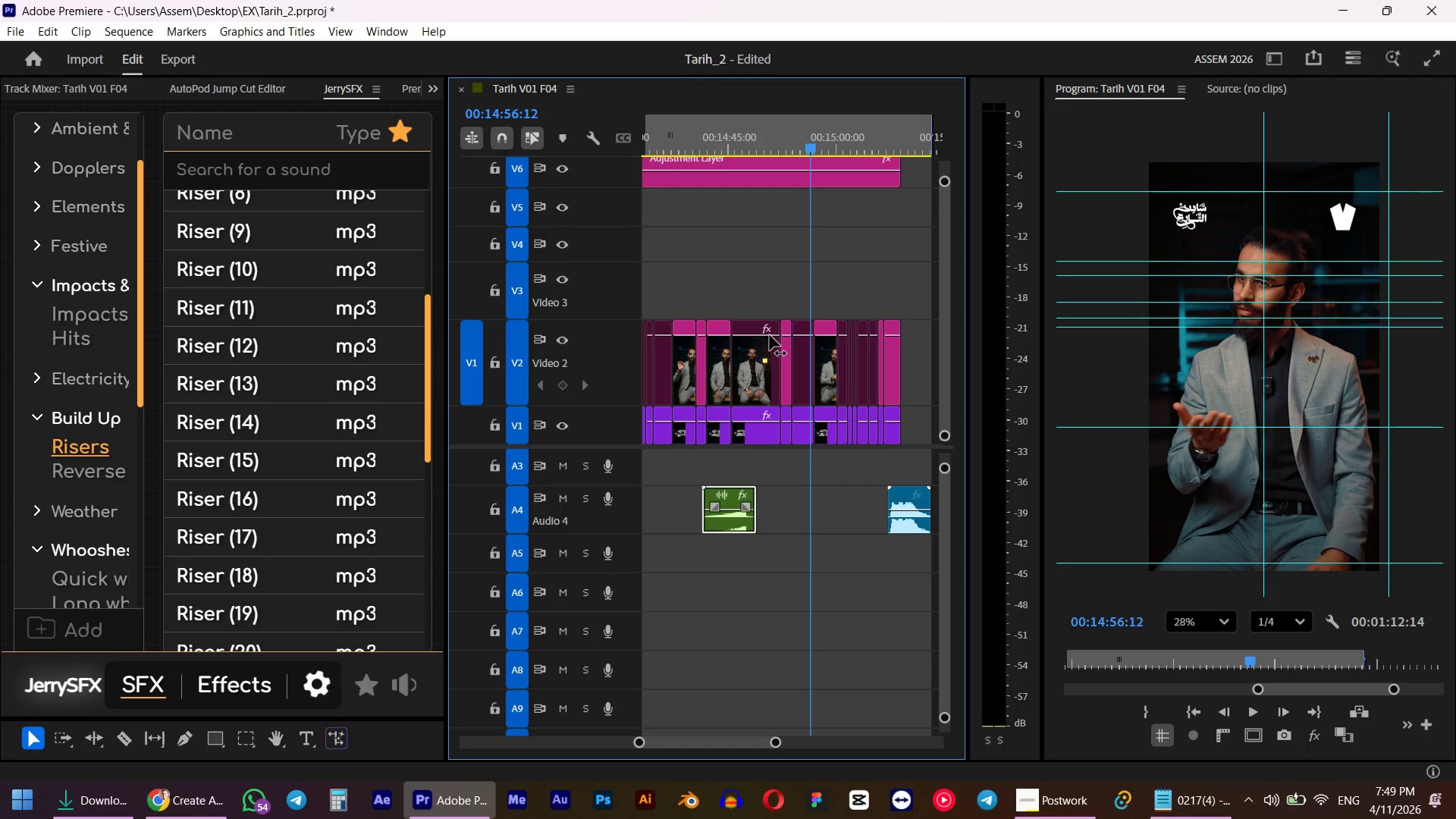 
mouse_move([872, 397])
 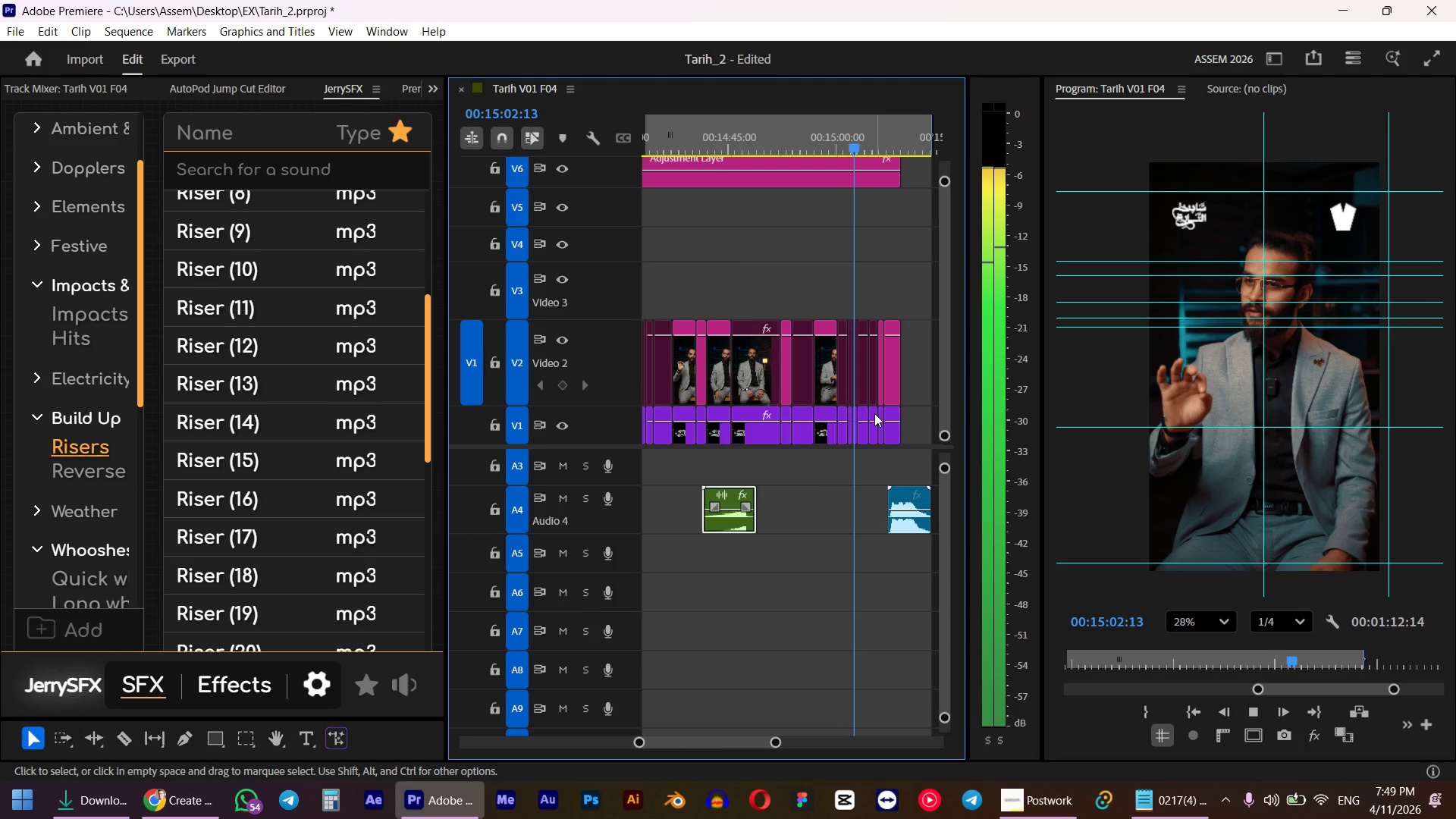 
key(Space)
 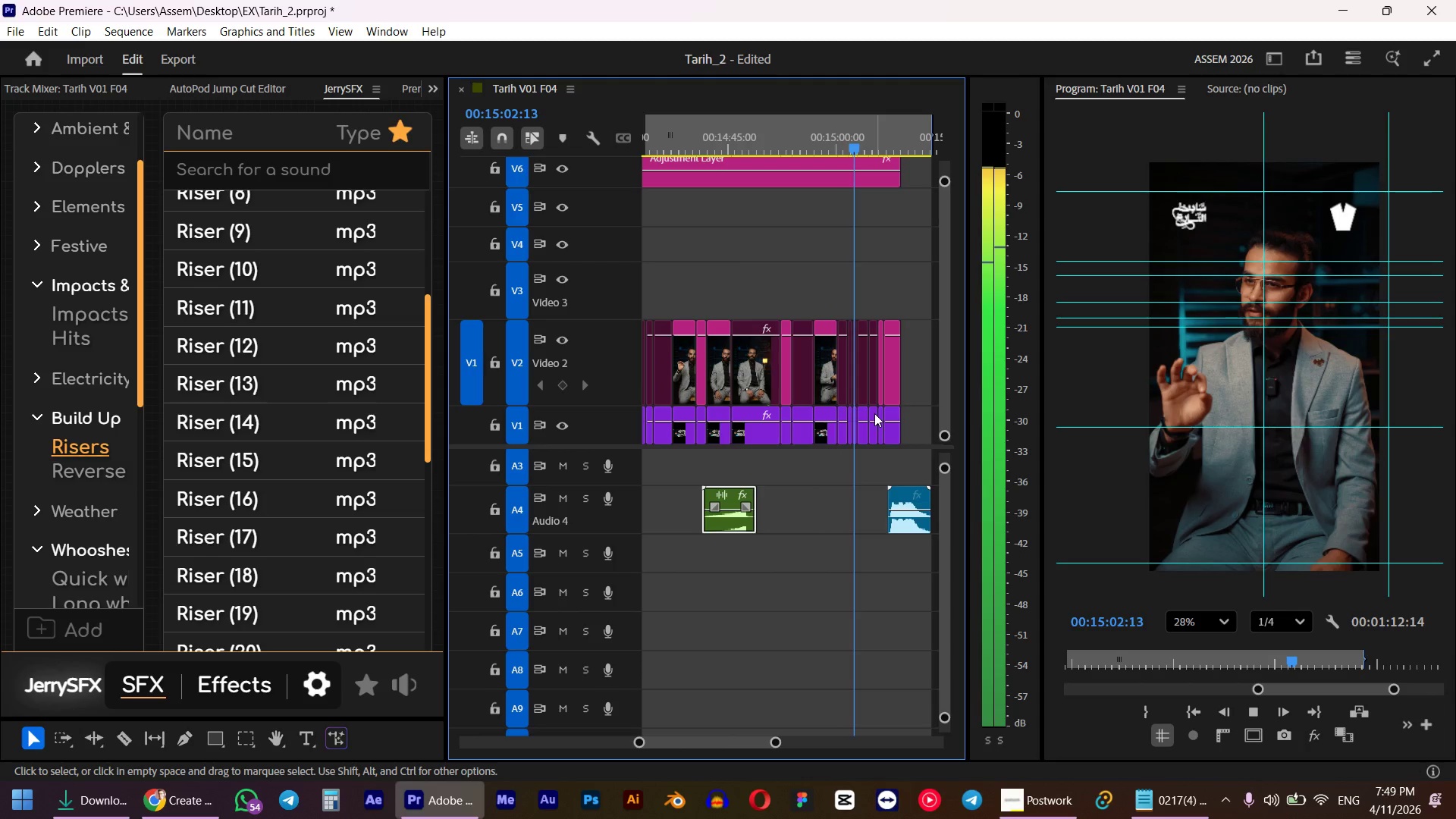 
left_click_drag(start_coordinate=[863, 135], to_coordinate=[829, 136])
 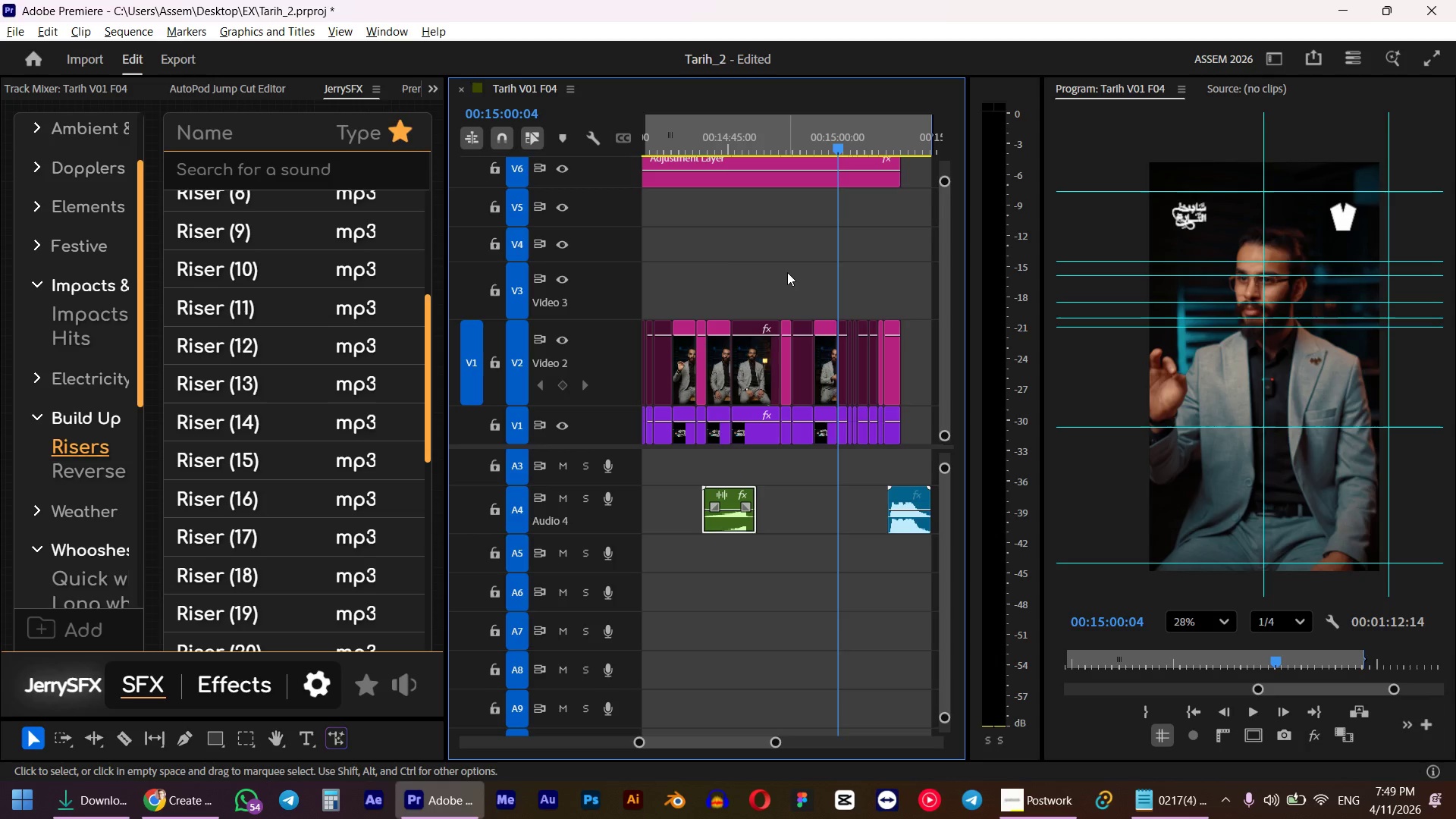 
hold_key(key=ShiftLeft, duration=0.62)
 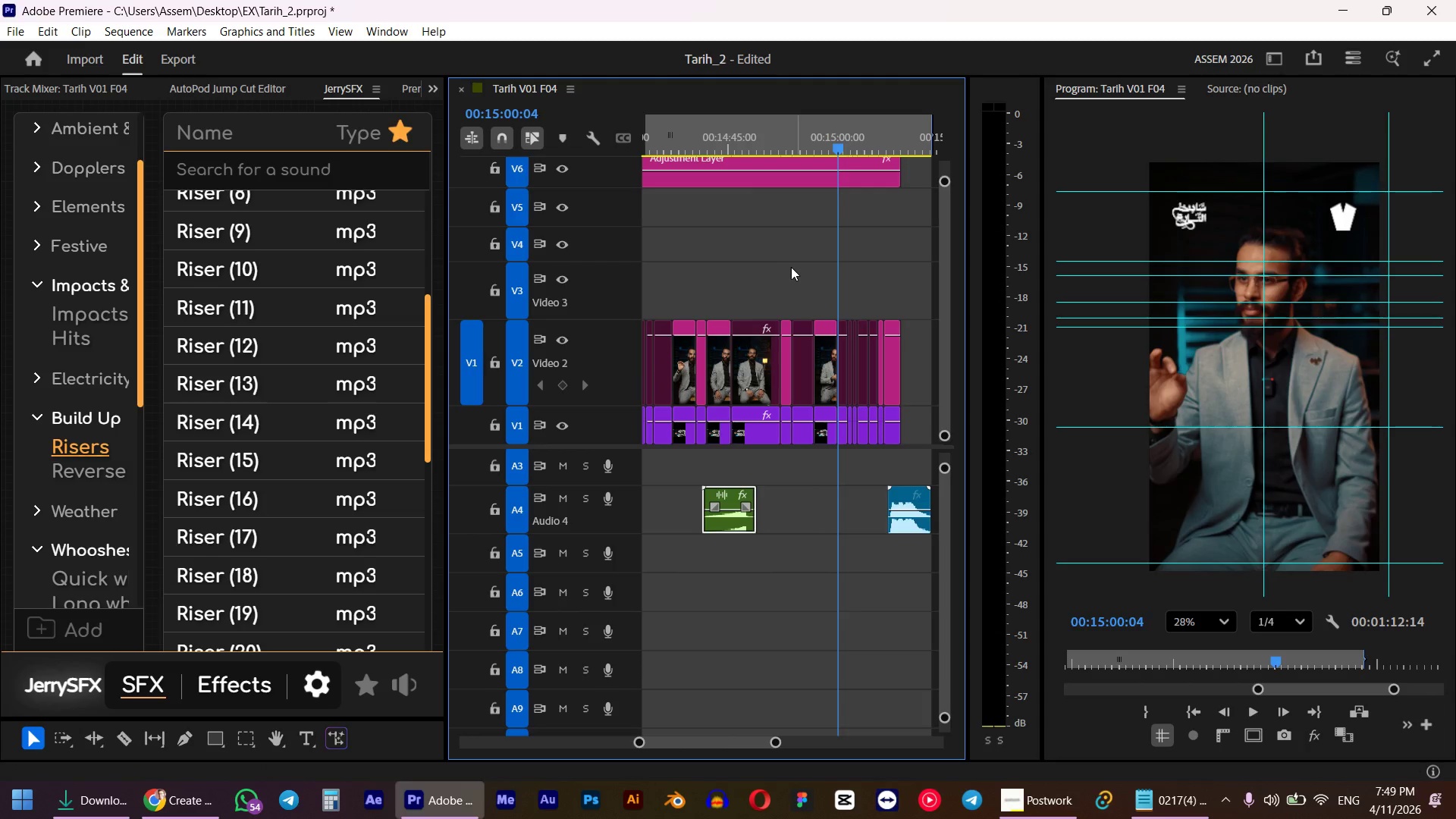 
hold_key(key=AltLeft, duration=0.52)
scroll: coordinate [787, 272], scroll_direction: down, amount: 5.0
 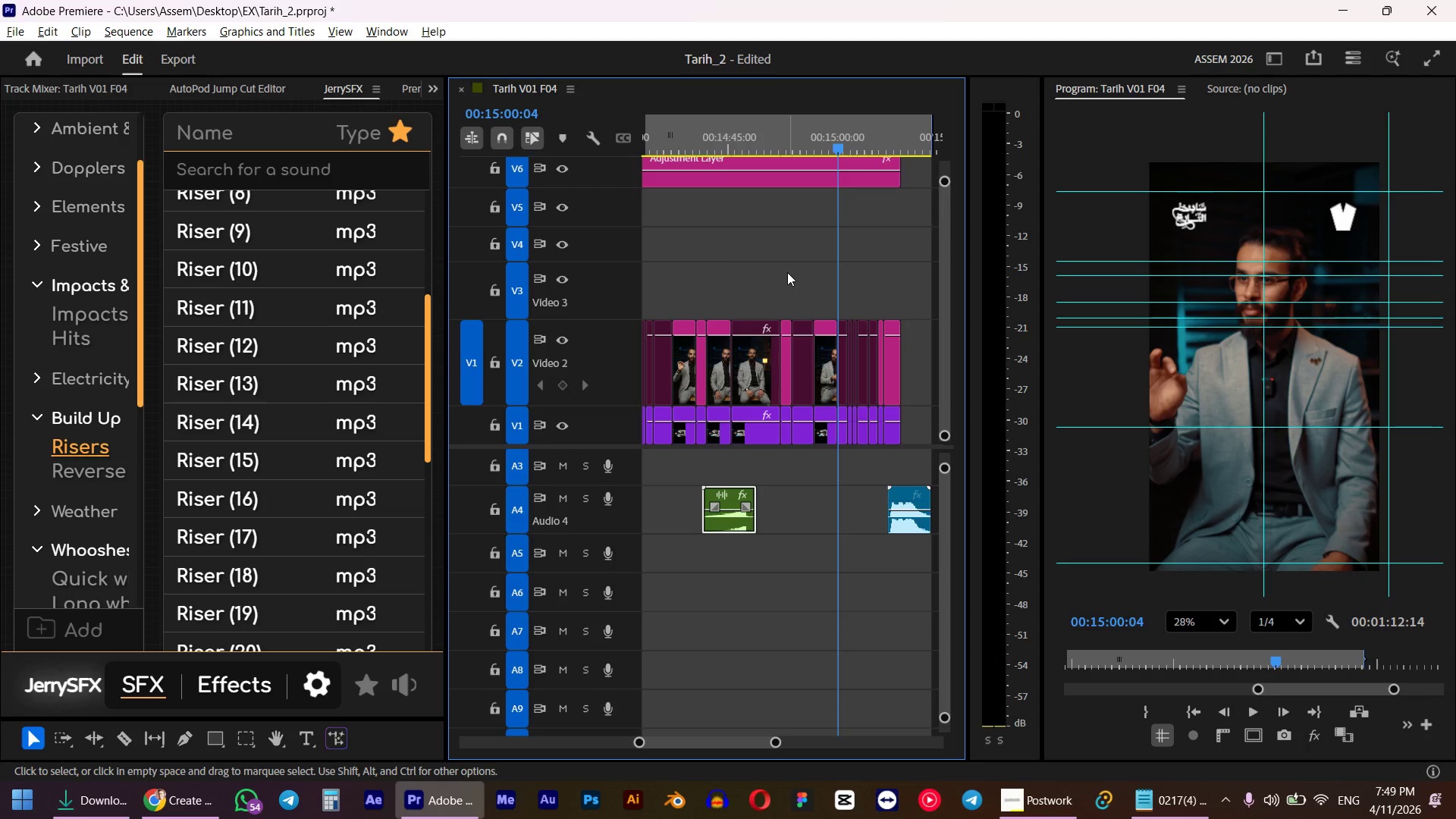 
scroll: coordinate [758, 314], scroll_direction: up, amount: 7.0
 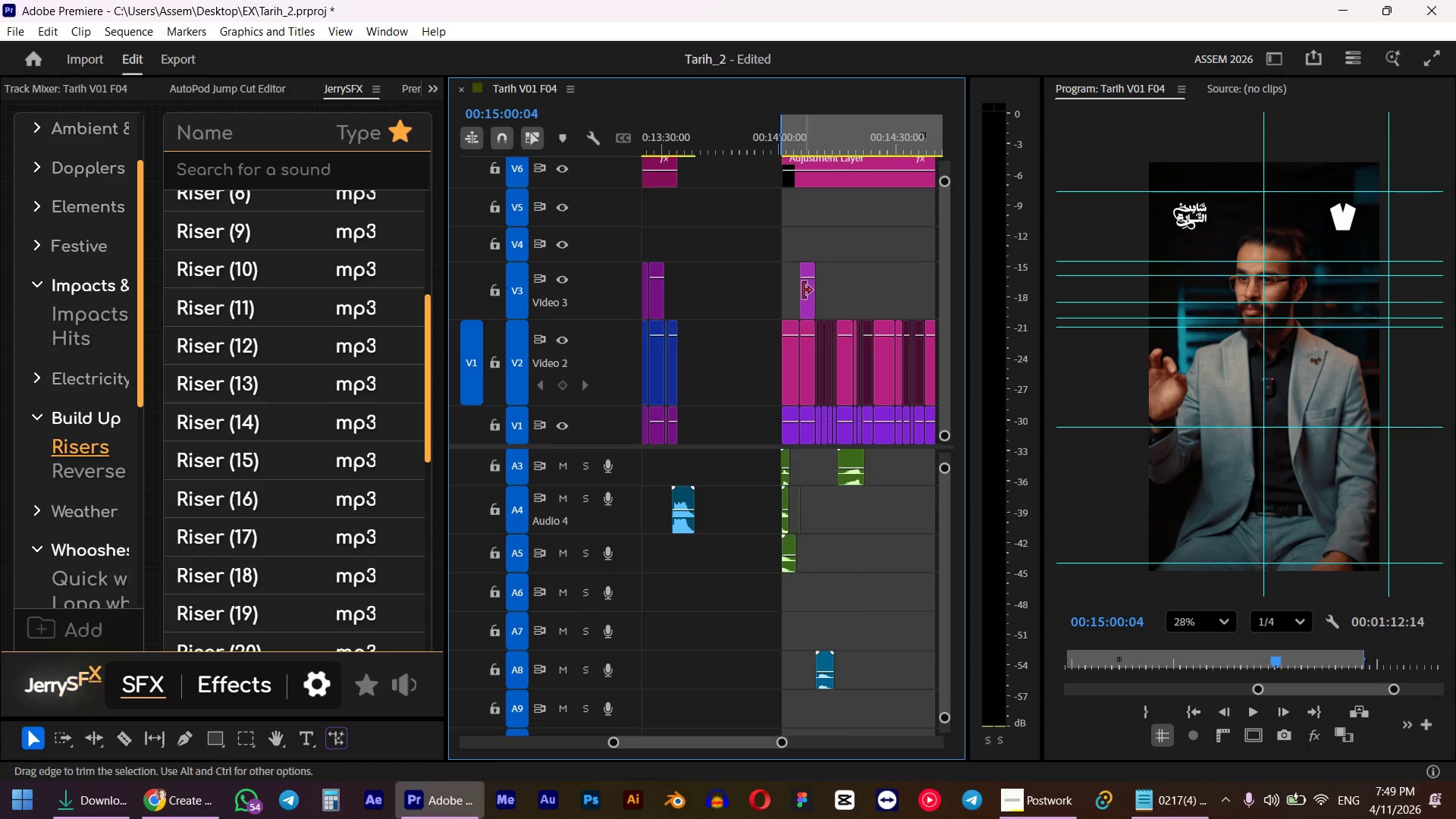 
left_click([805, 290])
 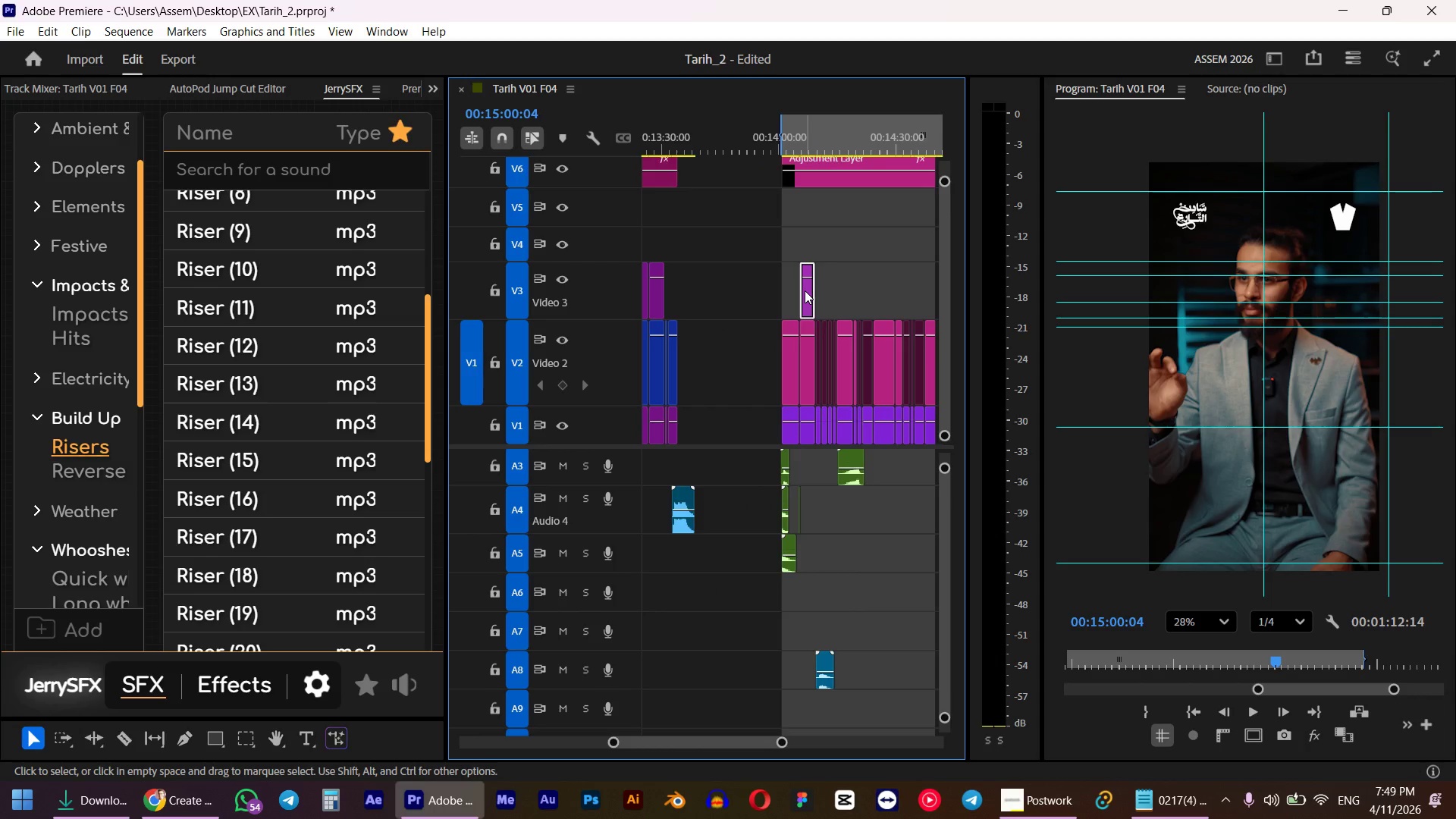 
key(Control+C)
 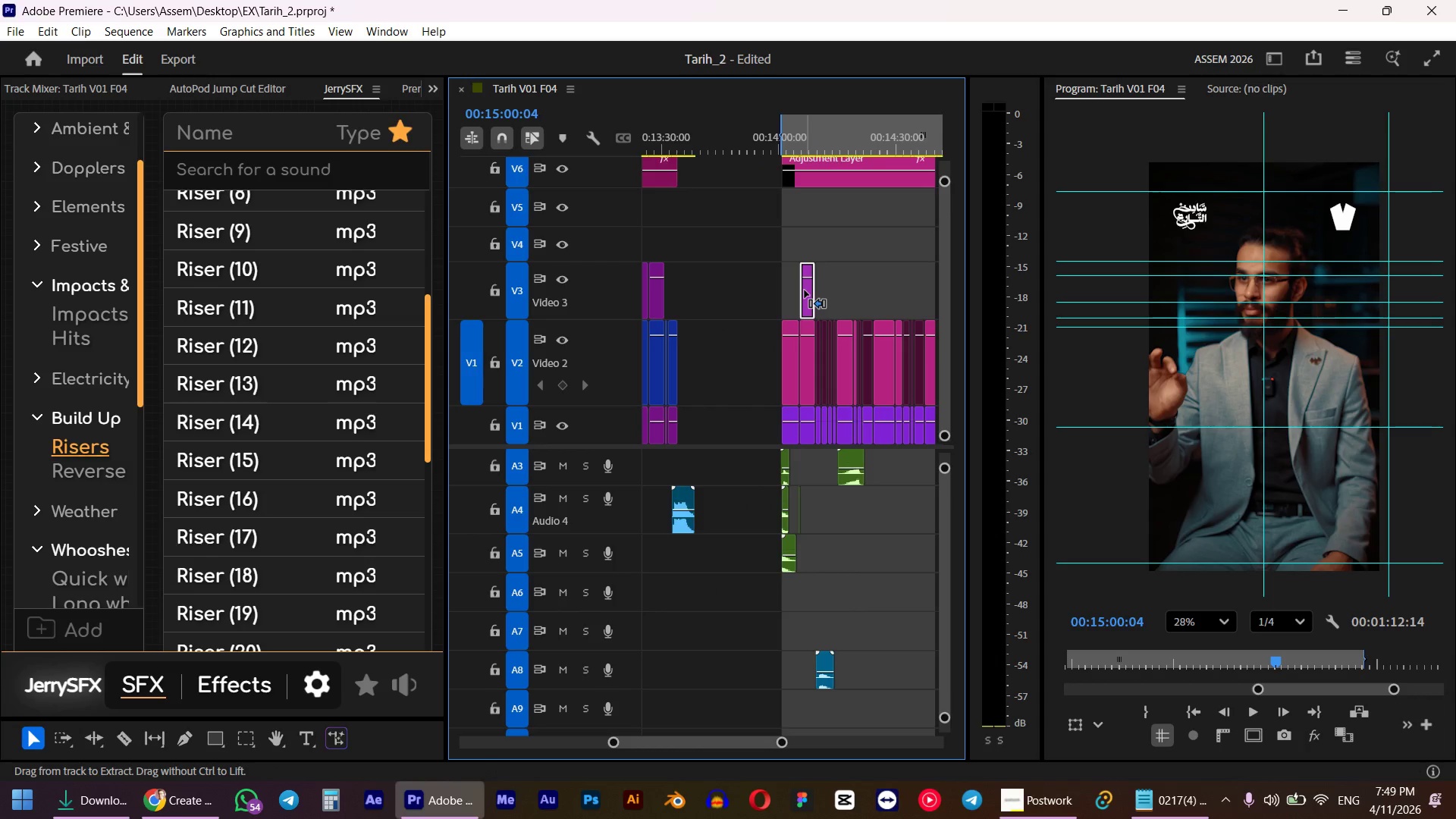 
key(Control+V)
 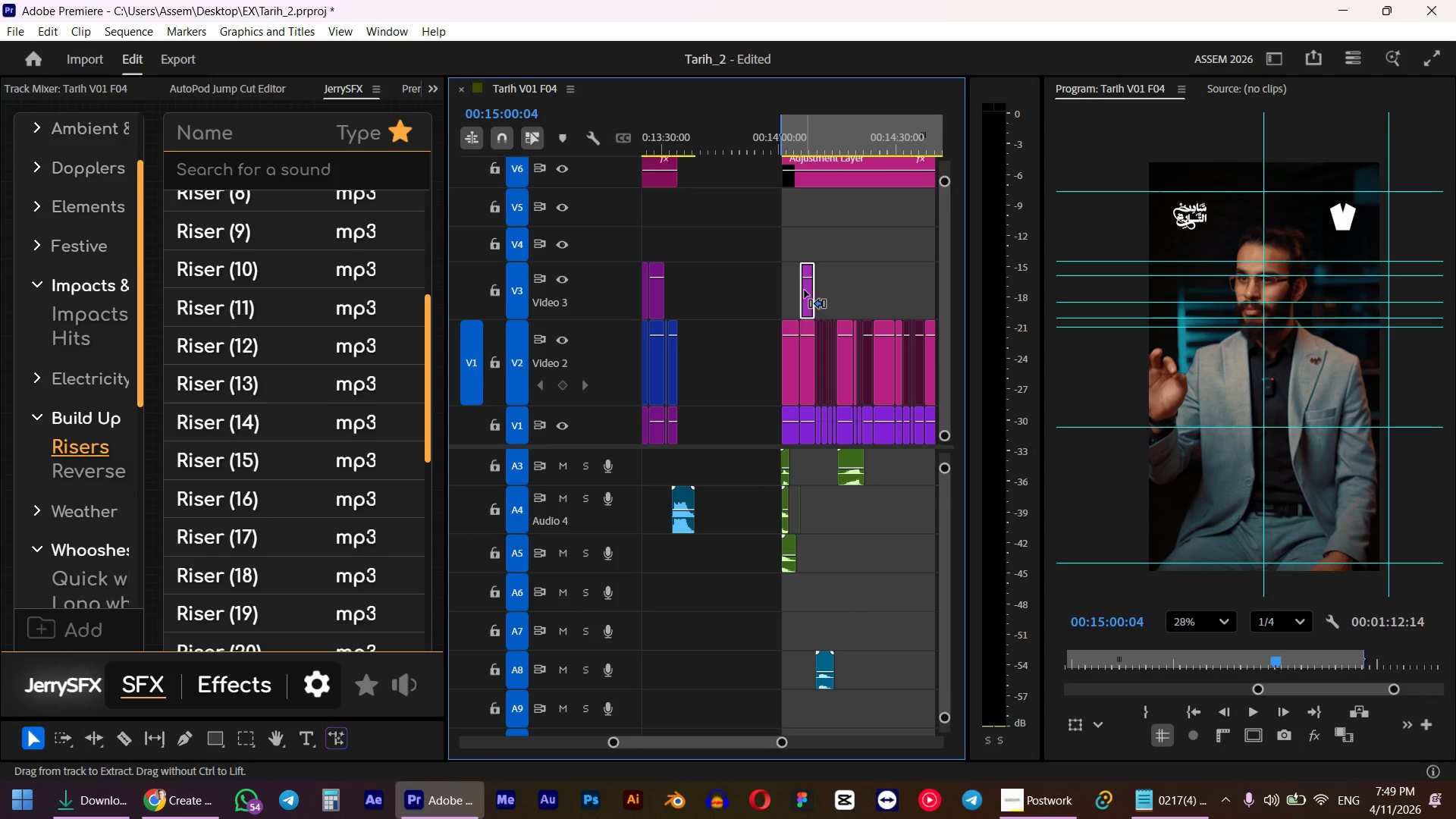 
hold_key(key=AltLeft, duration=1.06)
scroll: coordinate [806, 305], scroll_direction: up, amount: 4.0
 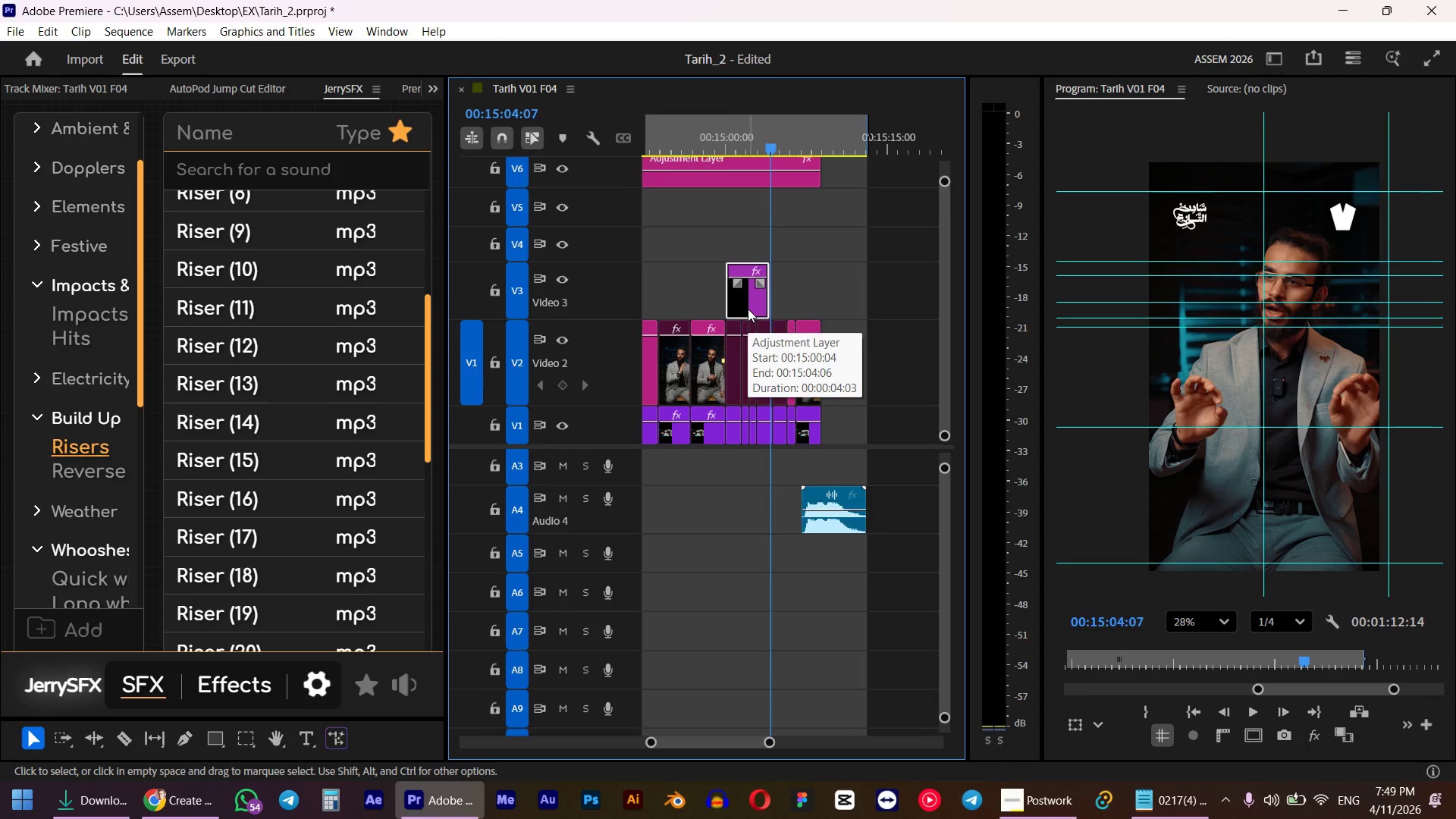 
left_click_drag(start_coordinate=[764, 303], to_coordinate=[783, 297])
 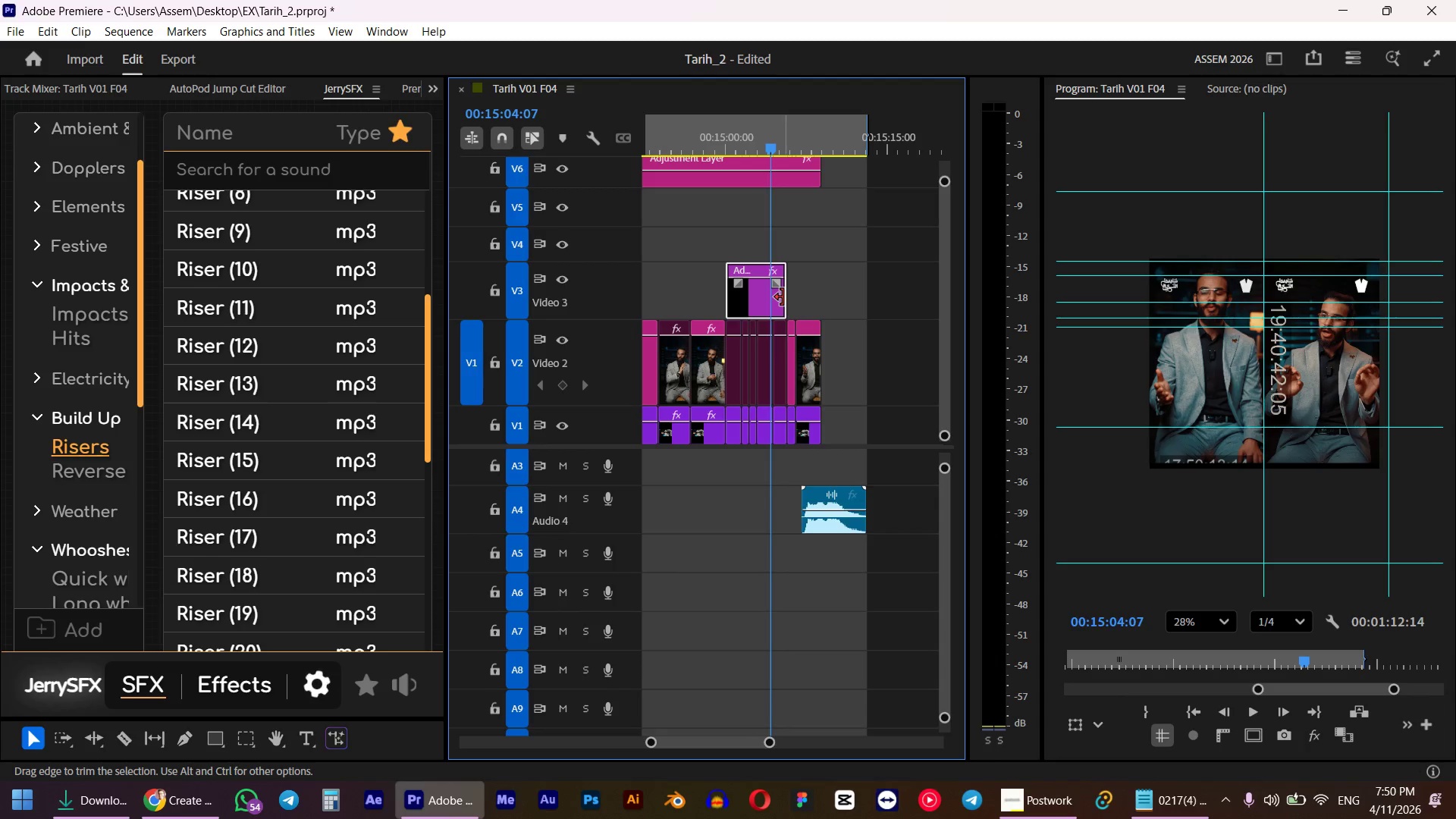 
key(Shift+5)
 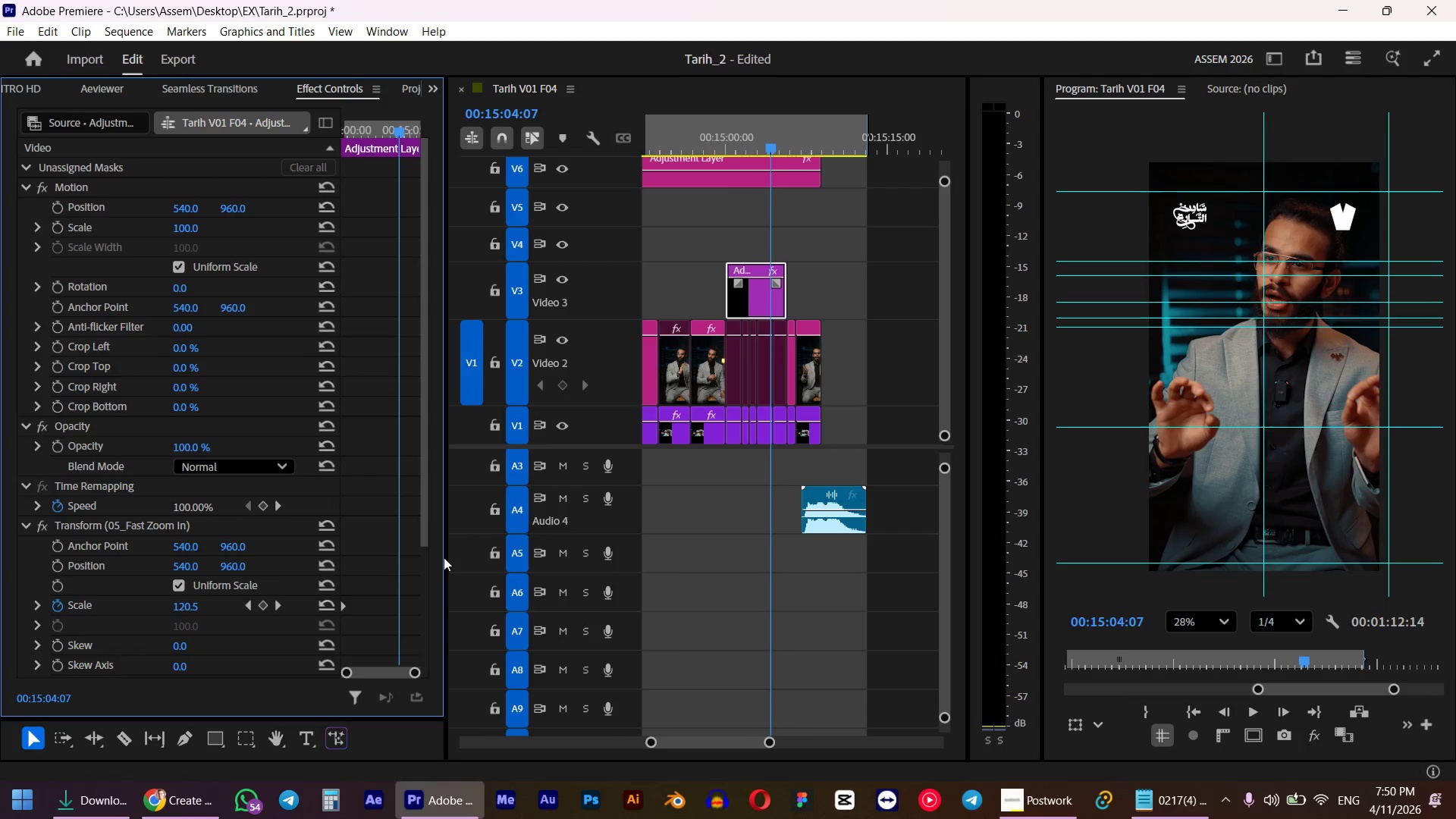 
key(Shift+S)
 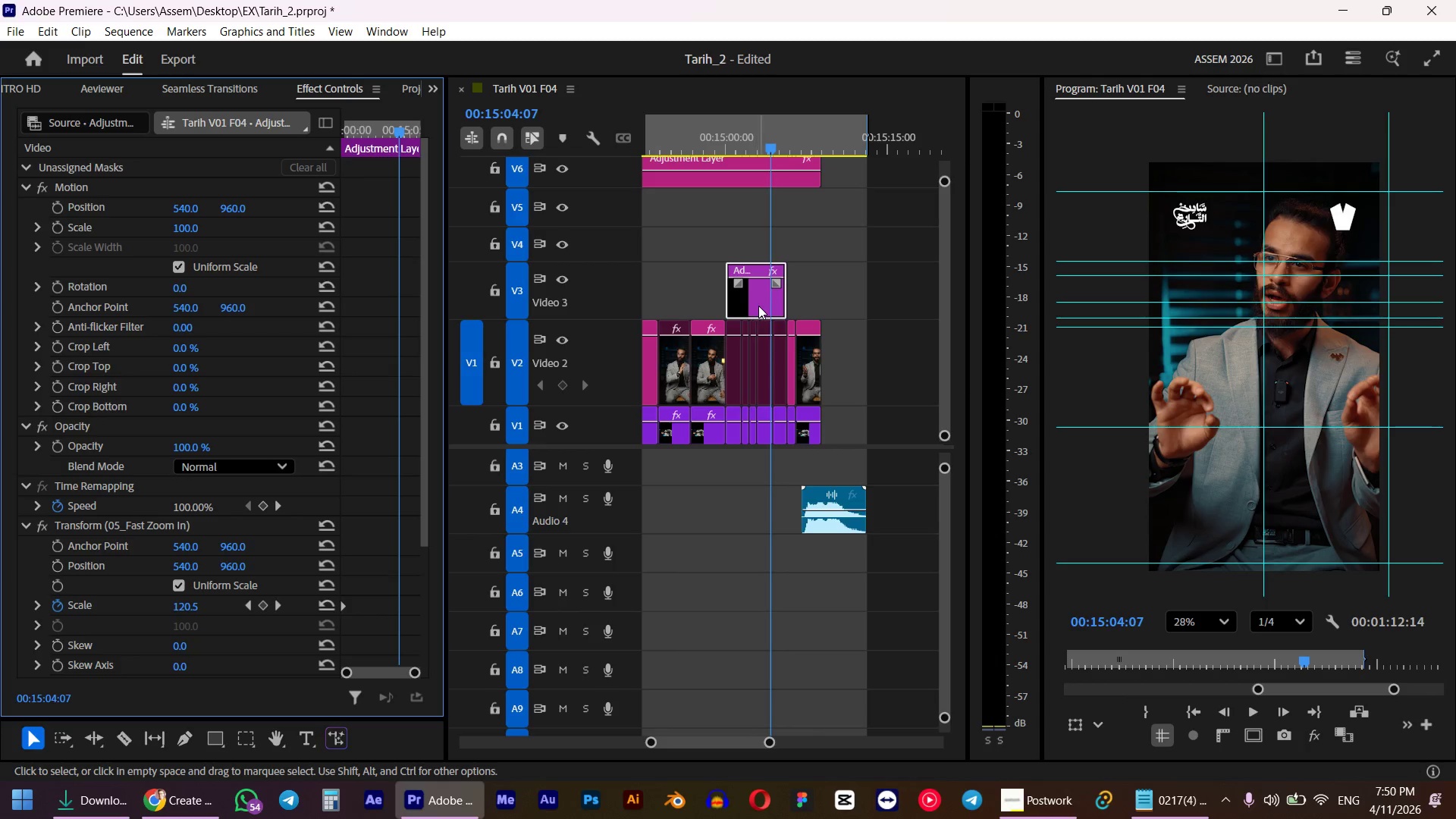 
left_click([758, 305])
 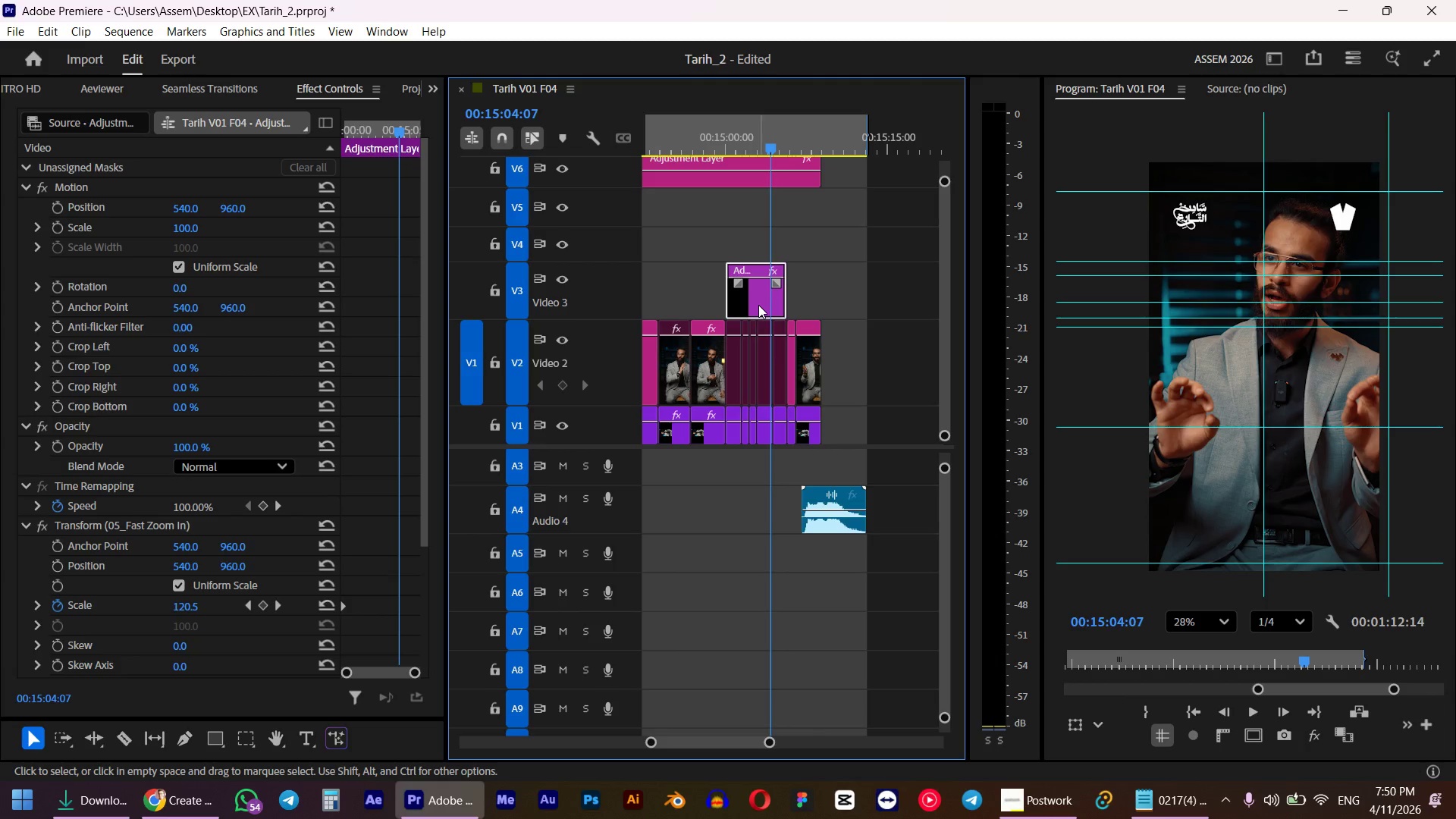 
key(Shift+ShiftLeft)
 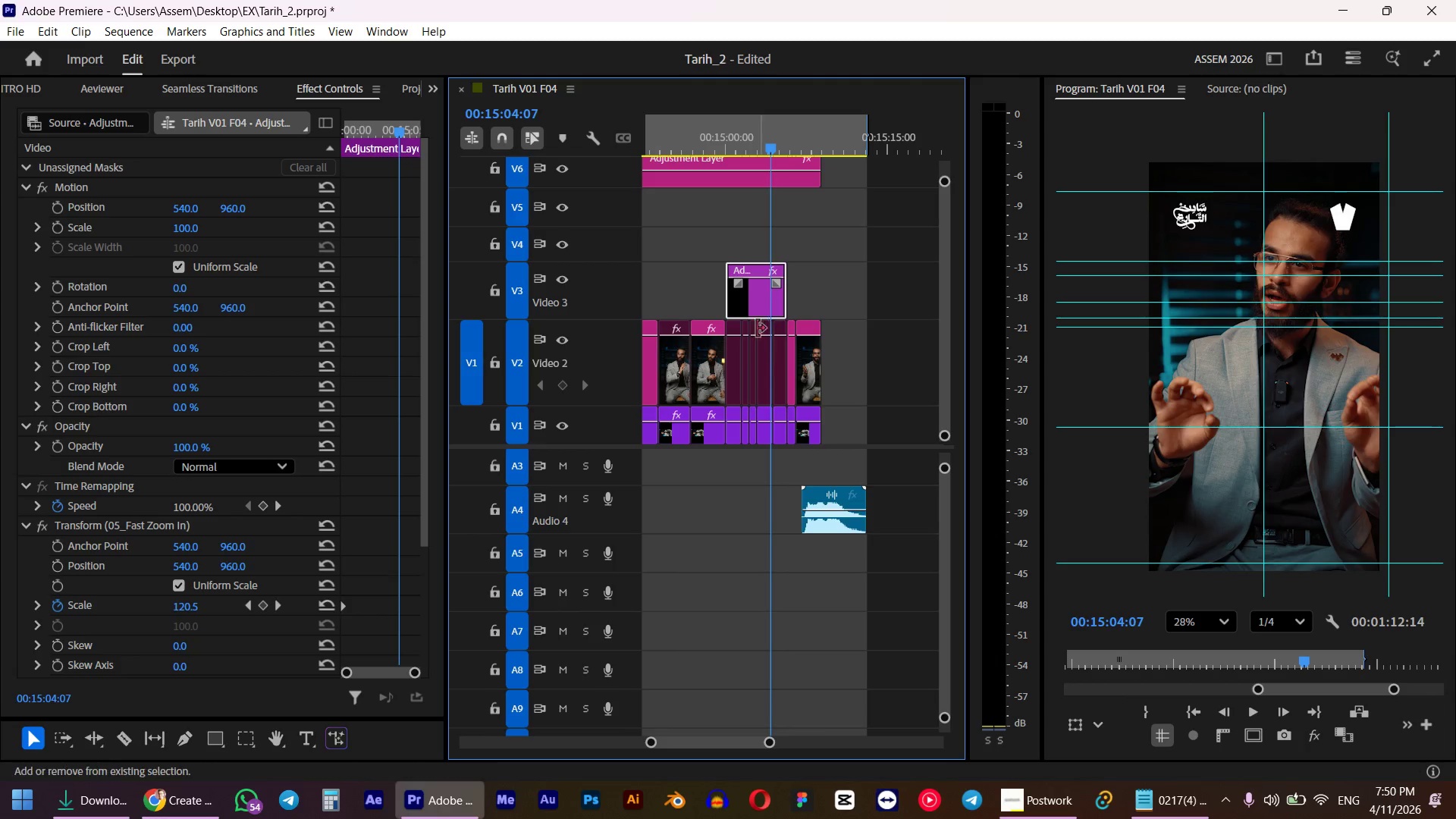 
key(Shift+S)
 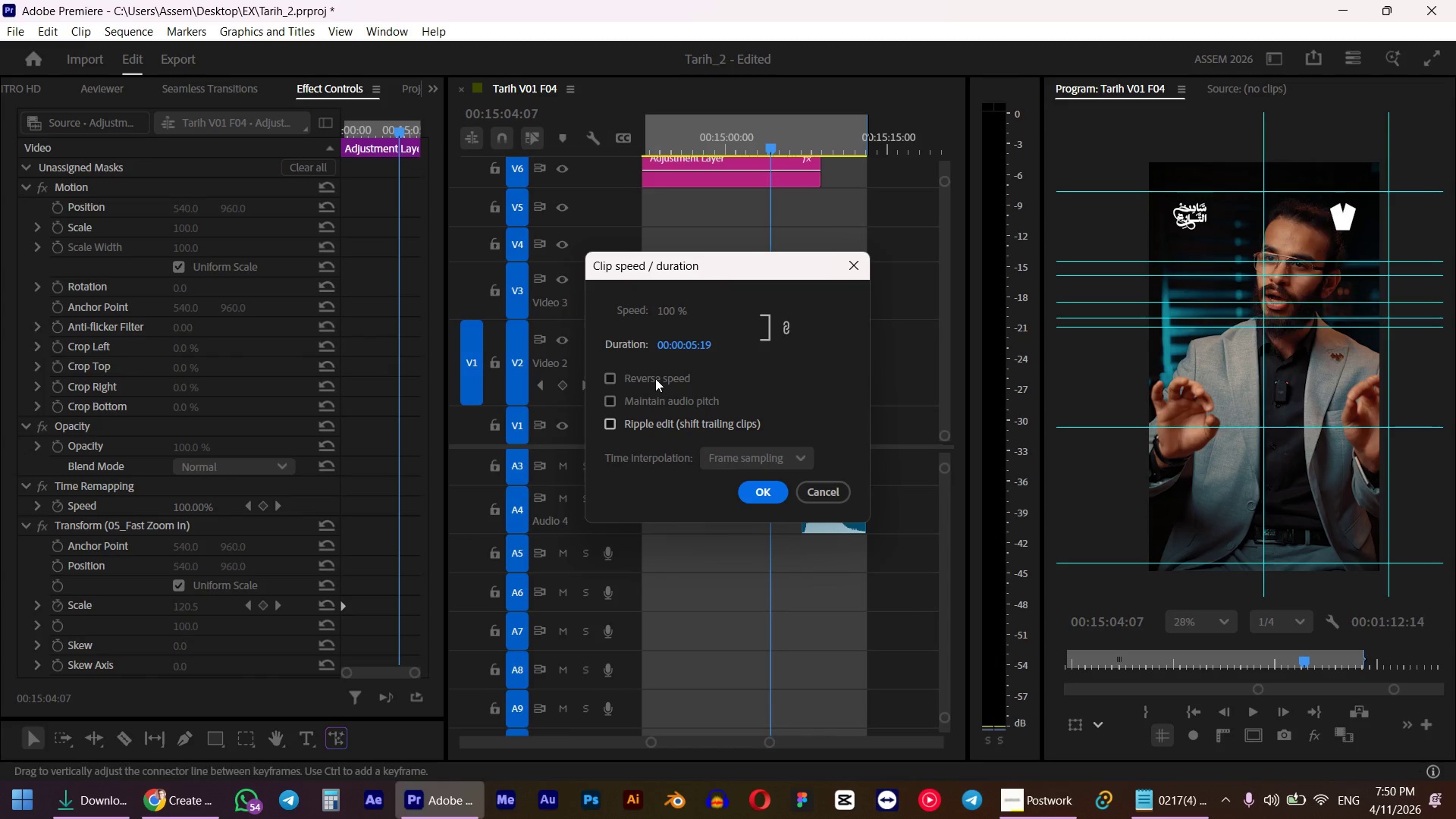 
left_click([827, 486])
 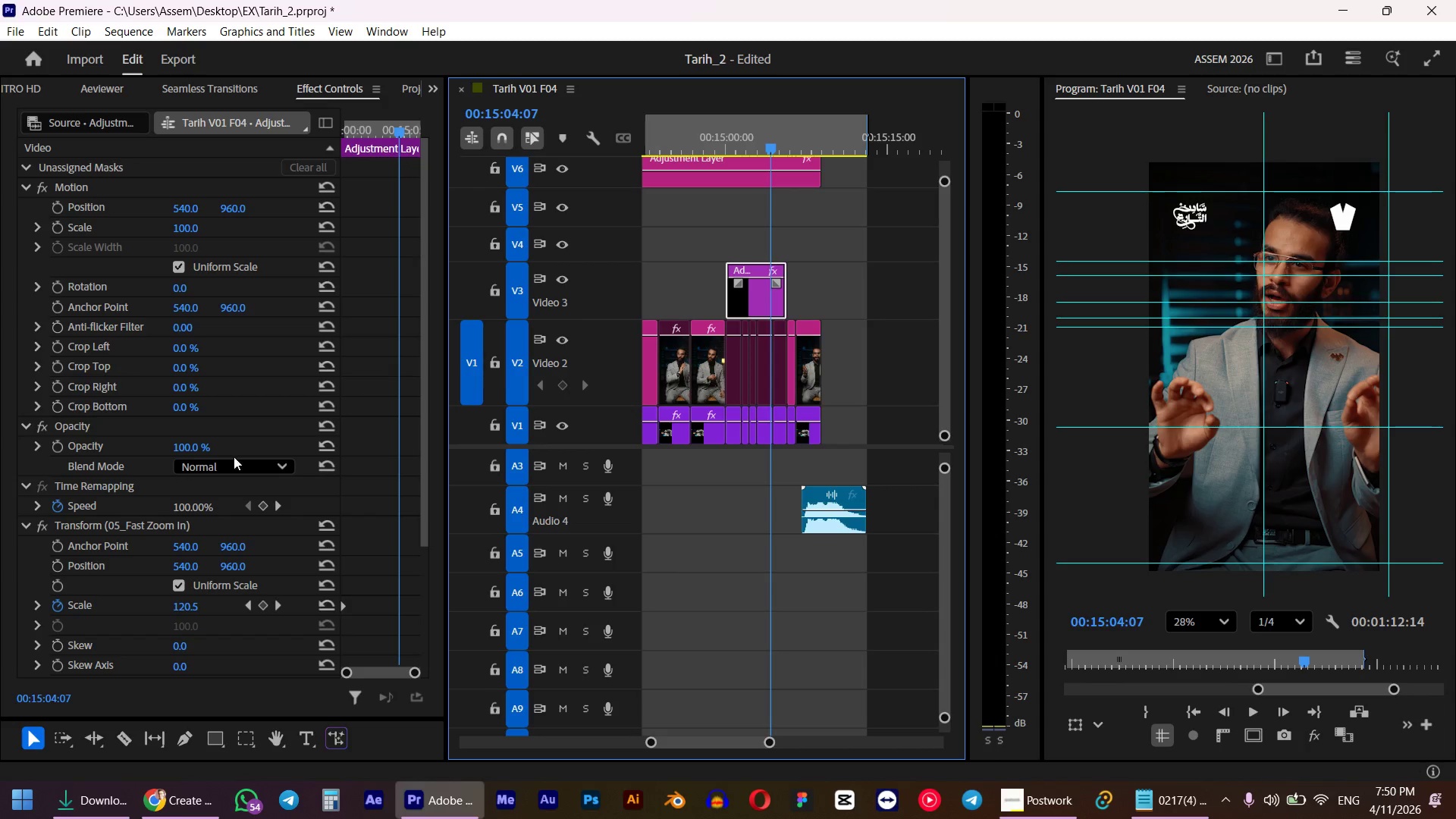 
left_click([75, 520])
 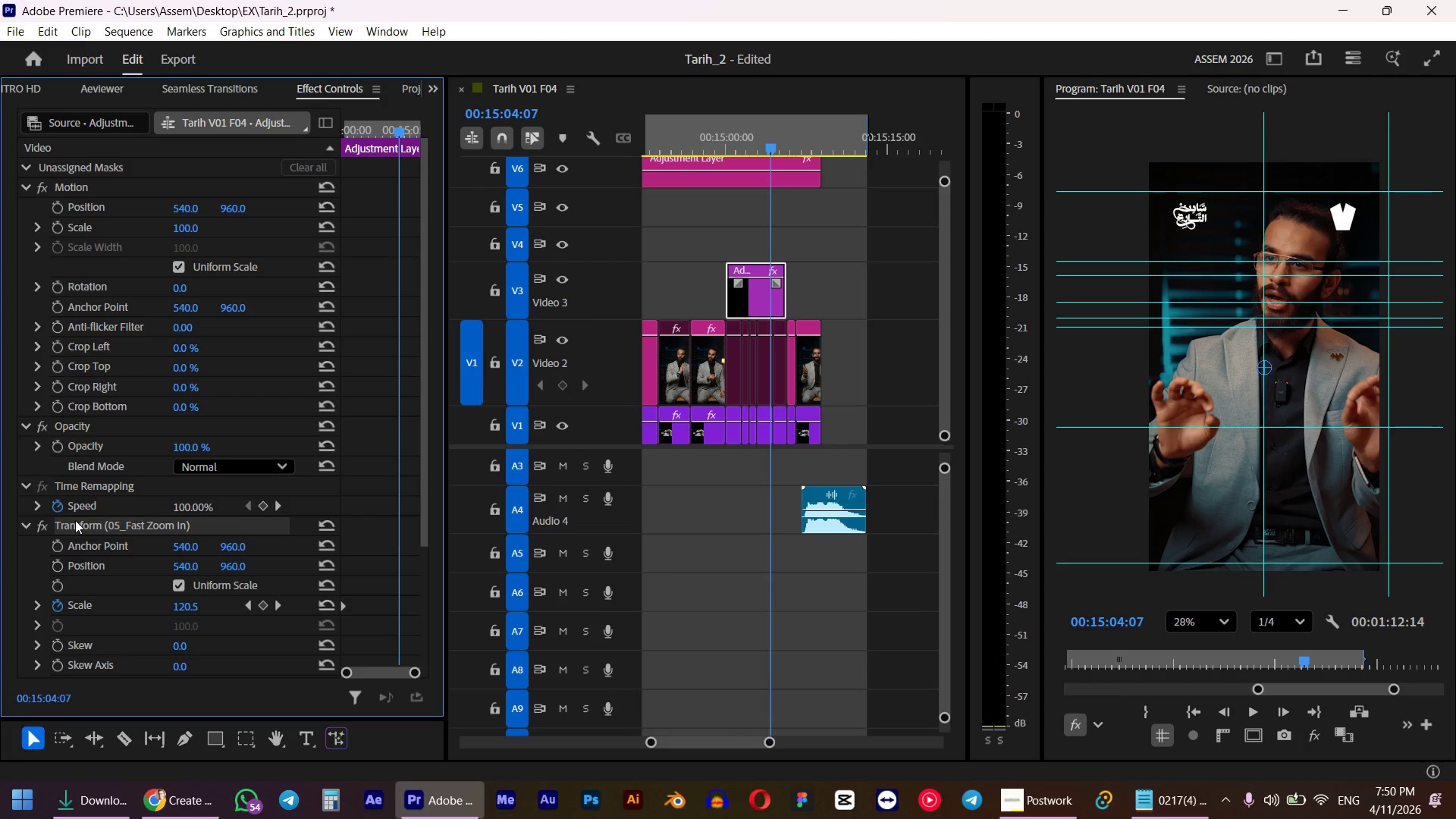 
key(Delete)
 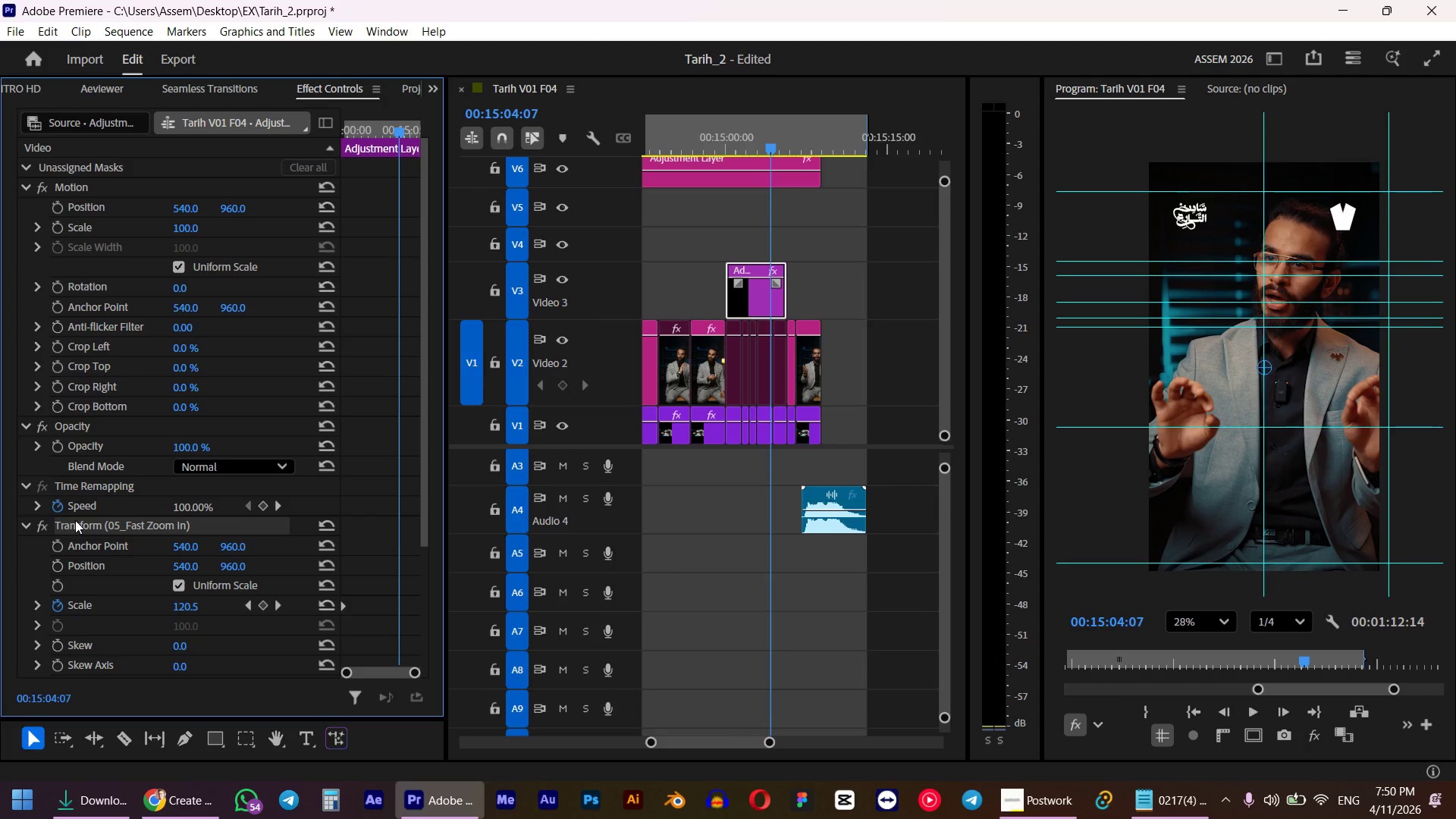 
key(Shift+7)
 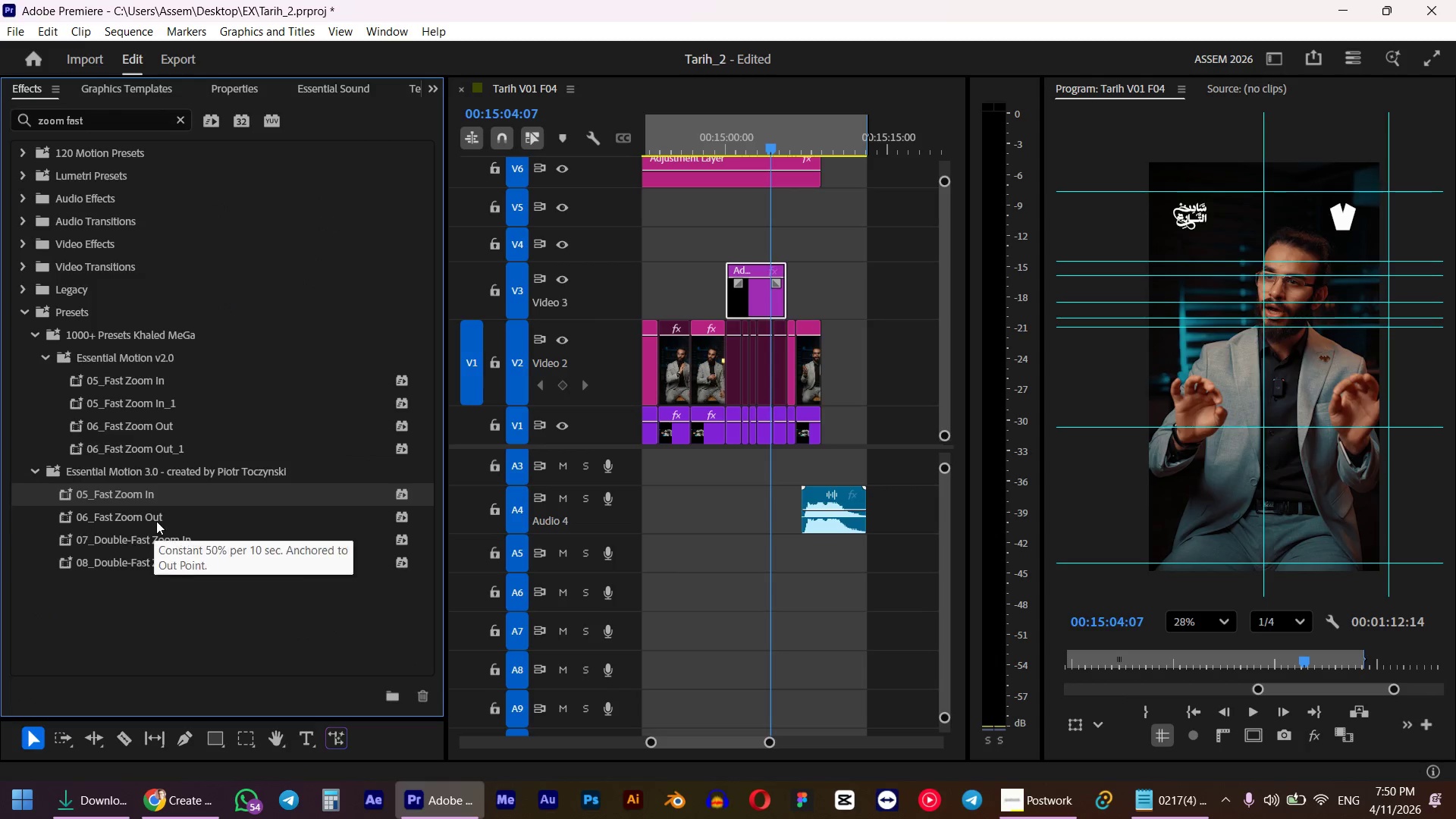 
left_click([137, 522])
 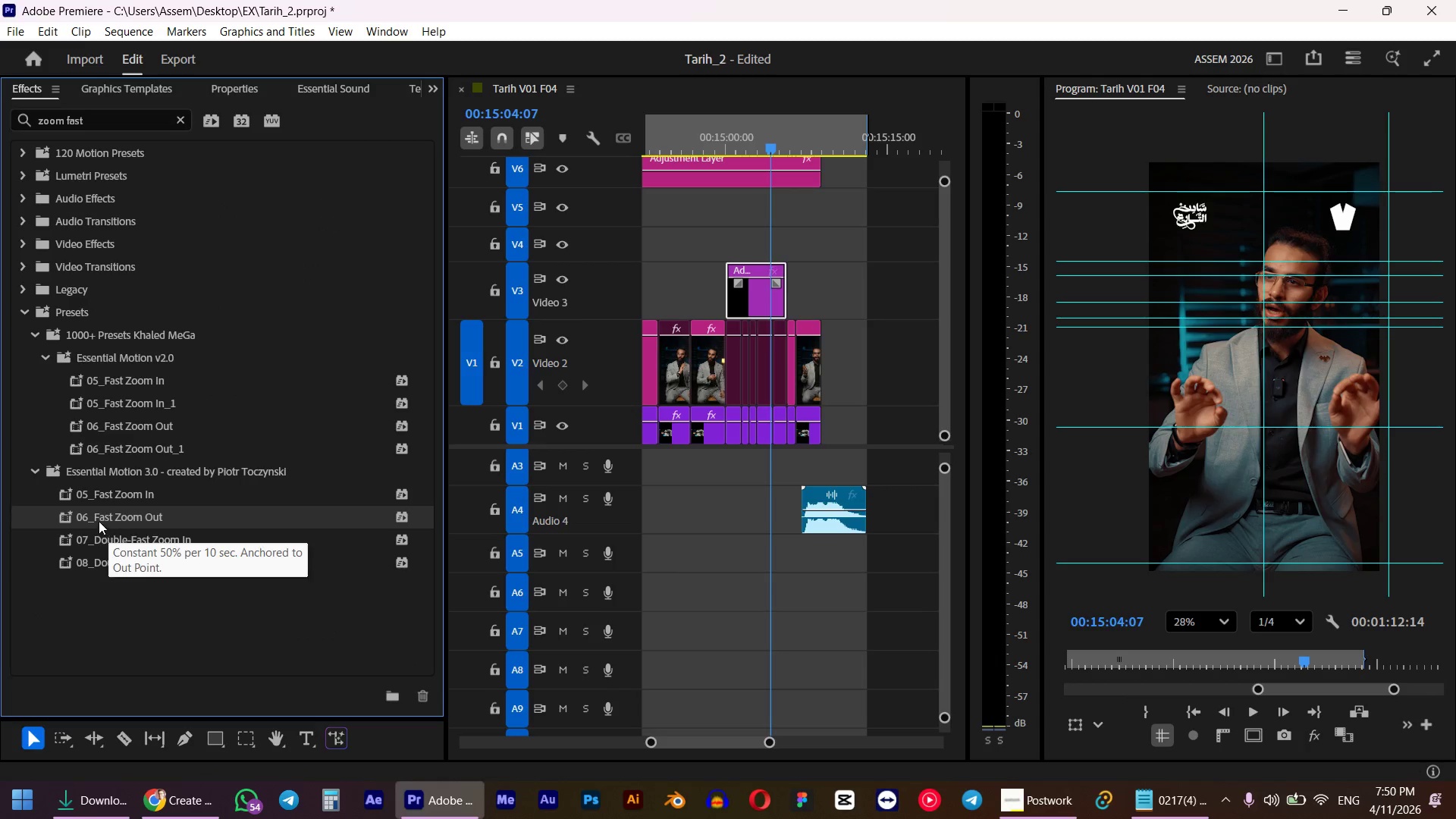 
left_click_drag(start_coordinate=[99, 521], to_coordinate=[742, 300])
 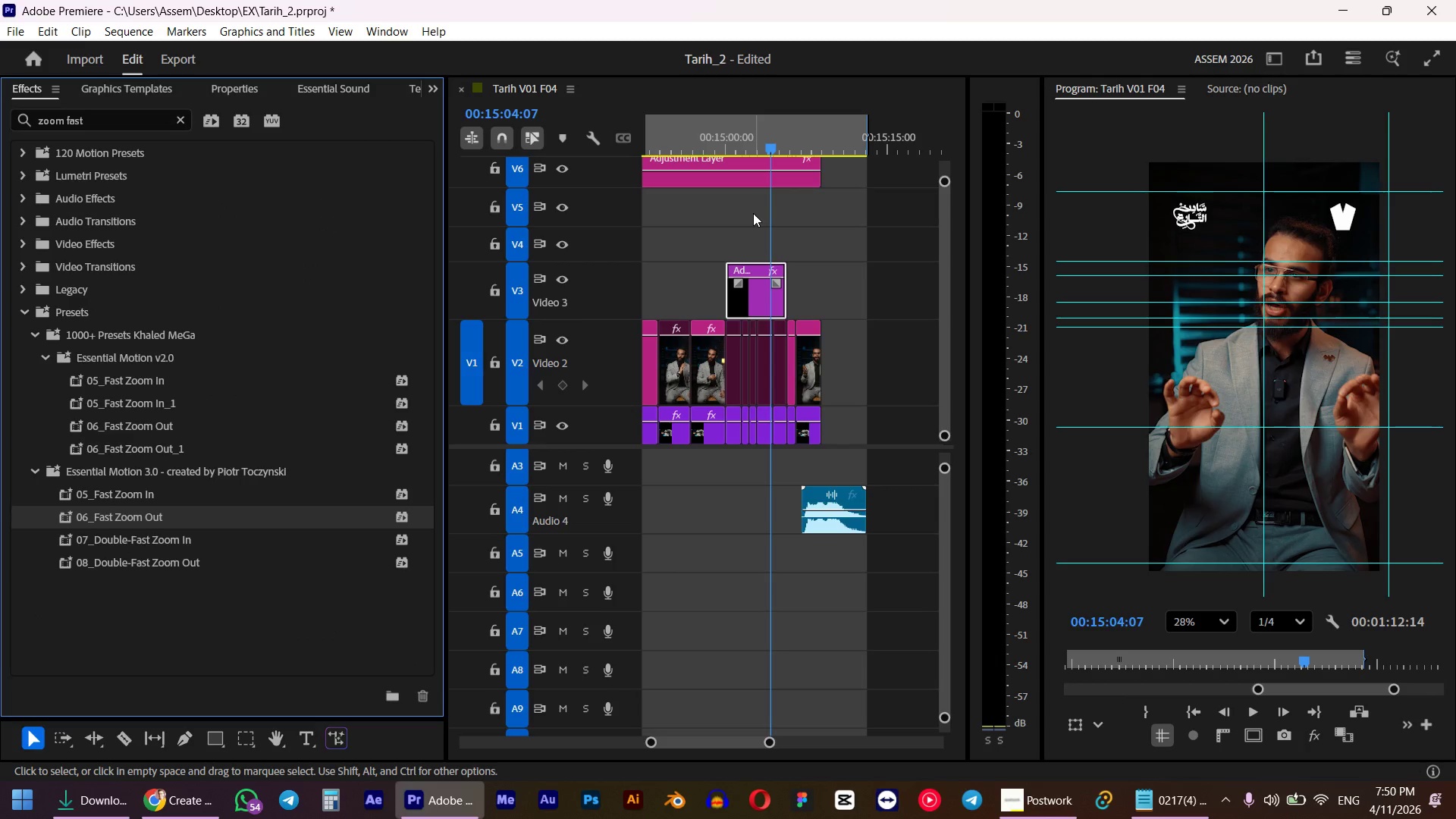 
left_click([718, 143])
 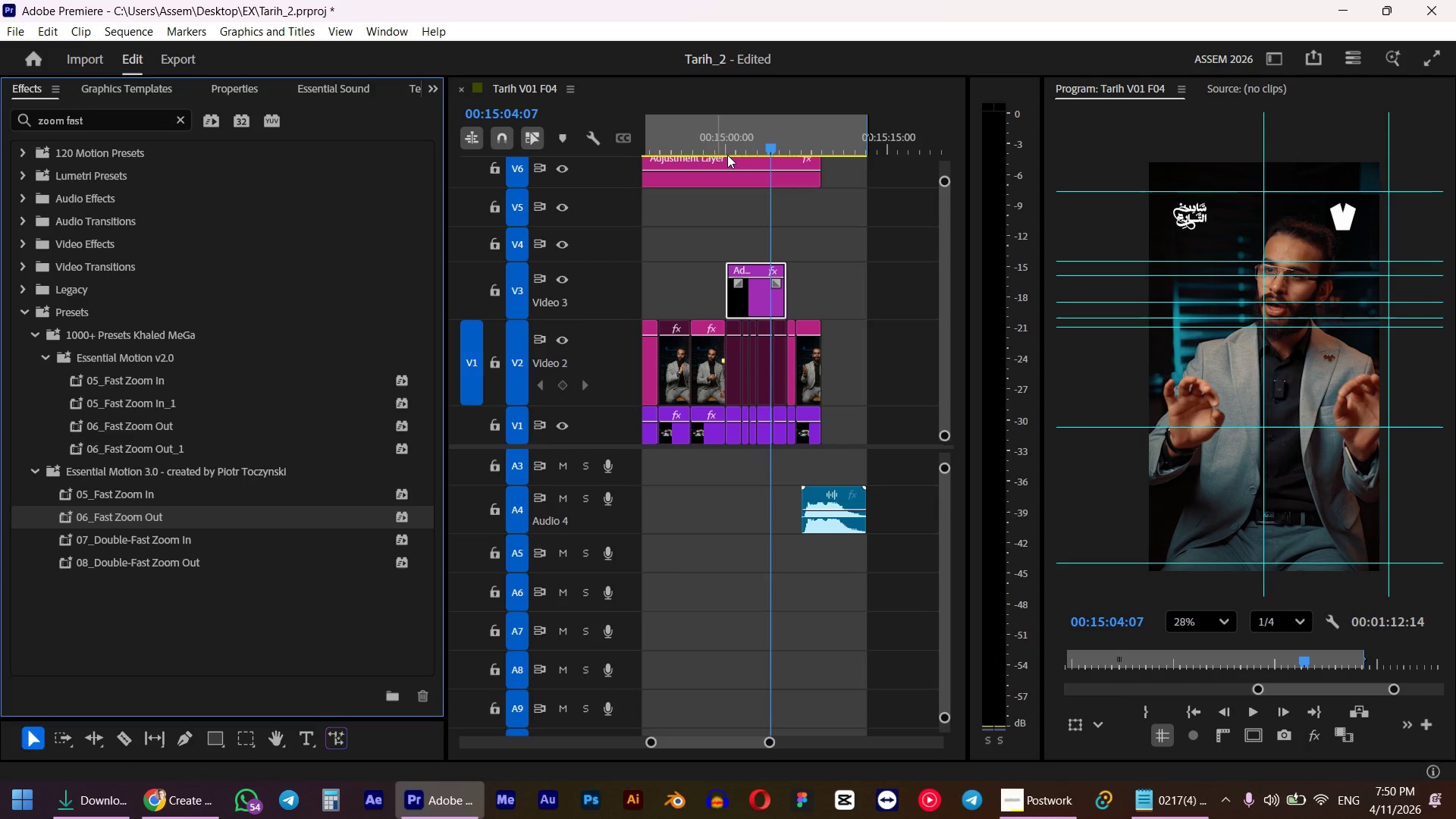 
key(Space)
 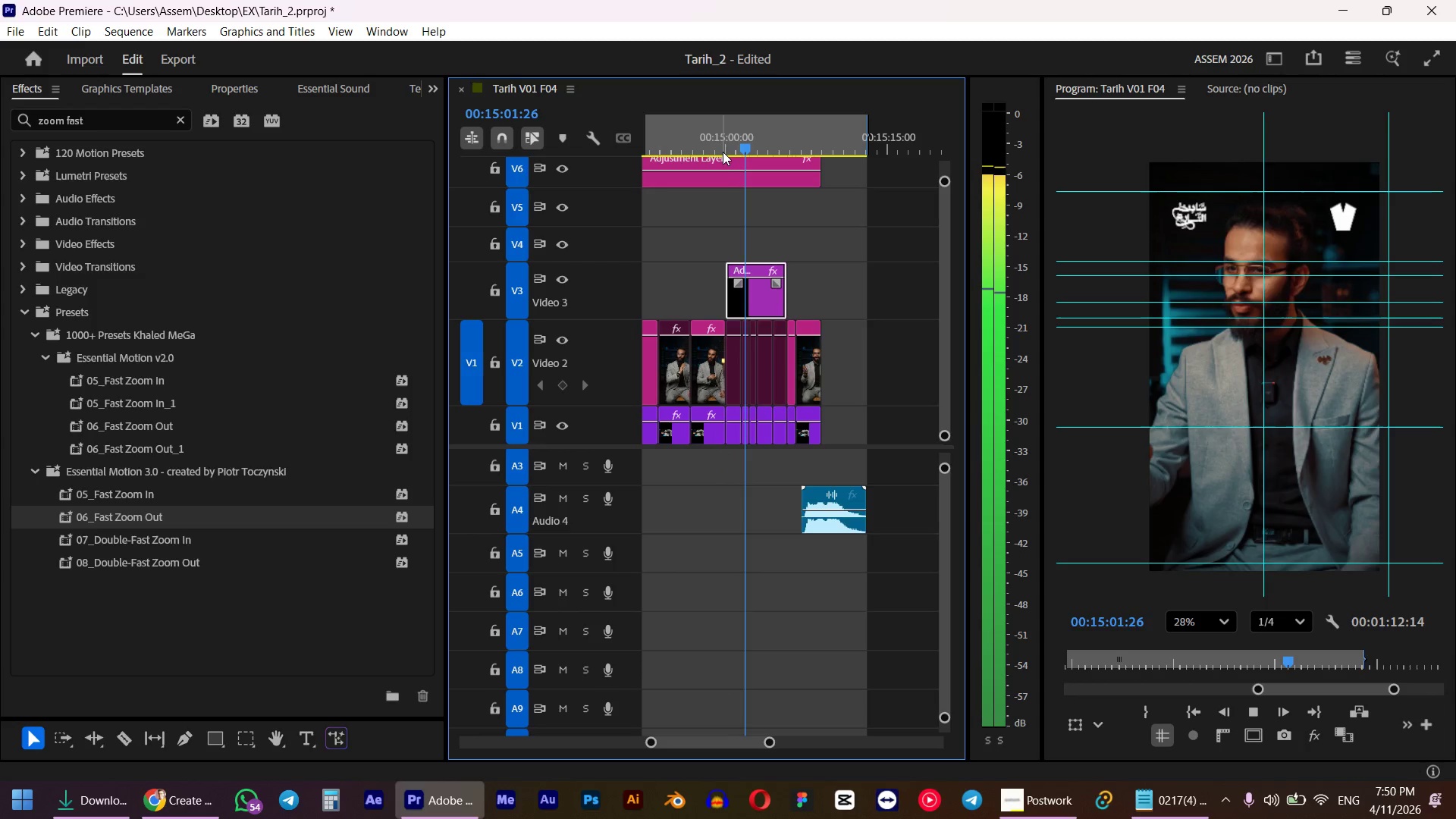 
key(Space)
 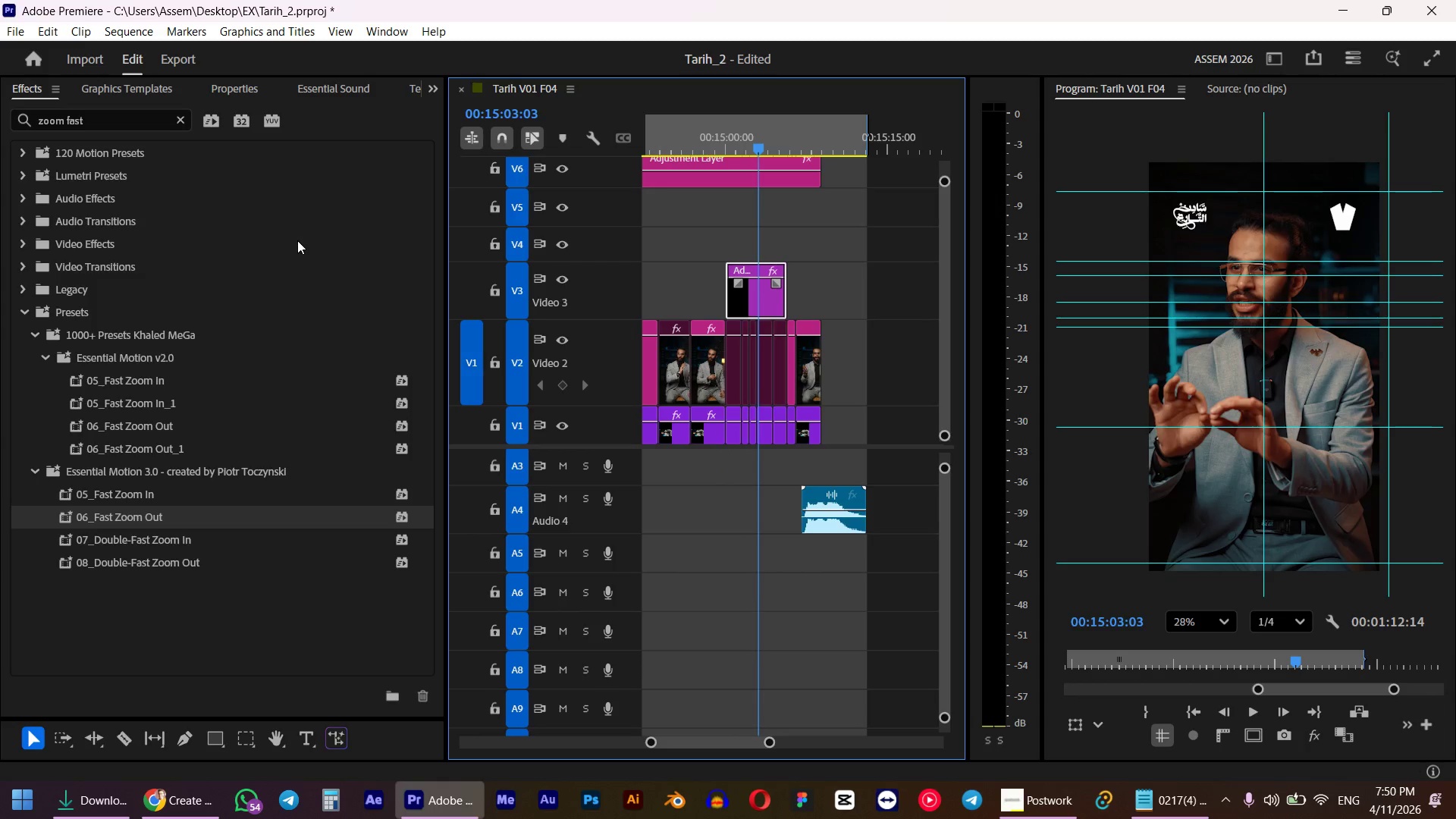 
double_click([77, 122])
 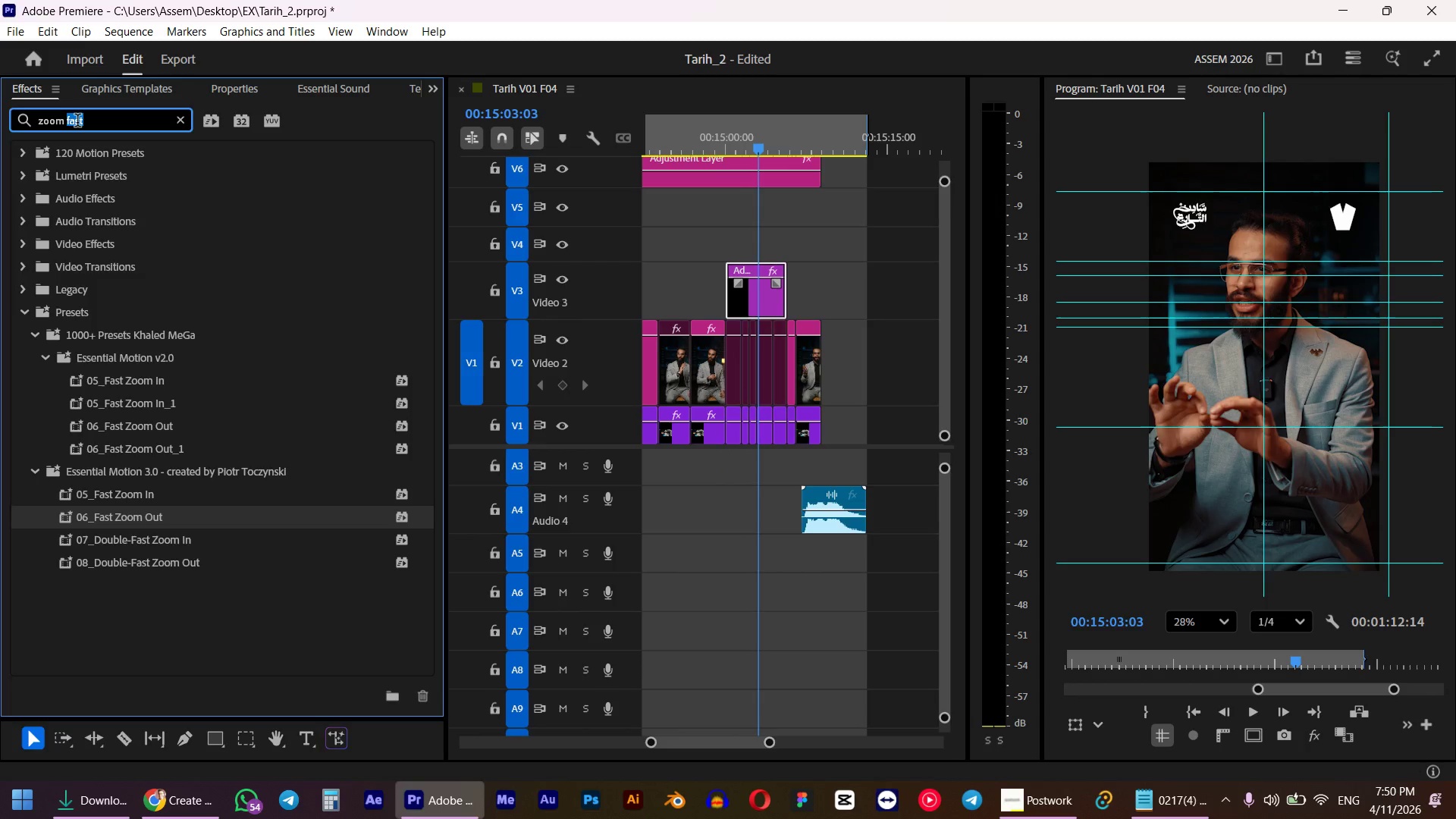 
type(out)
 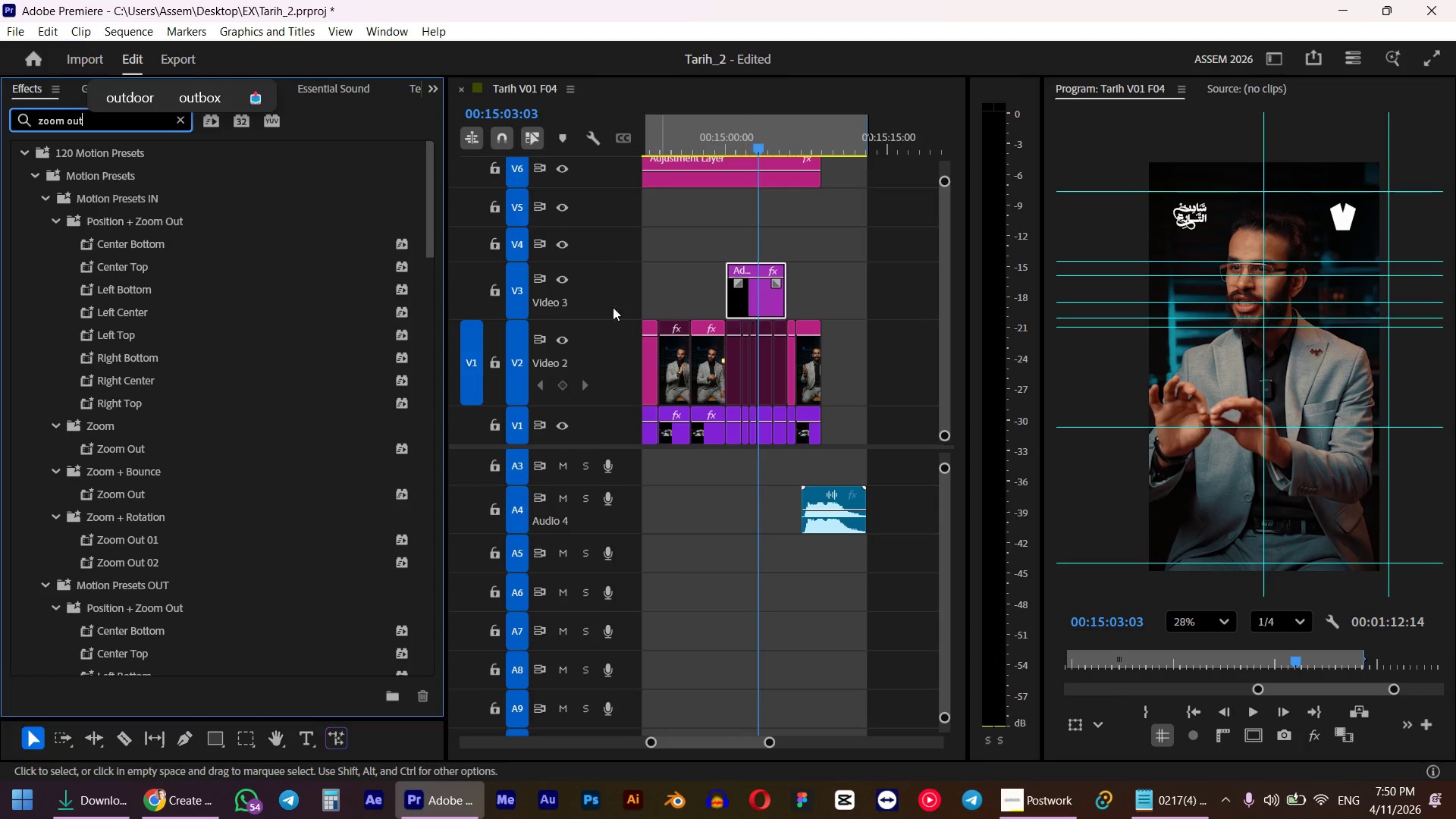 
key(Shift+5)
 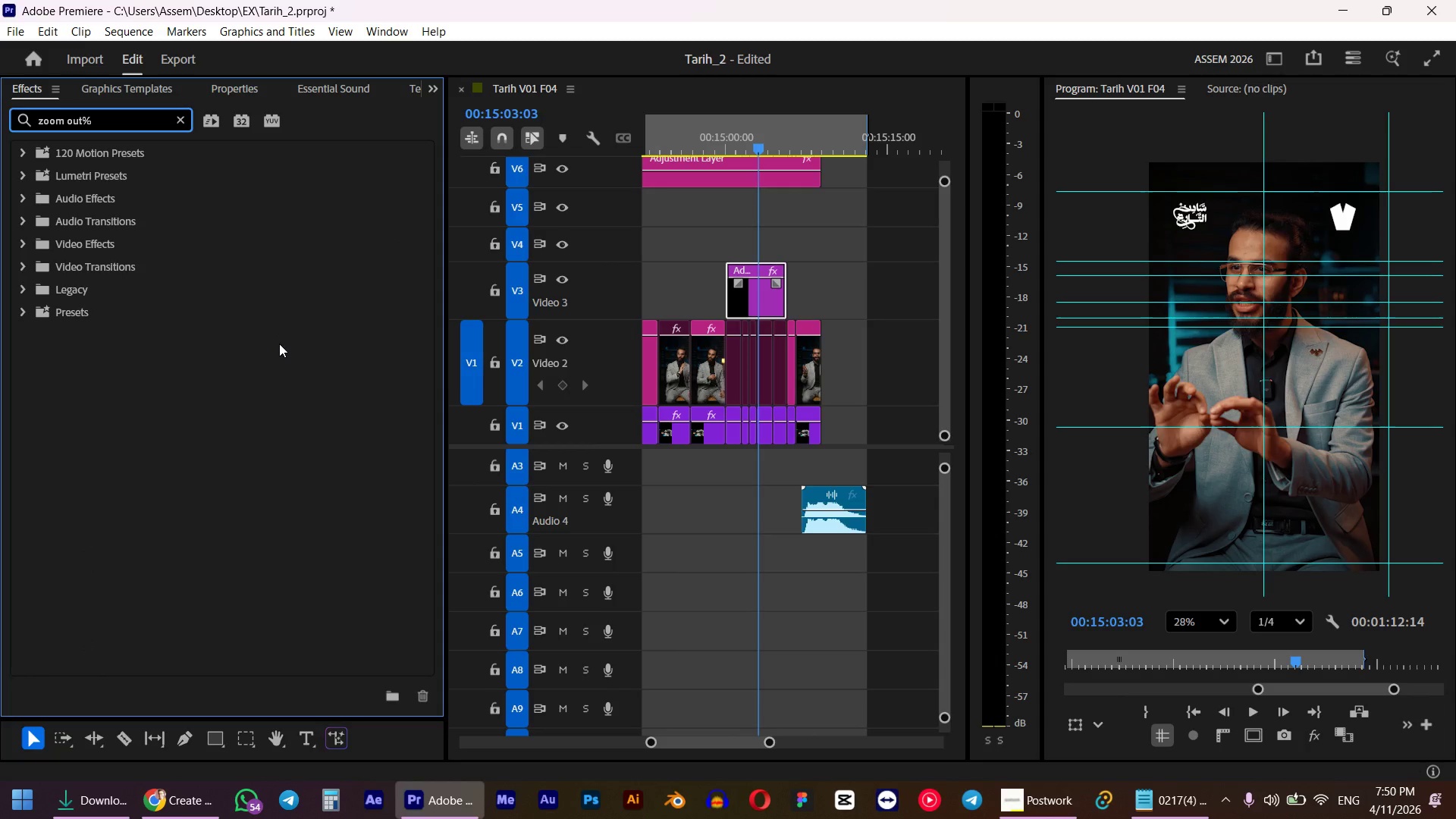 
key(Backspace)
 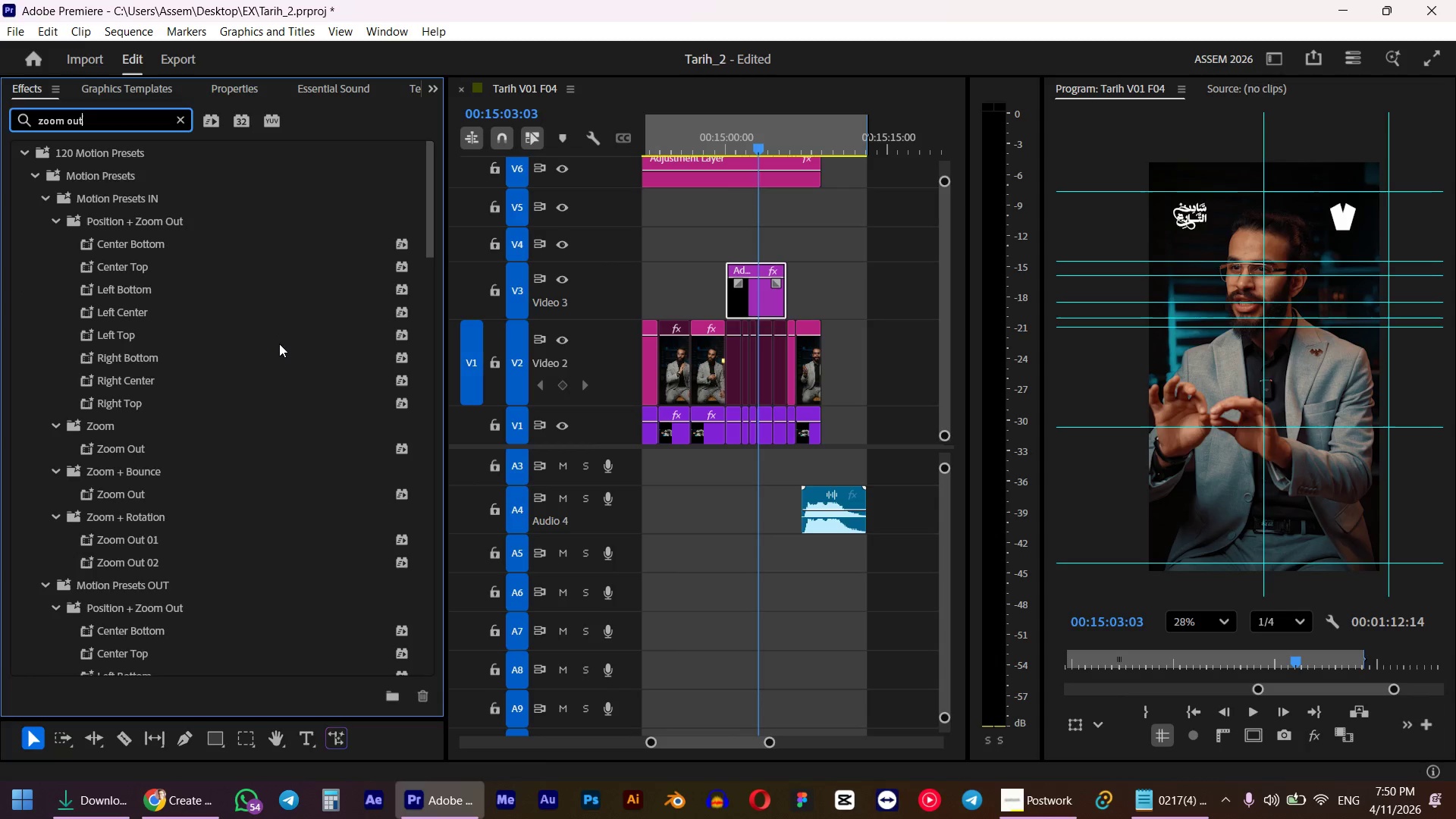 
key(NumpadEnter)
 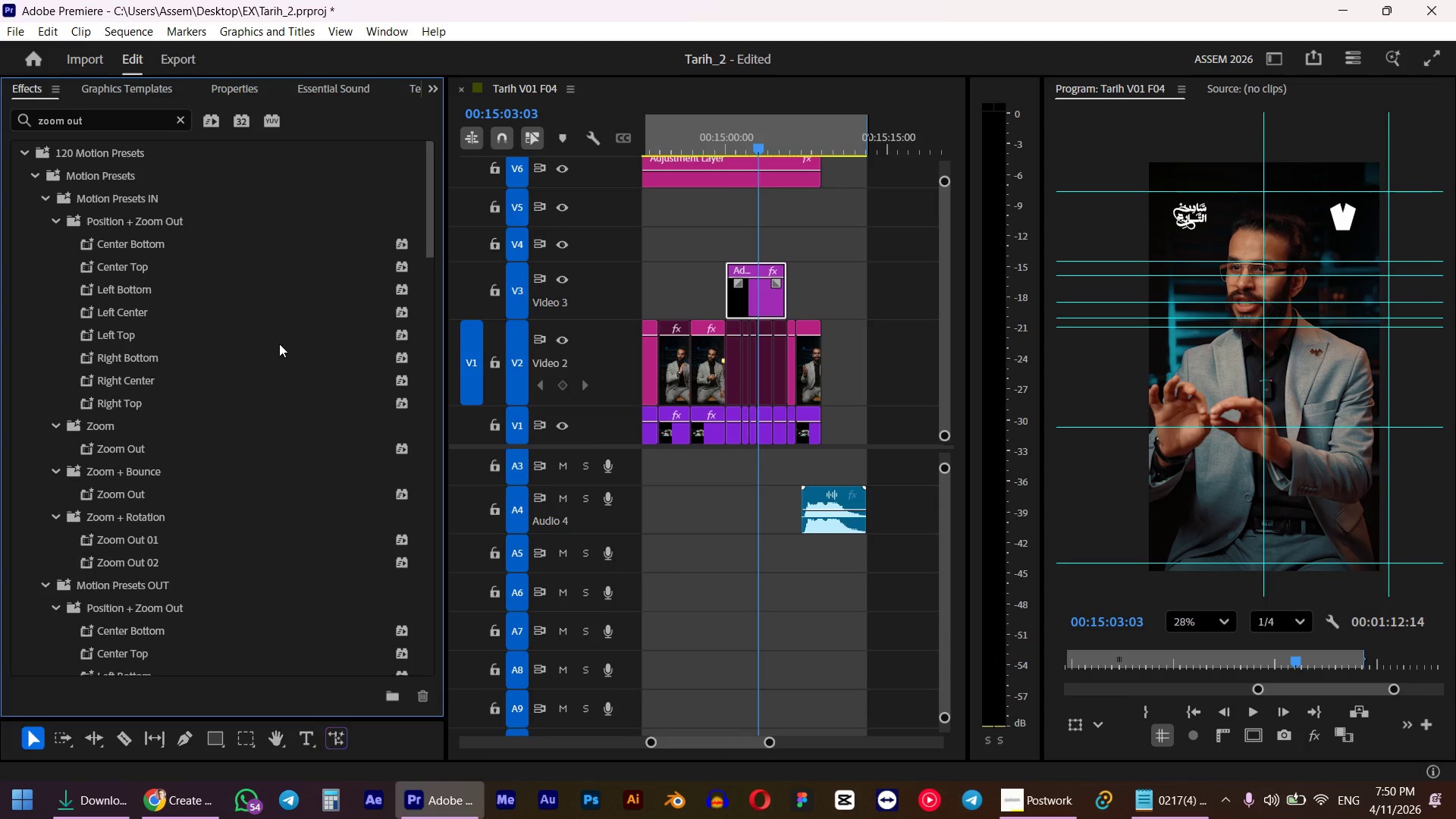 
key(Shift+5)
 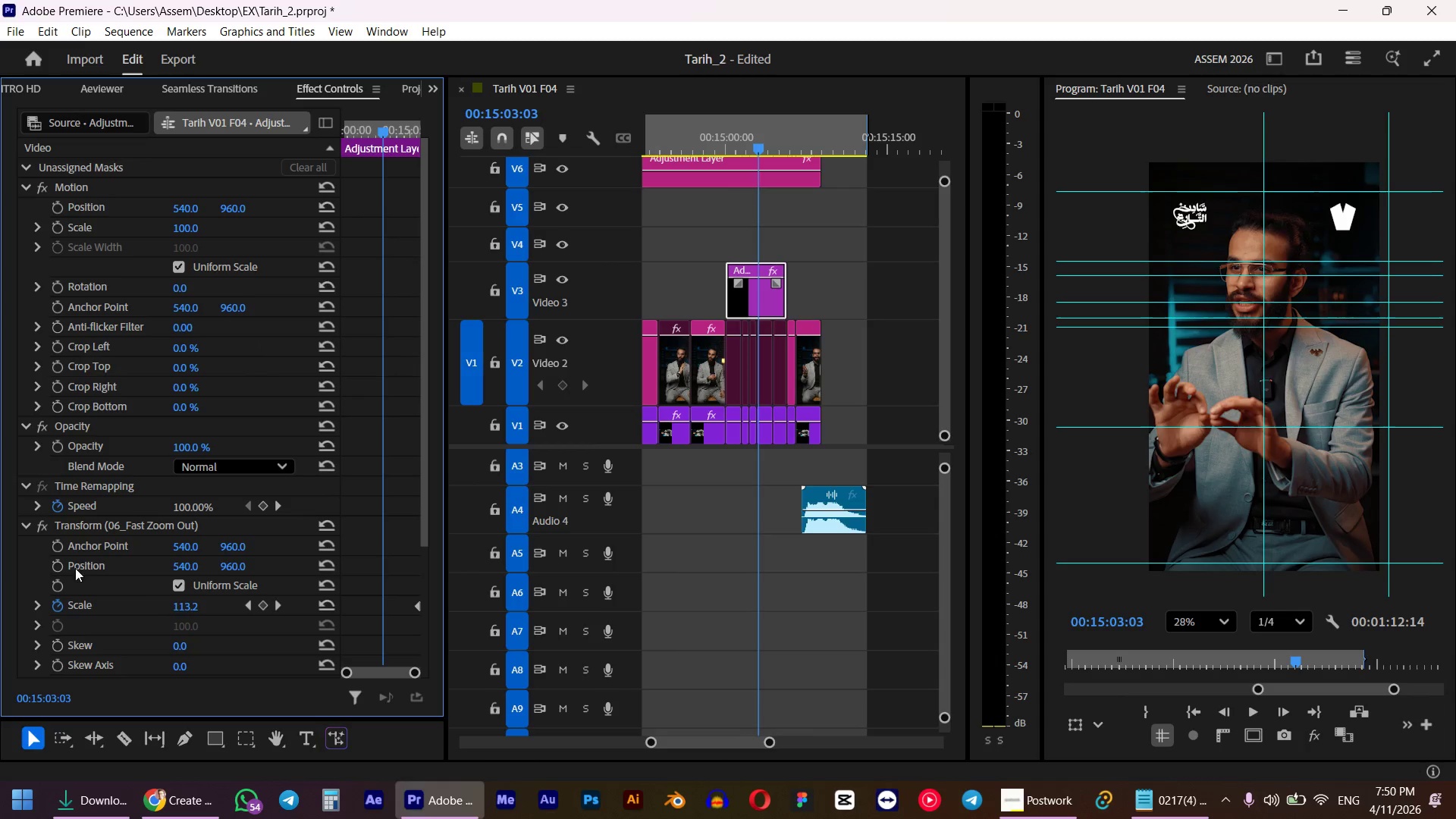 
left_click([67, 521])
 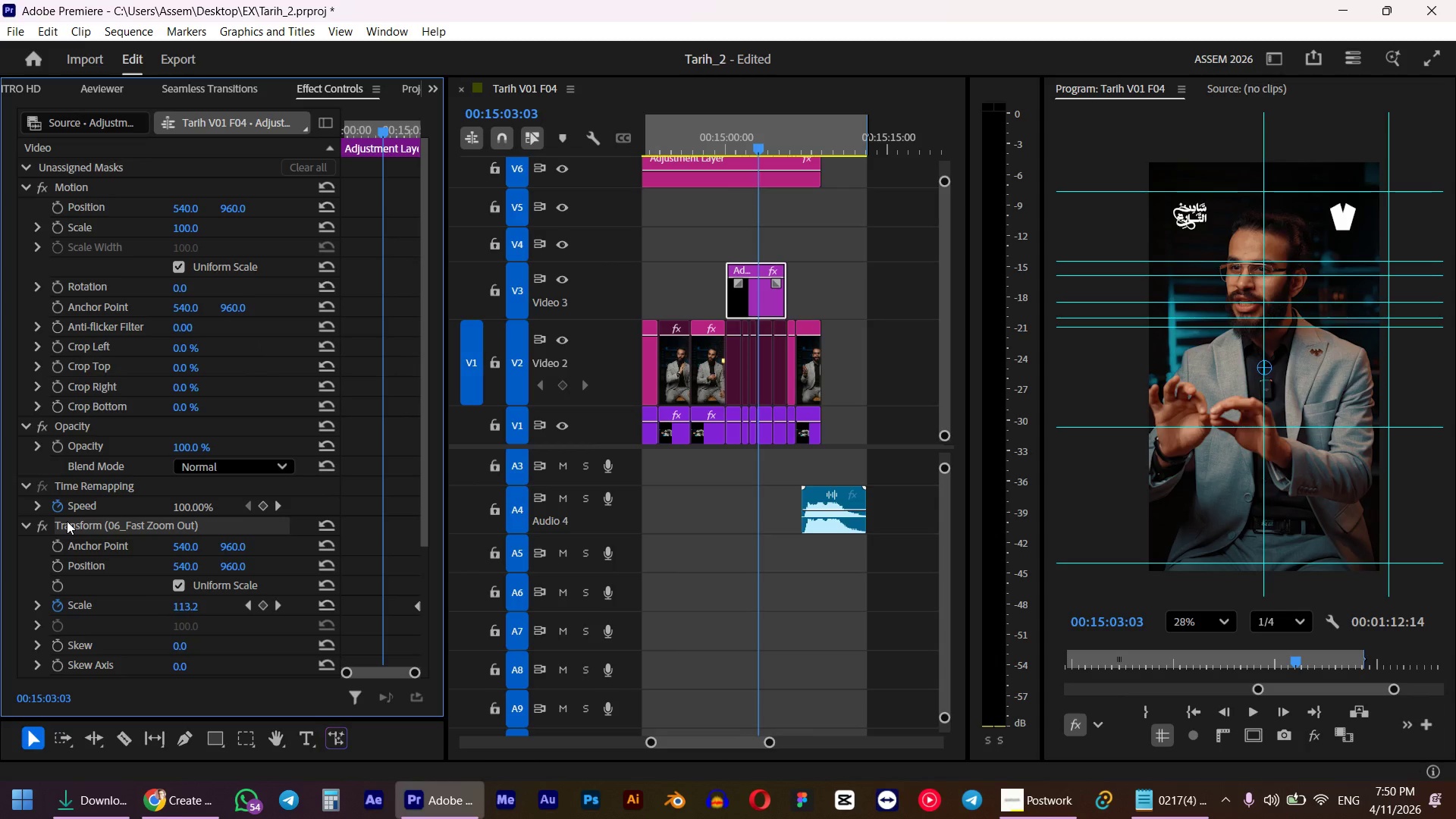 
wait(5.3)
 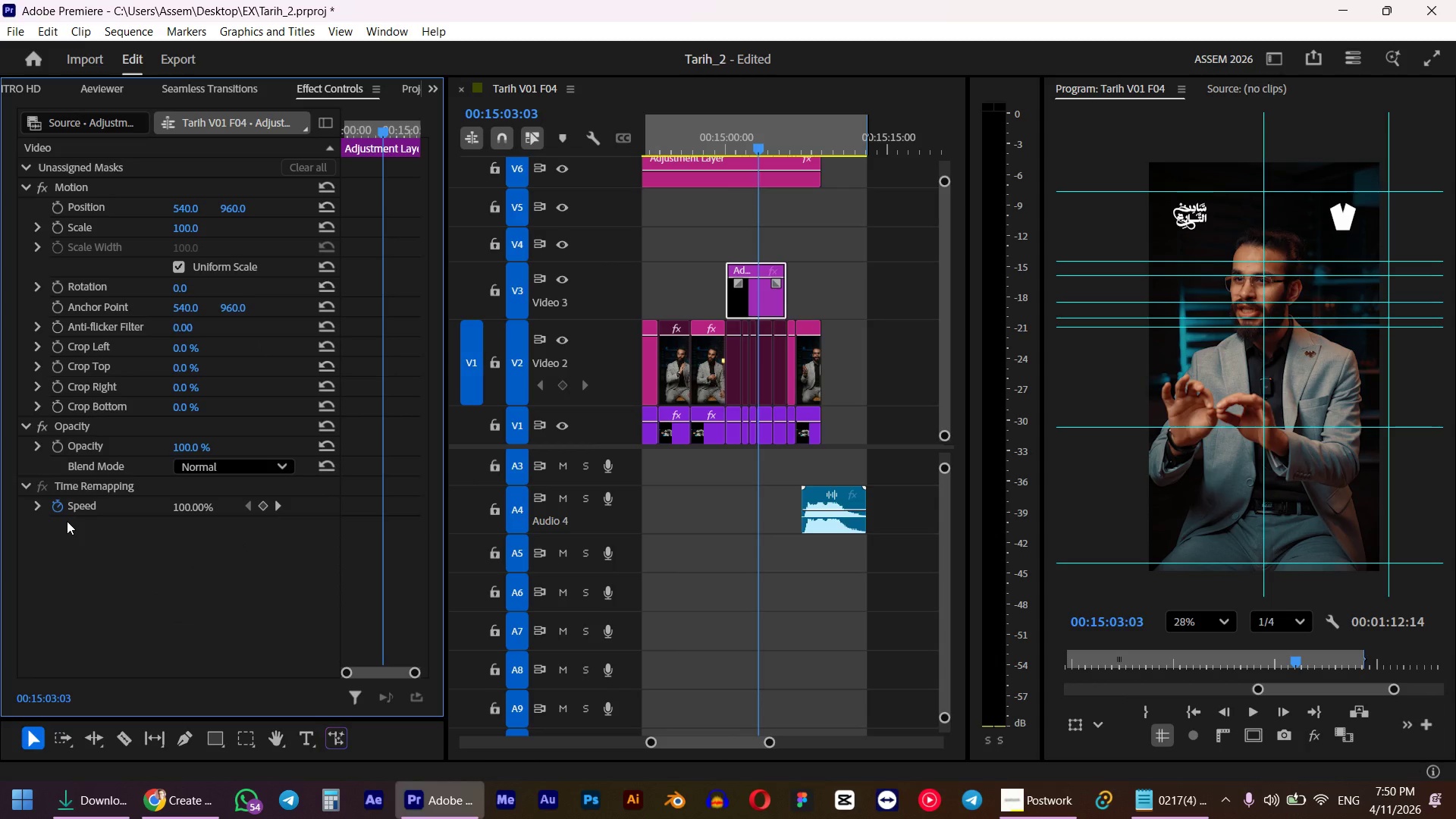 
key(Shift+7)
 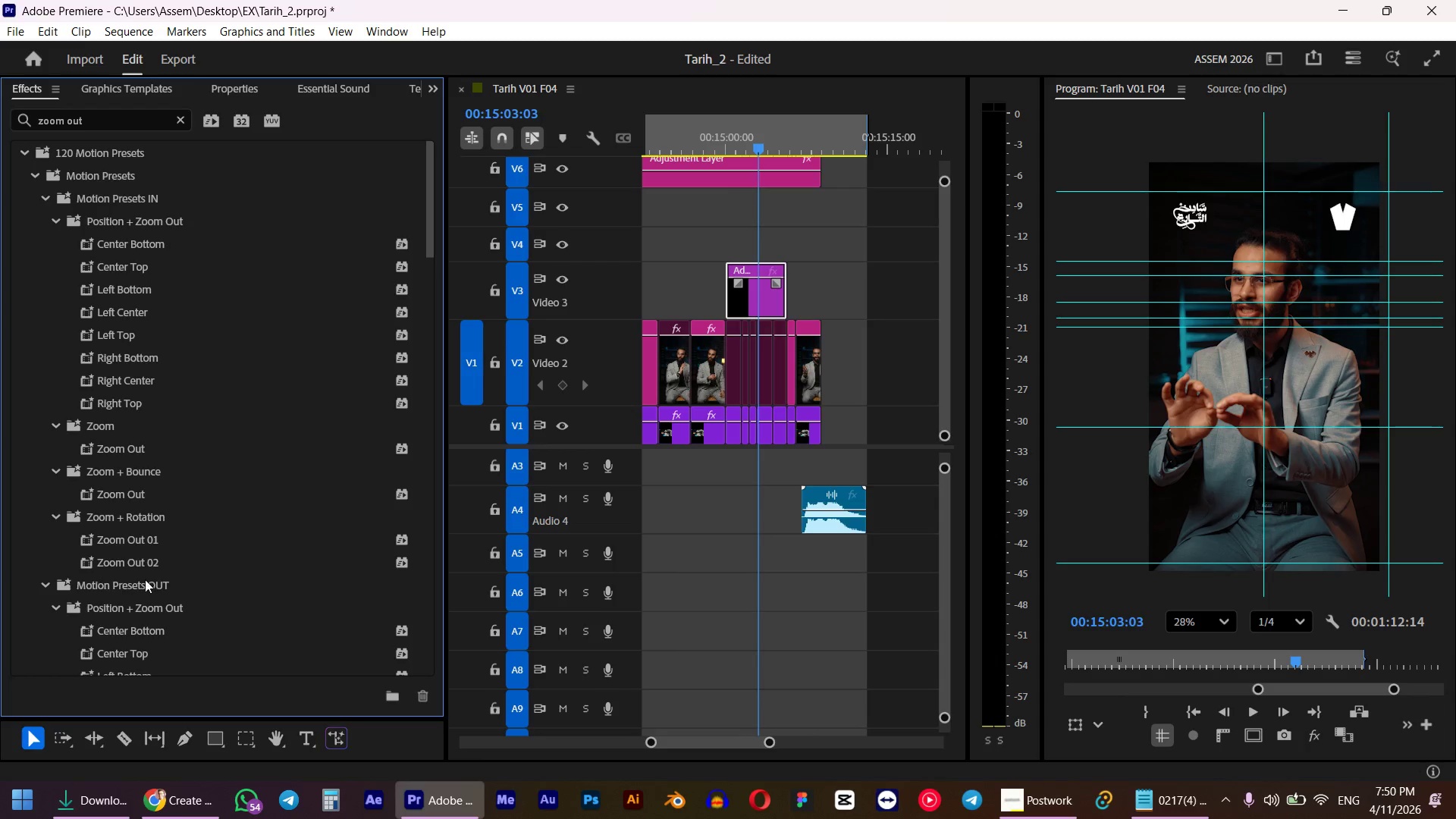 
scroll: coordinate [121, 519], scroll_direction: down, amount: 4.0
 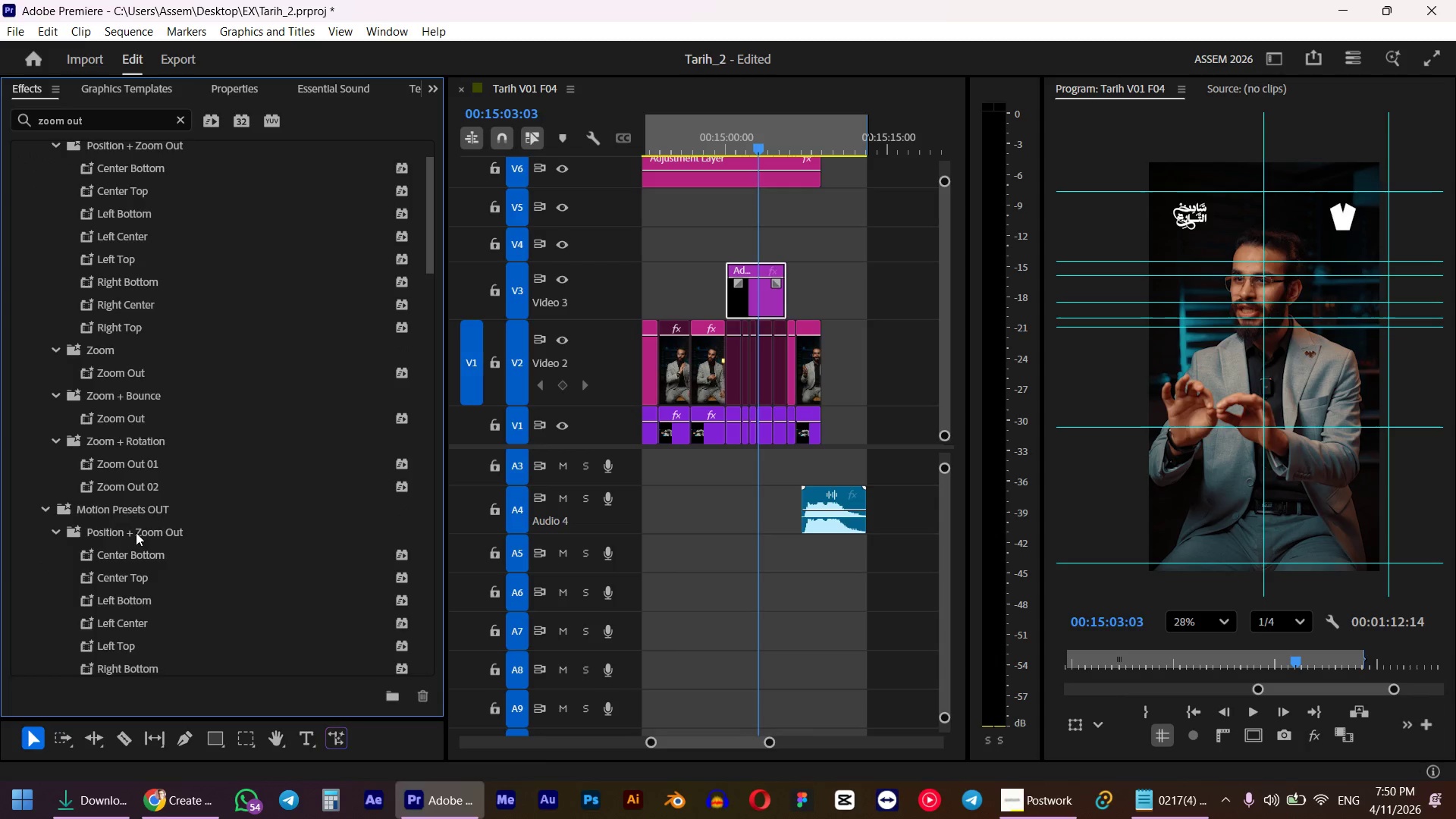 
scroll: coordinate [130, 471], scroll_direction: up, amount: 18.0
 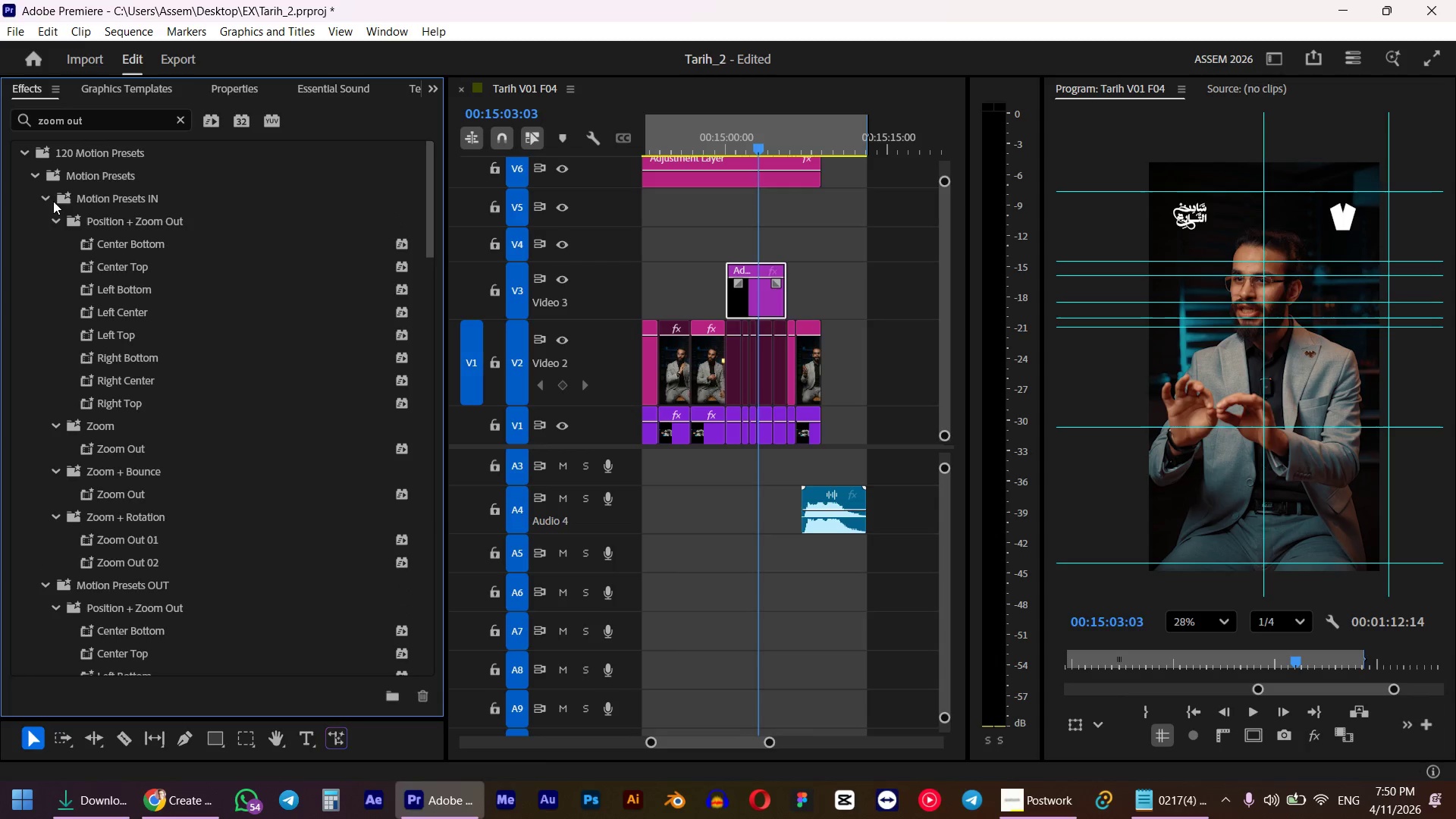 
left_click([46, 201])
 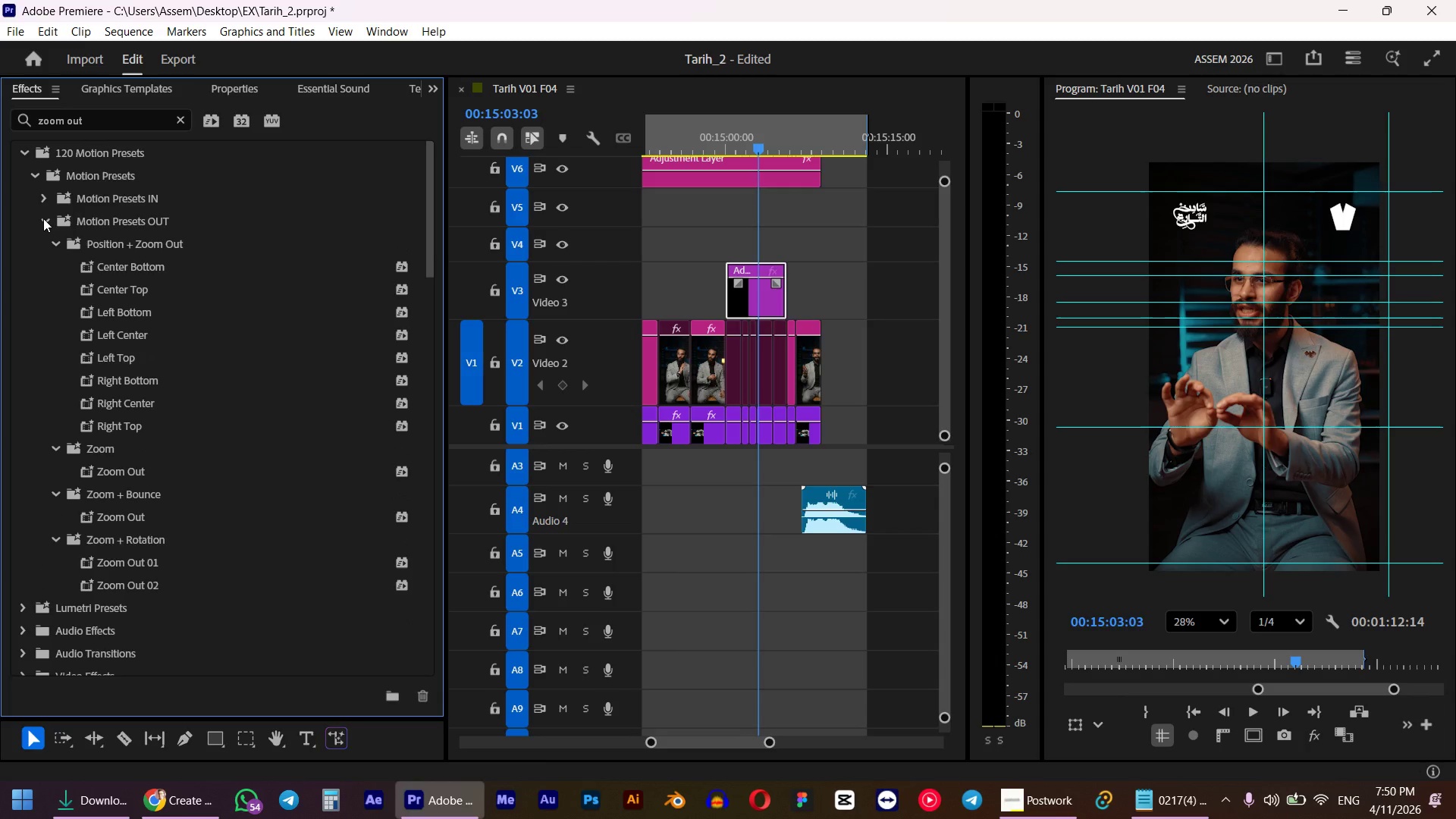 
left_click([43, 218])
 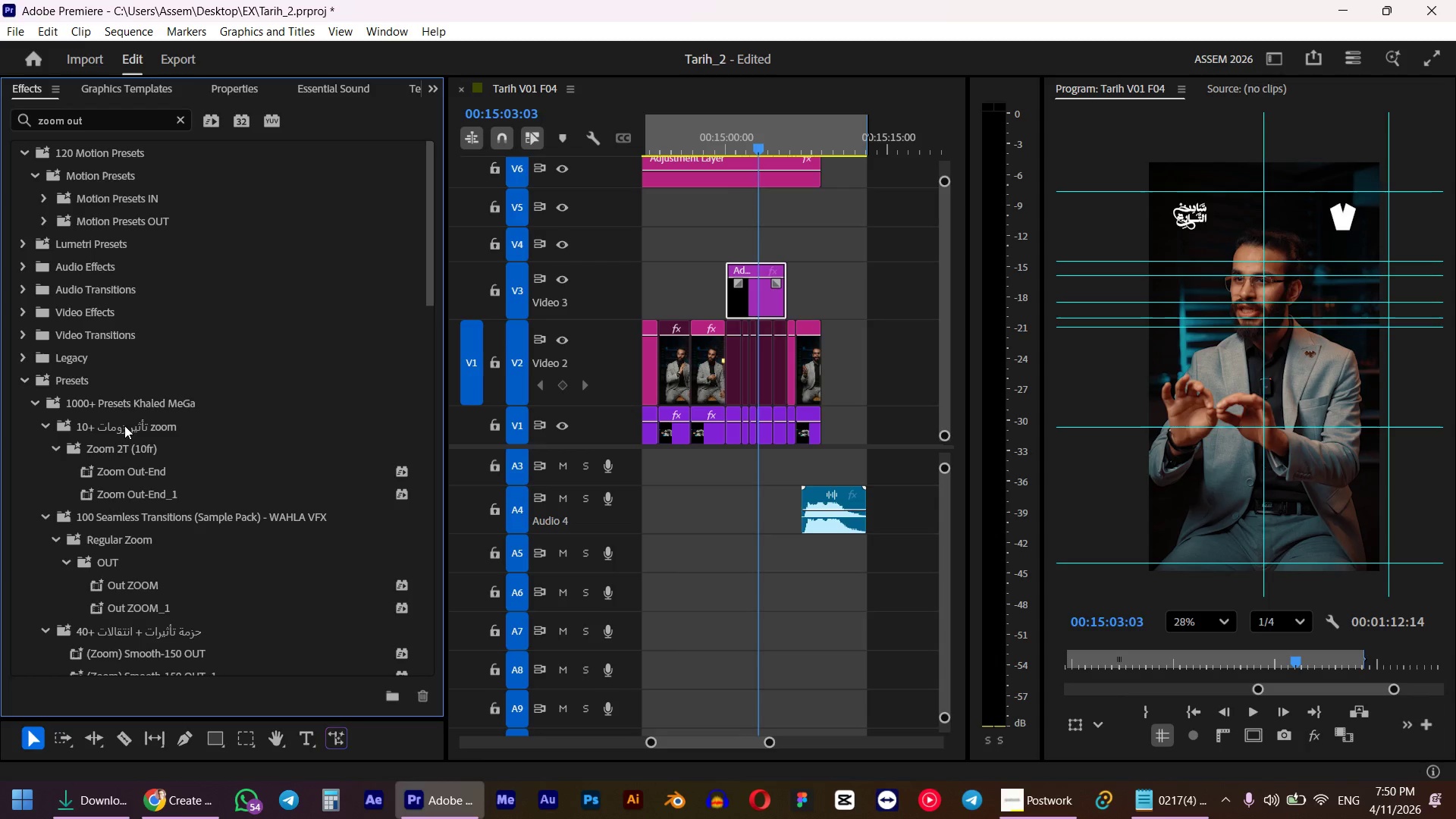 
scroll: coordinate [120, 410], scroll_direction: down, amount: 1.0
 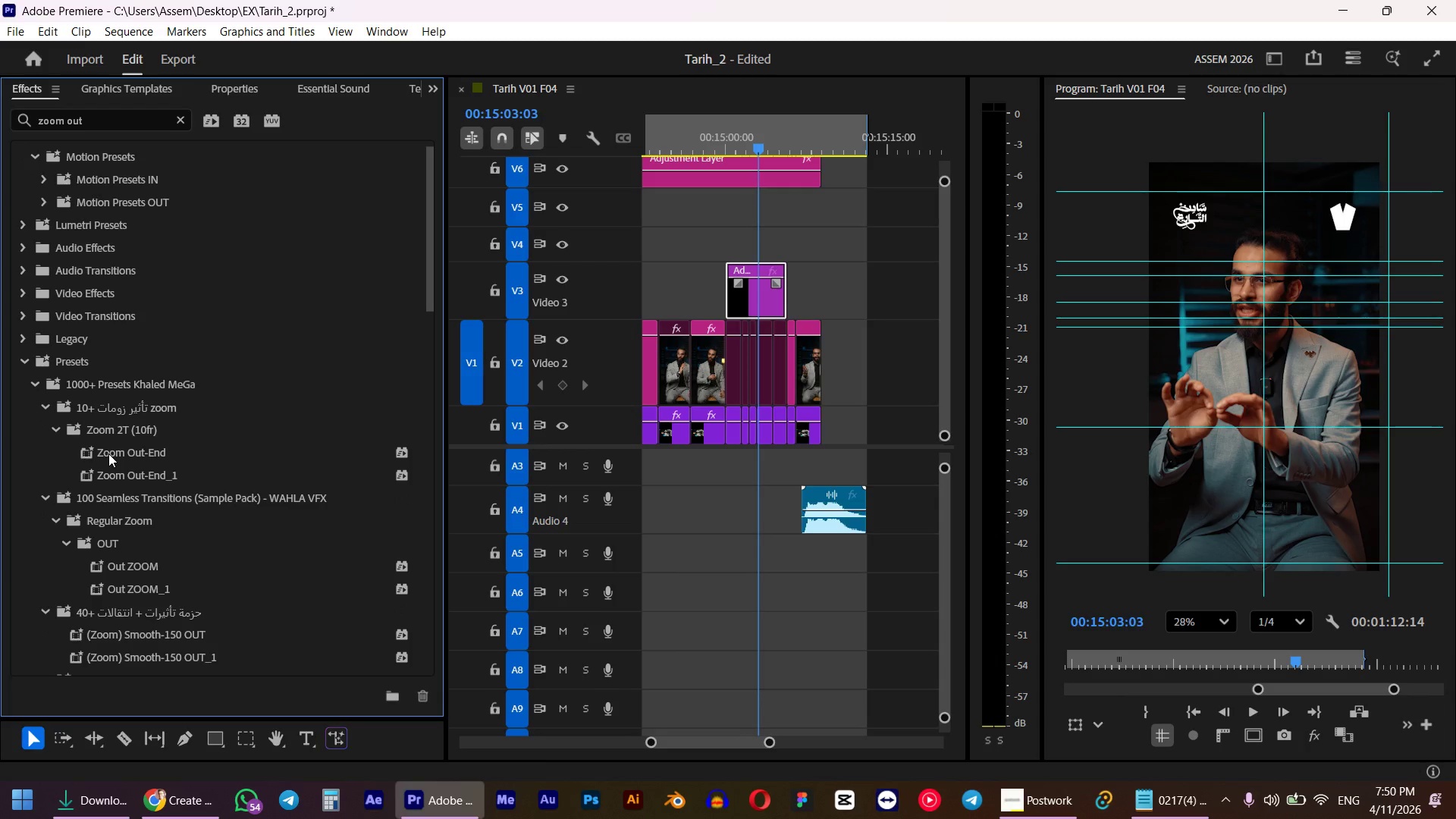 
left_click_drag(start_coordinate=[108, 453], to_coordinate=[768, 302])
 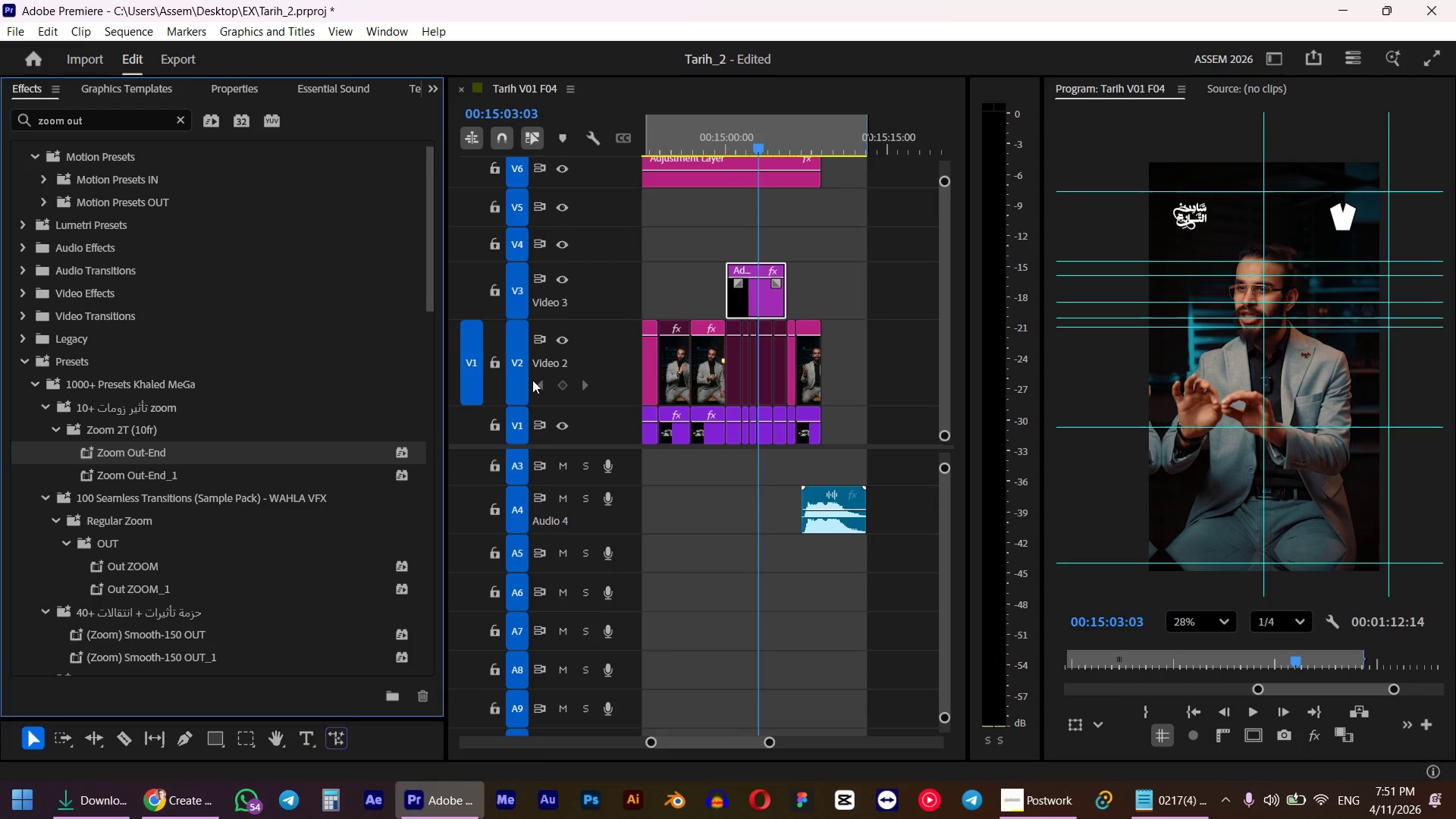 
key(Control+Z)
 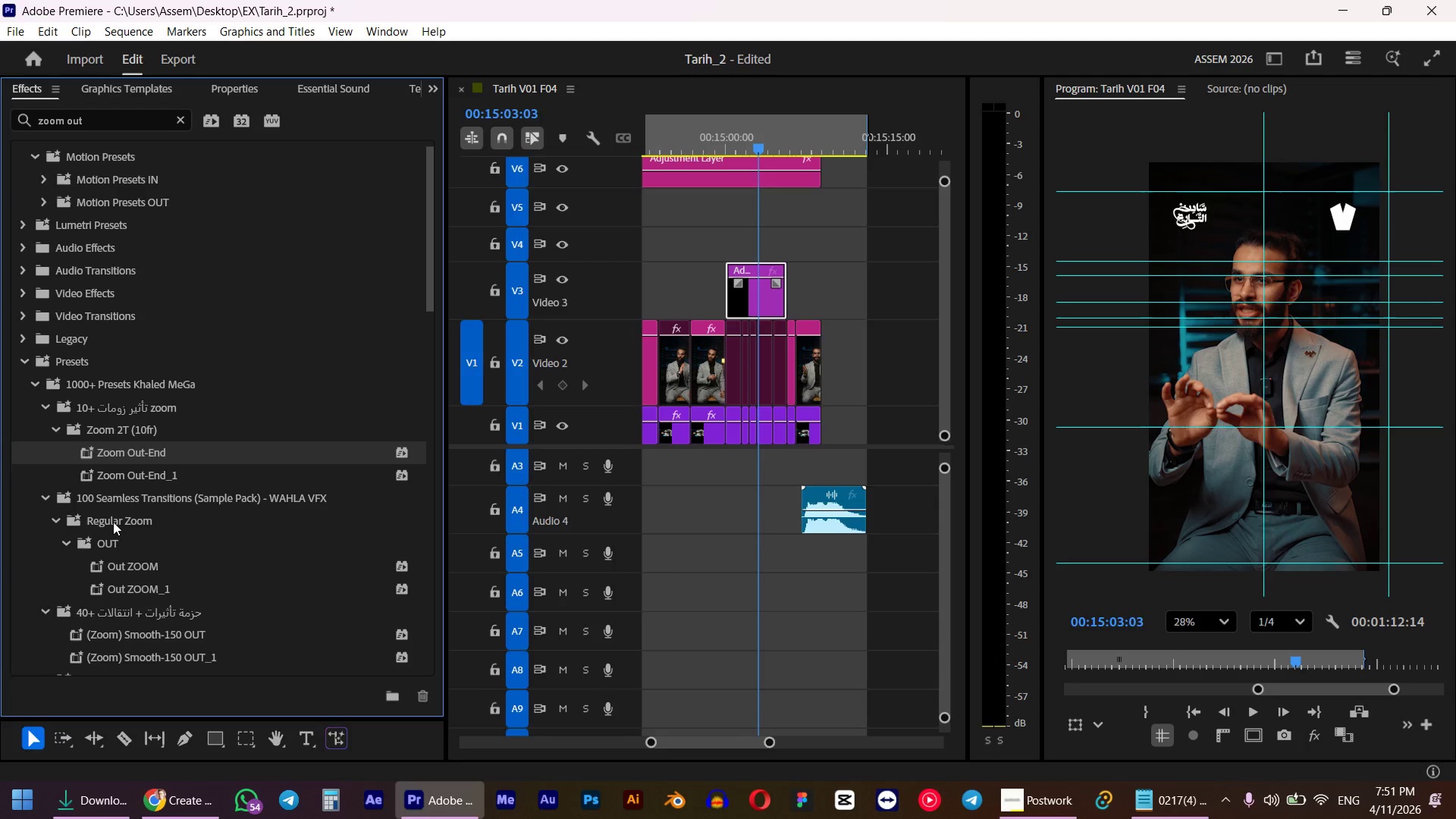 
scroll: coordinate [156, 543], scroll_direction: down, amount: 7.0
 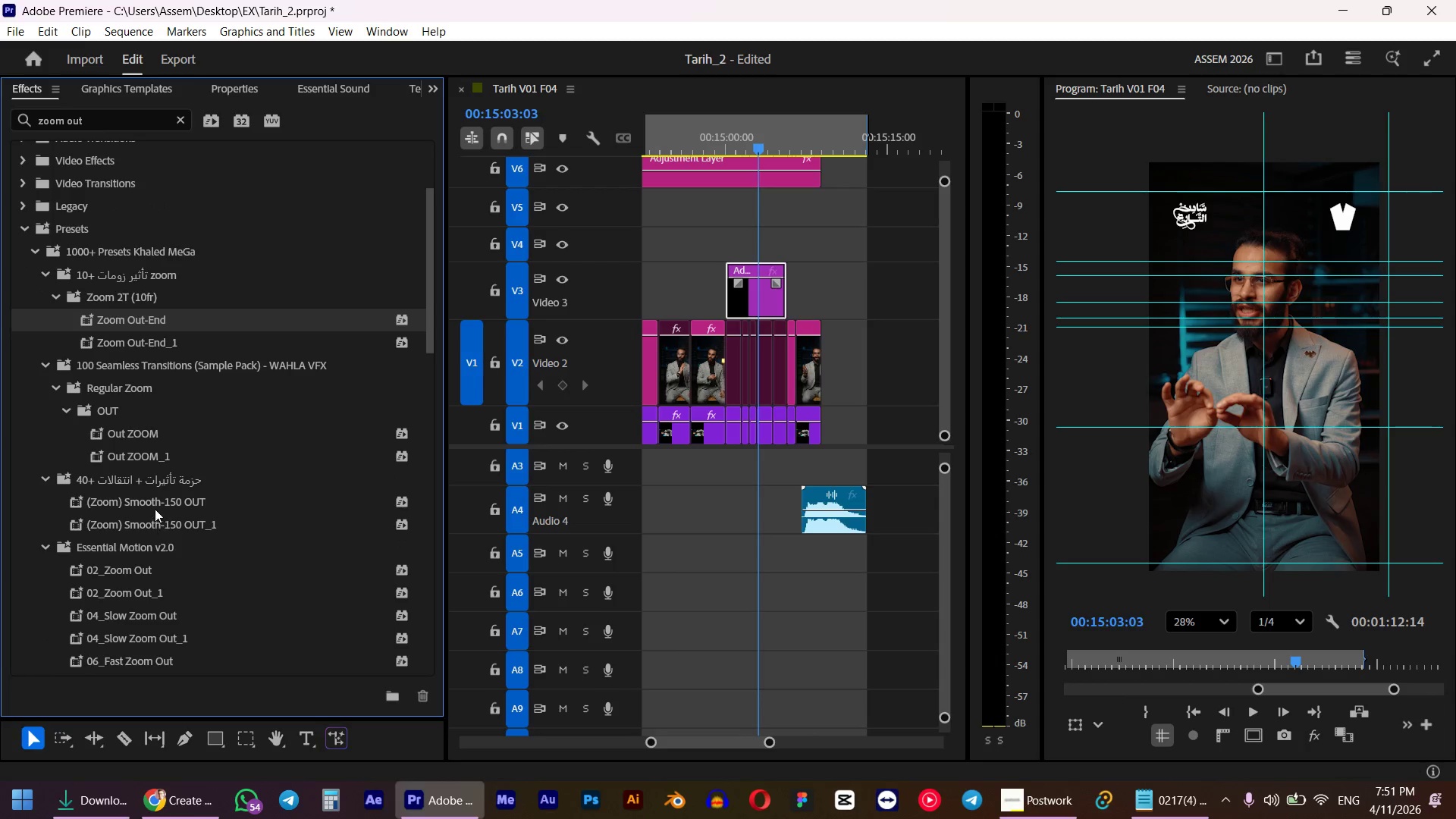 
left_click_drag(start_coordinate=[136, 504], to_coordinate=[753, 285])
 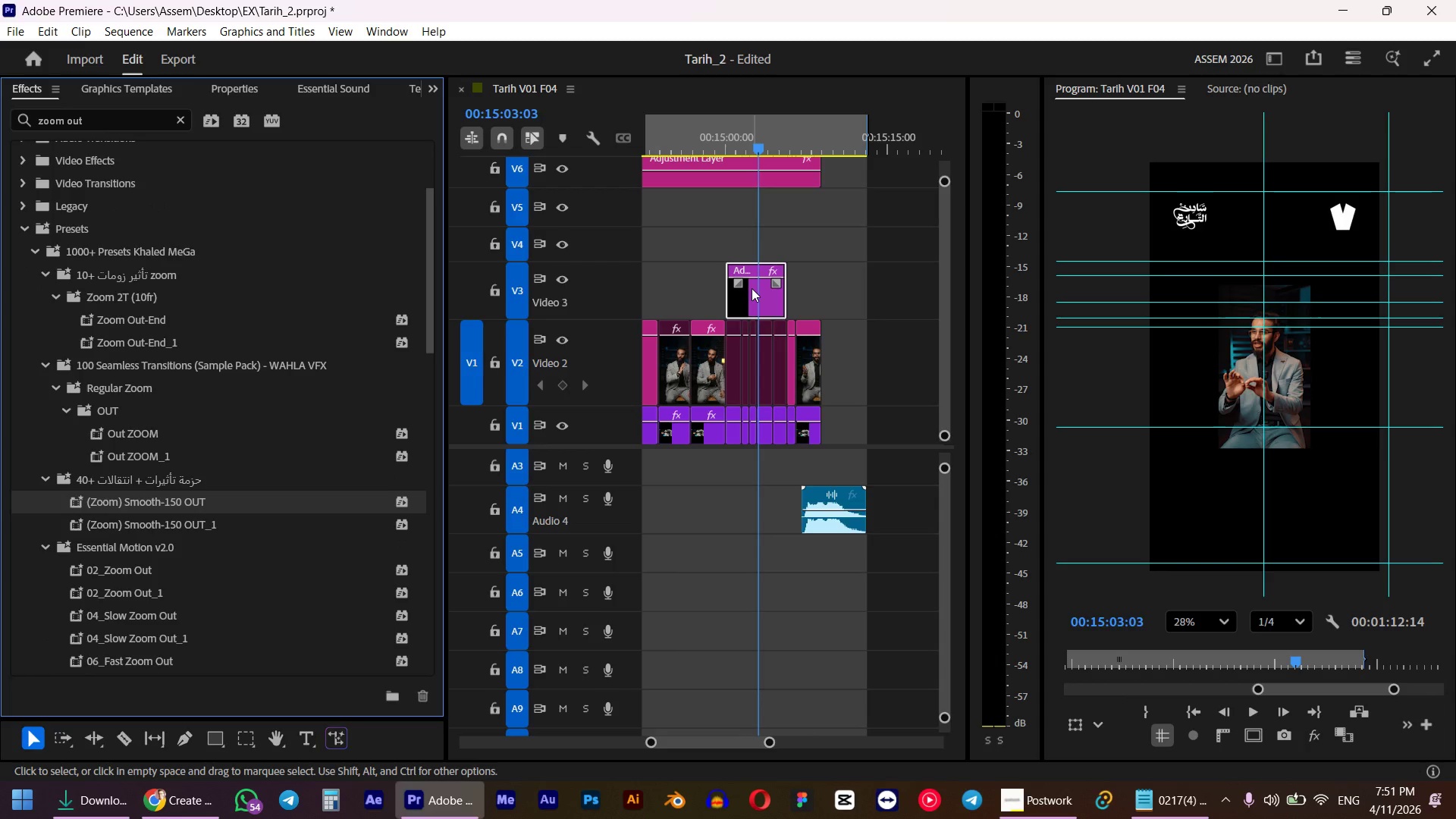 
key(Control+ControlLeft)
 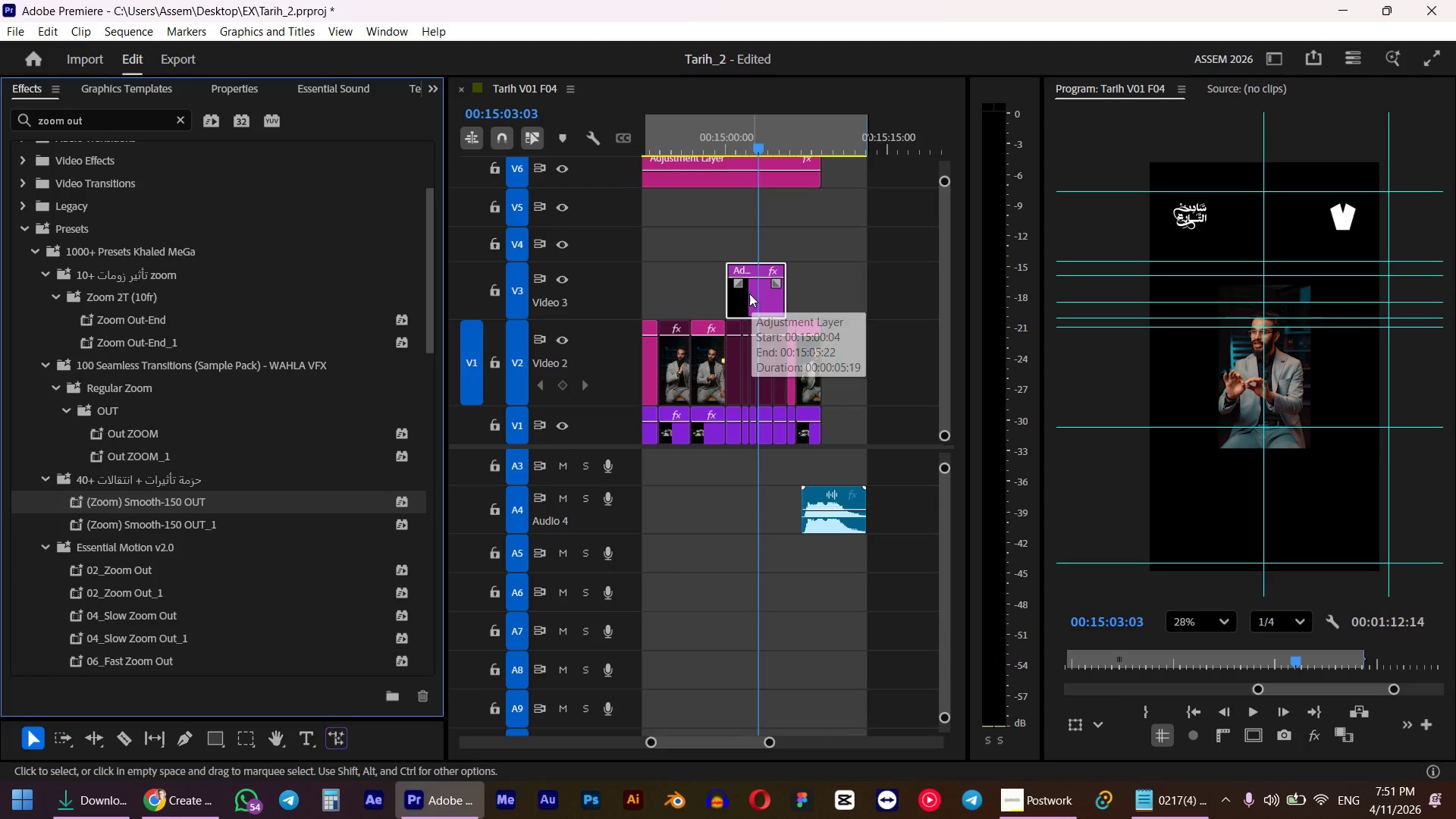 
key(Control+Z)
 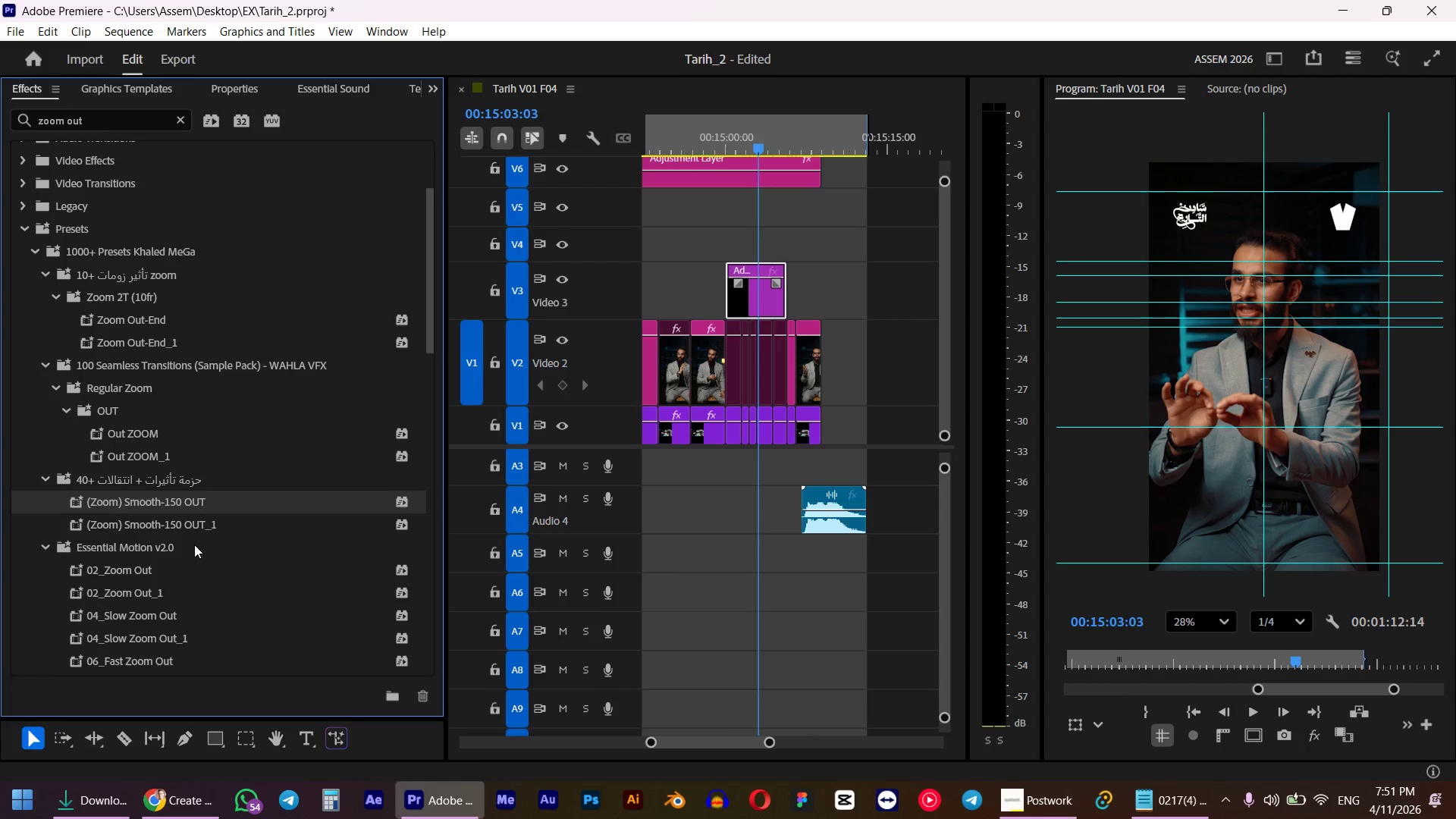 
left_click_drag(start_coordinate=[104, 570], to_coordinate=[753, 291])
 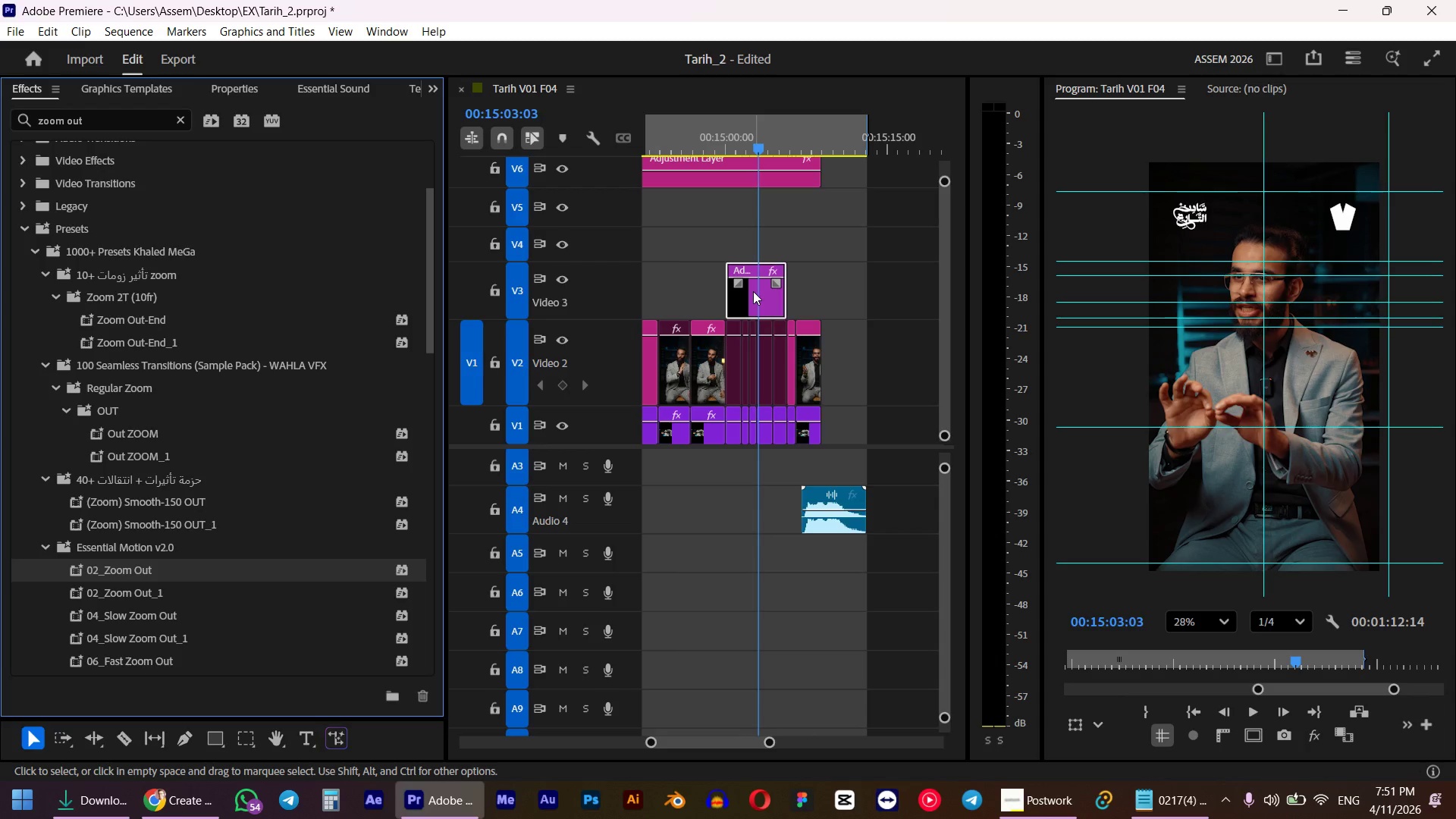 
left_click_drag(start_coordinate=[753, 140], to_coordinate=[718, 143])
 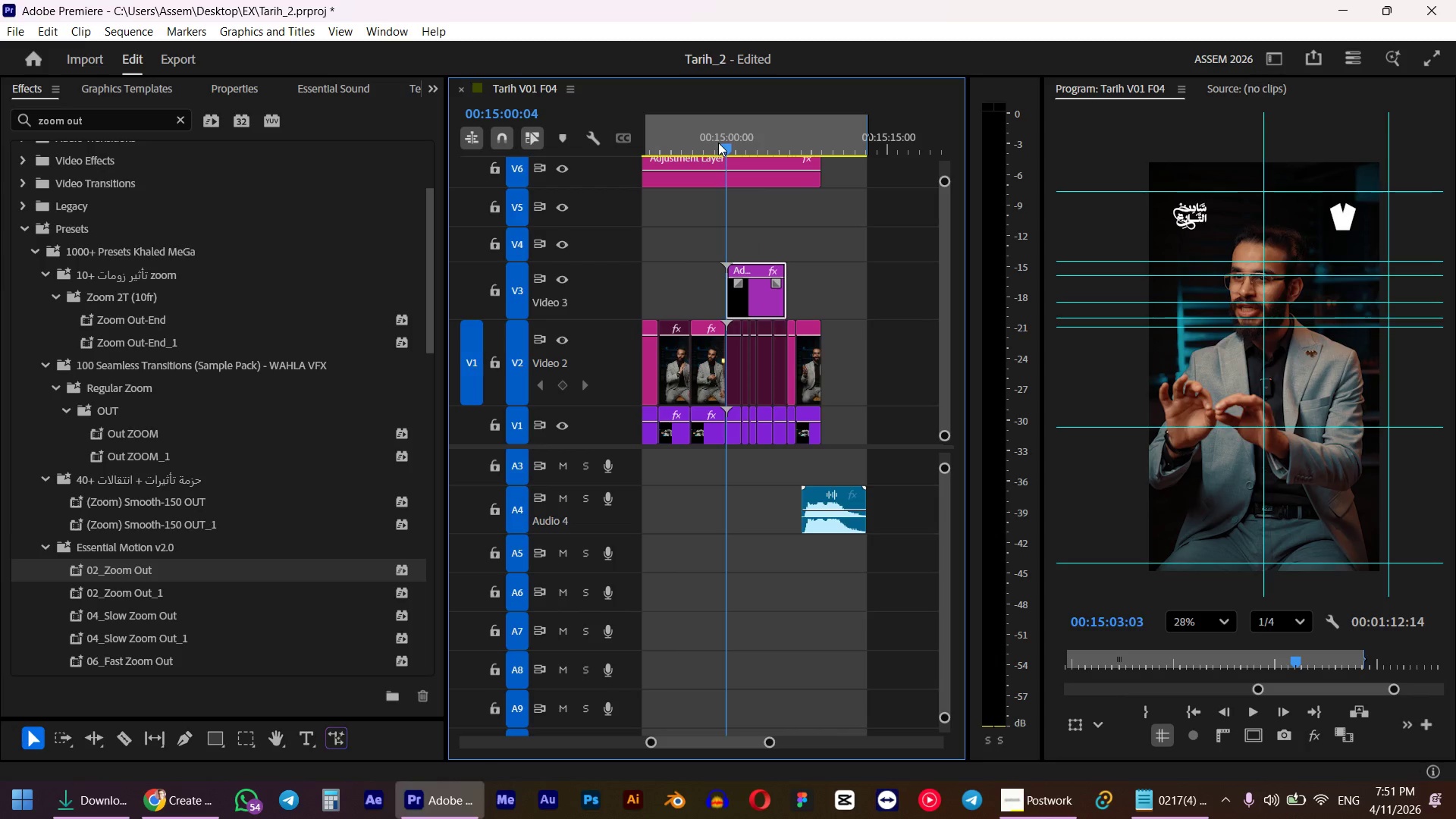 
hold_key(key=ShiftLeft, duration=0.73)
 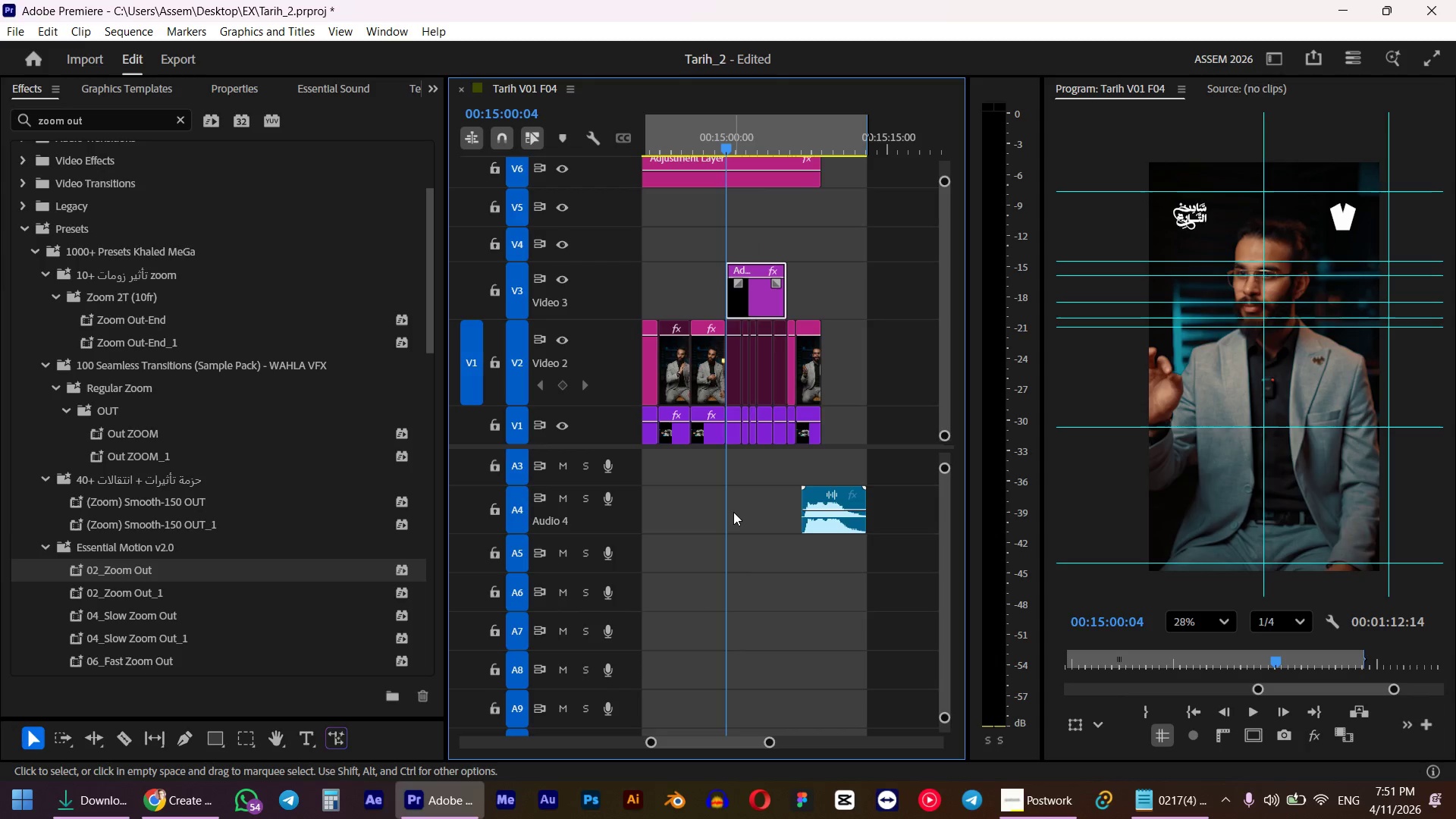 
key(Space)
 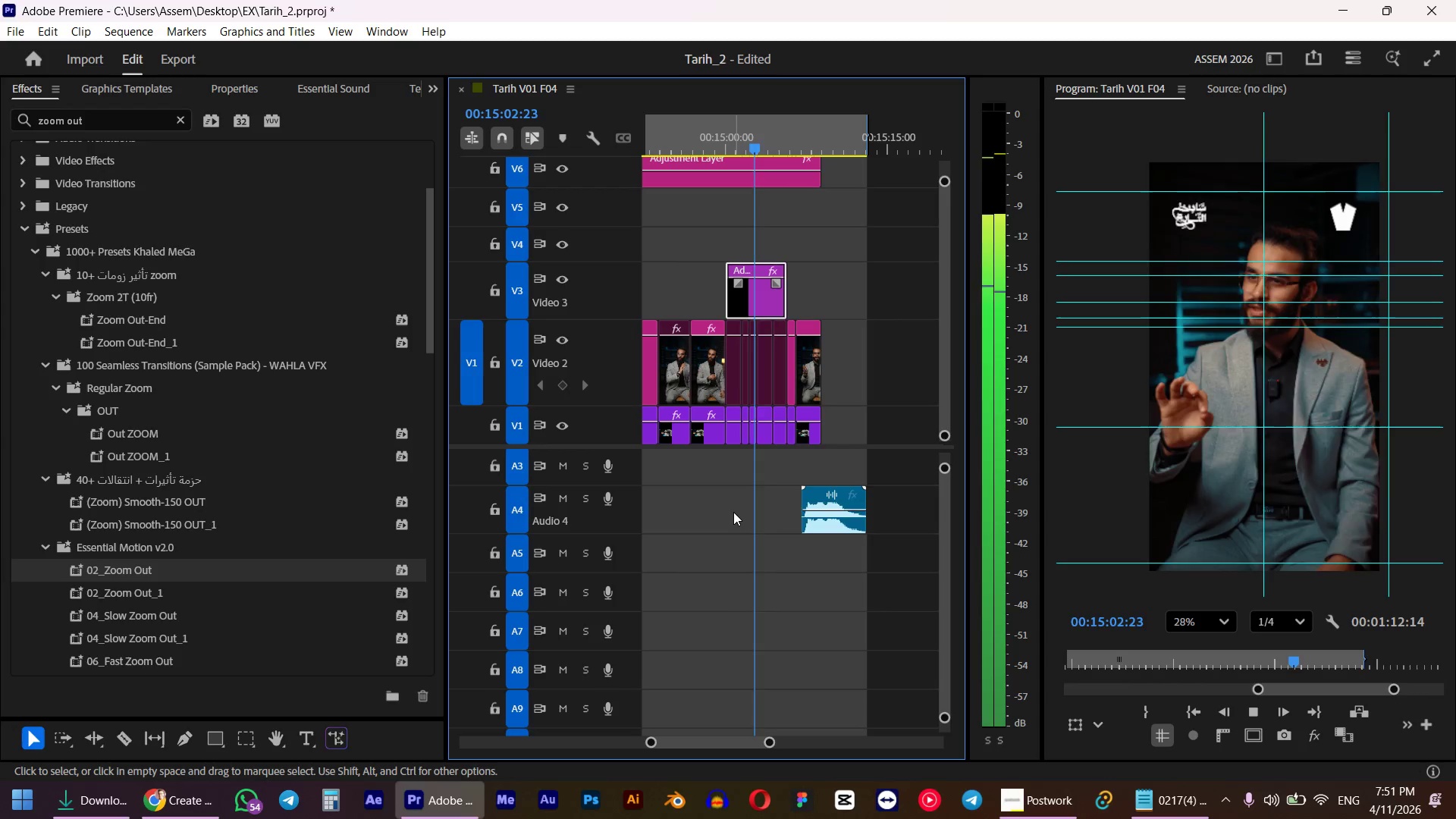 
wait(9.66)
 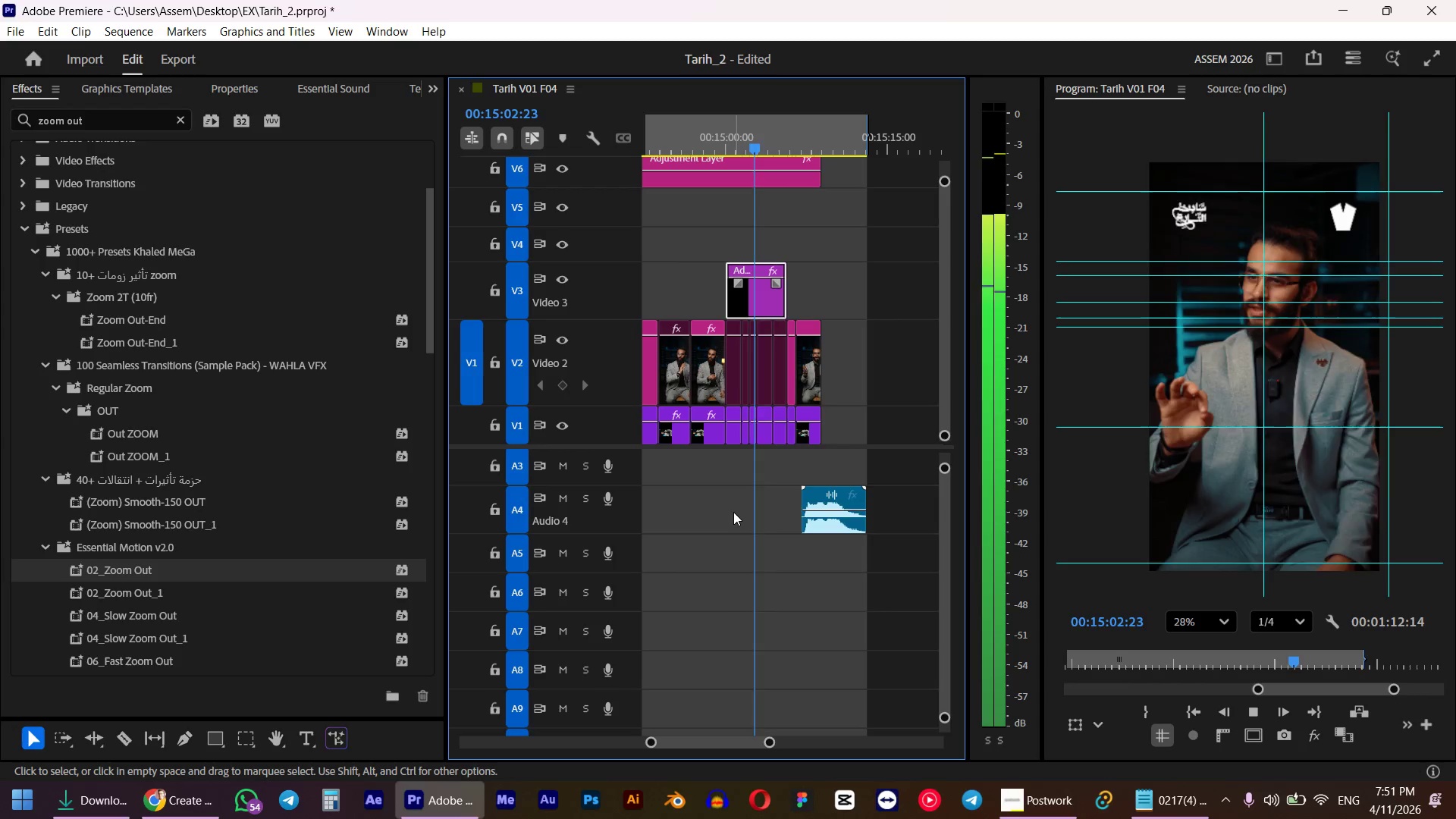 
key(Space)
 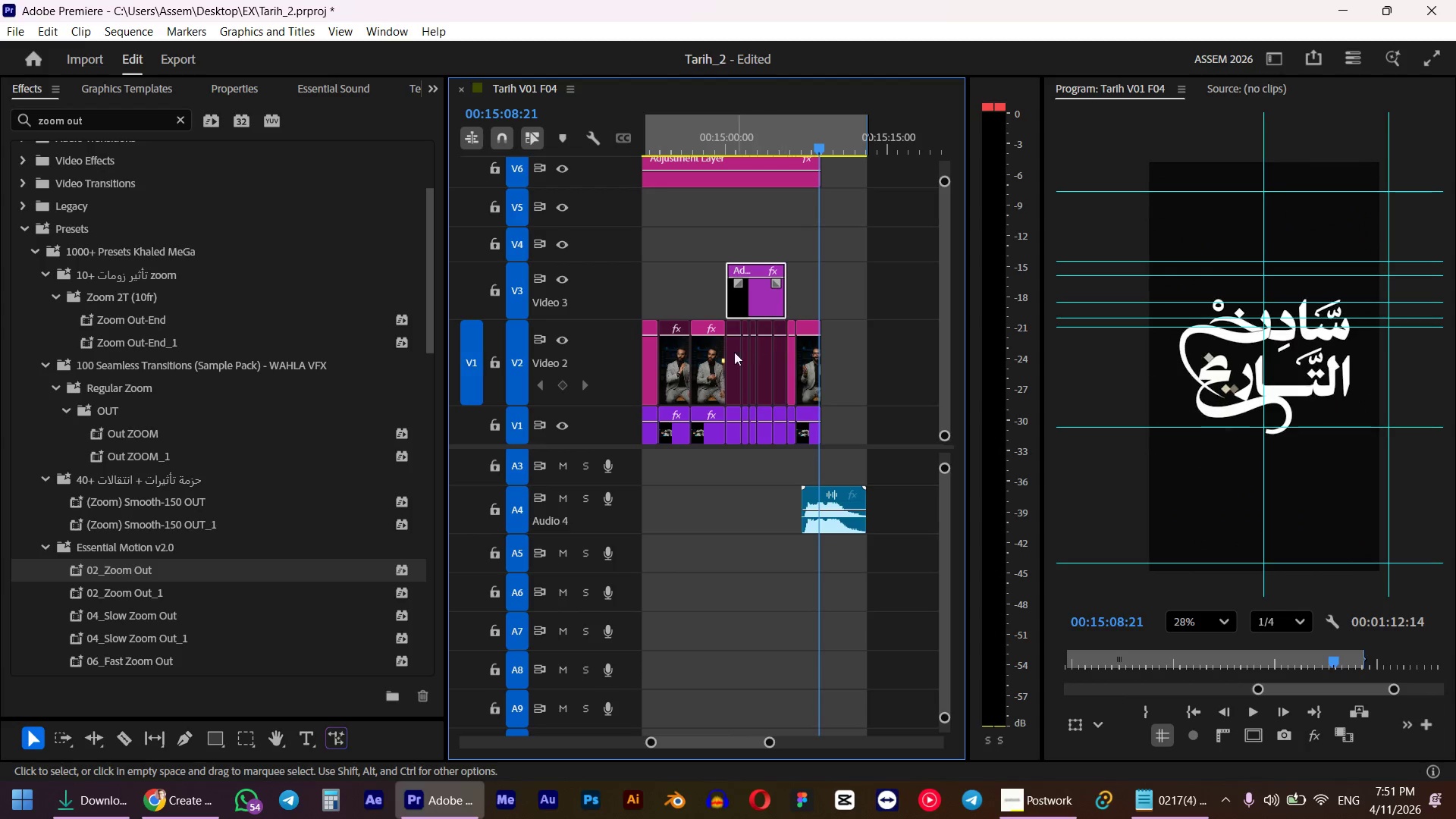 
hold_key(key=AltLeft, duration=0.66)
scroll: coordinate [728, 360], scroll_direction: down, amount: 5.0
 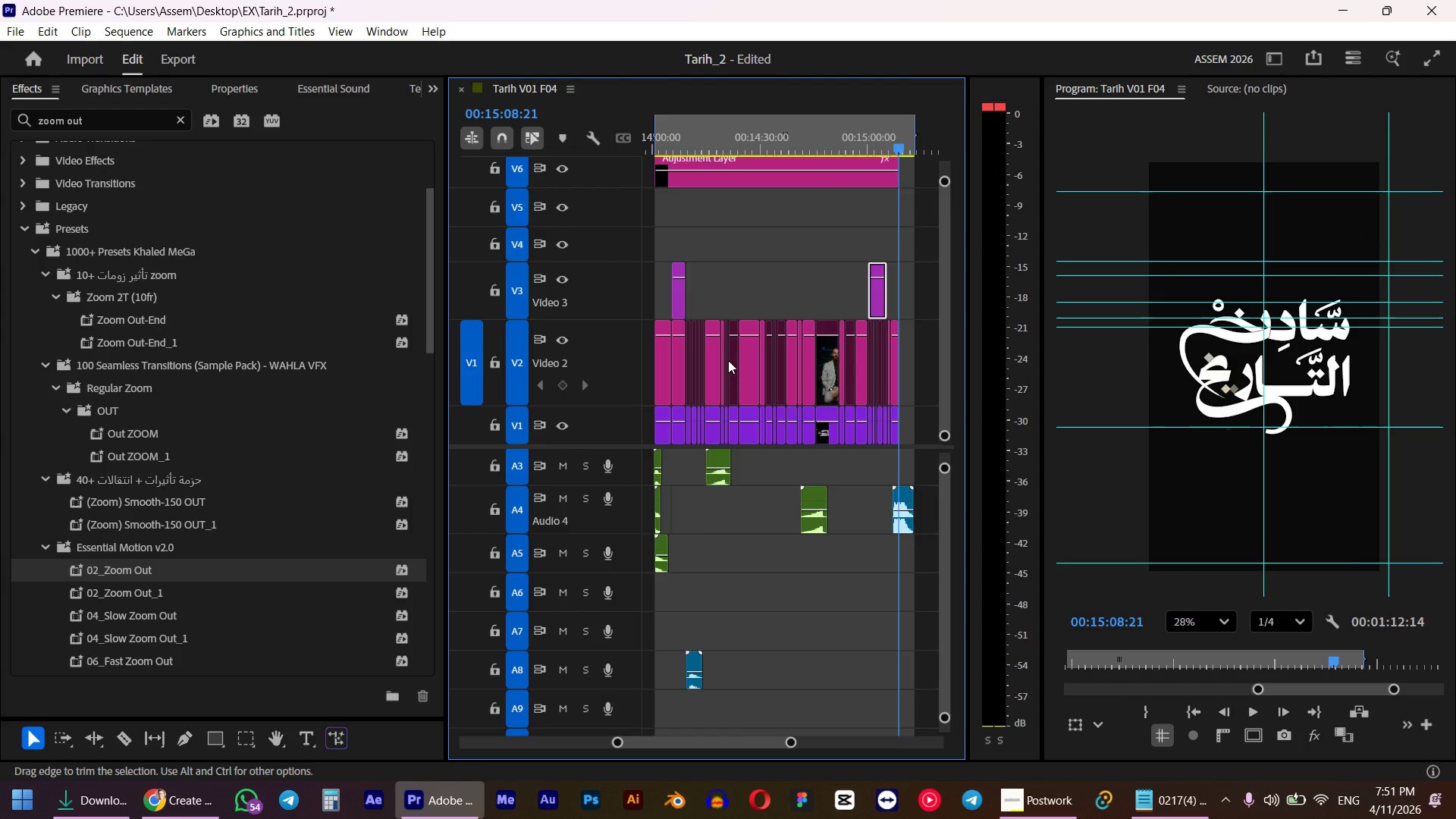 
left_click_drag(start_coordinate=[815, 146], to_coordinate=[787, 148])
 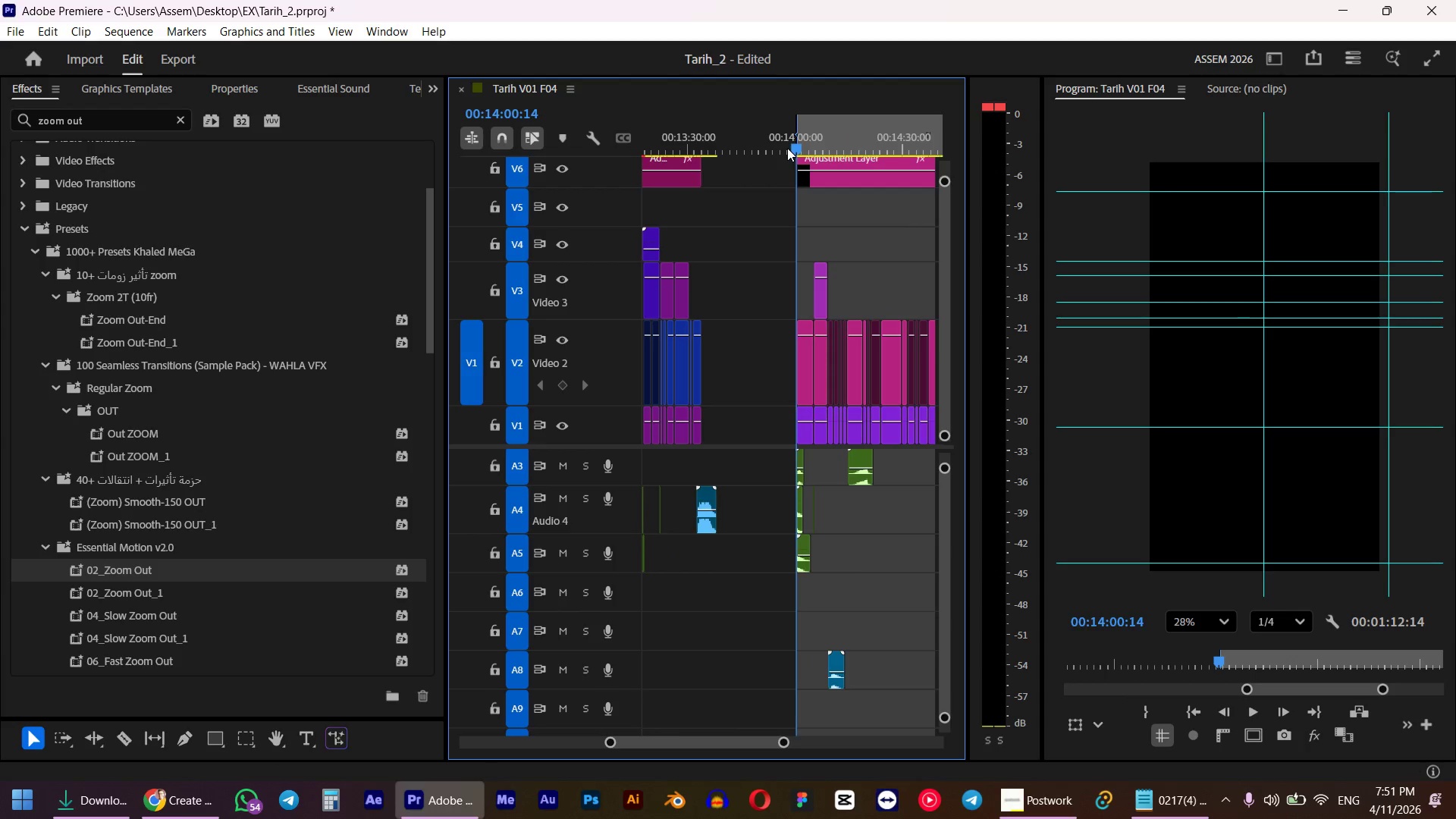 
scroll: coordinate [728, 360], scroll_direction: up, amount: 5.0
 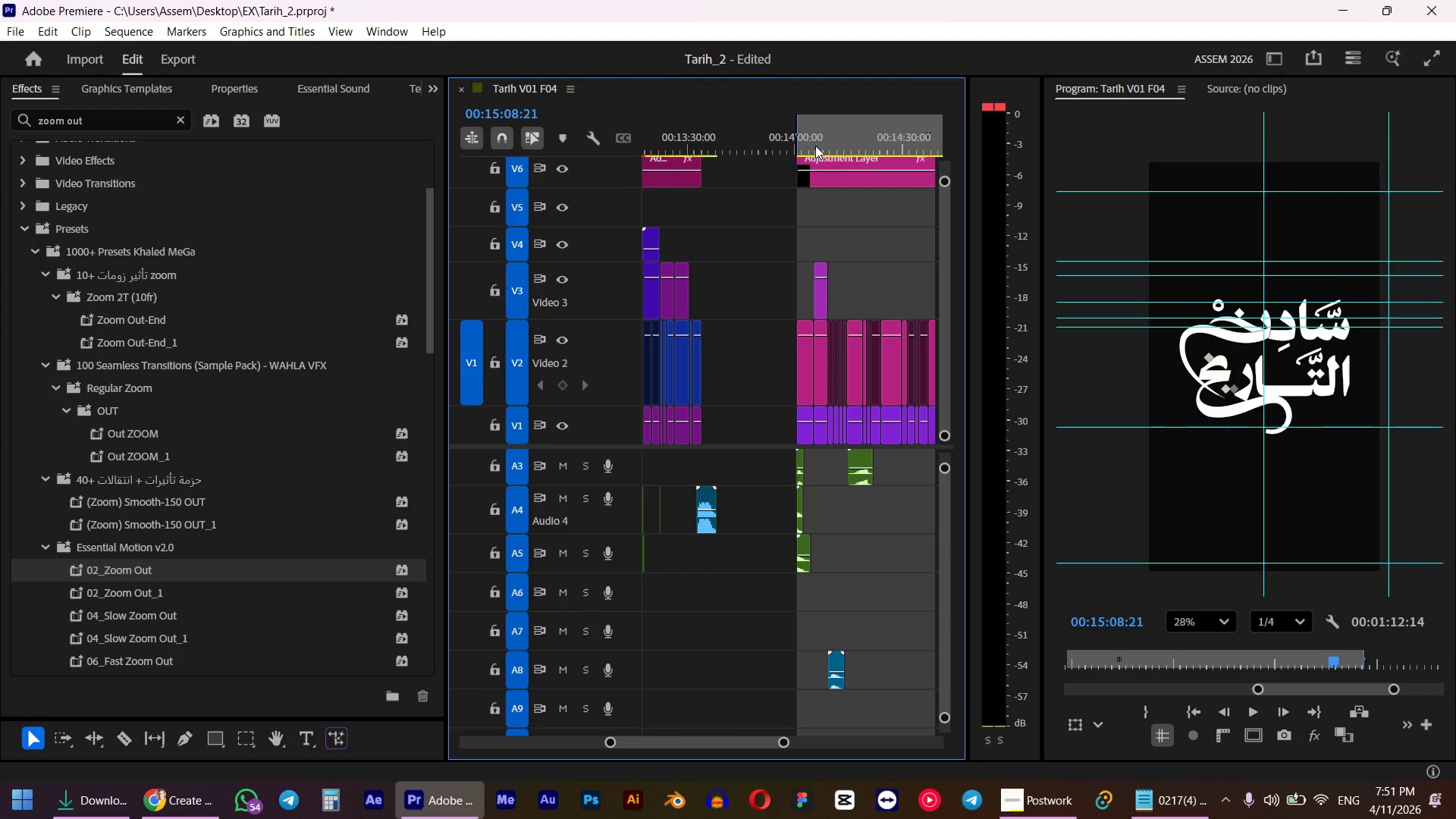 
hold_key(key=ShiftLeft, duration=0.47)
 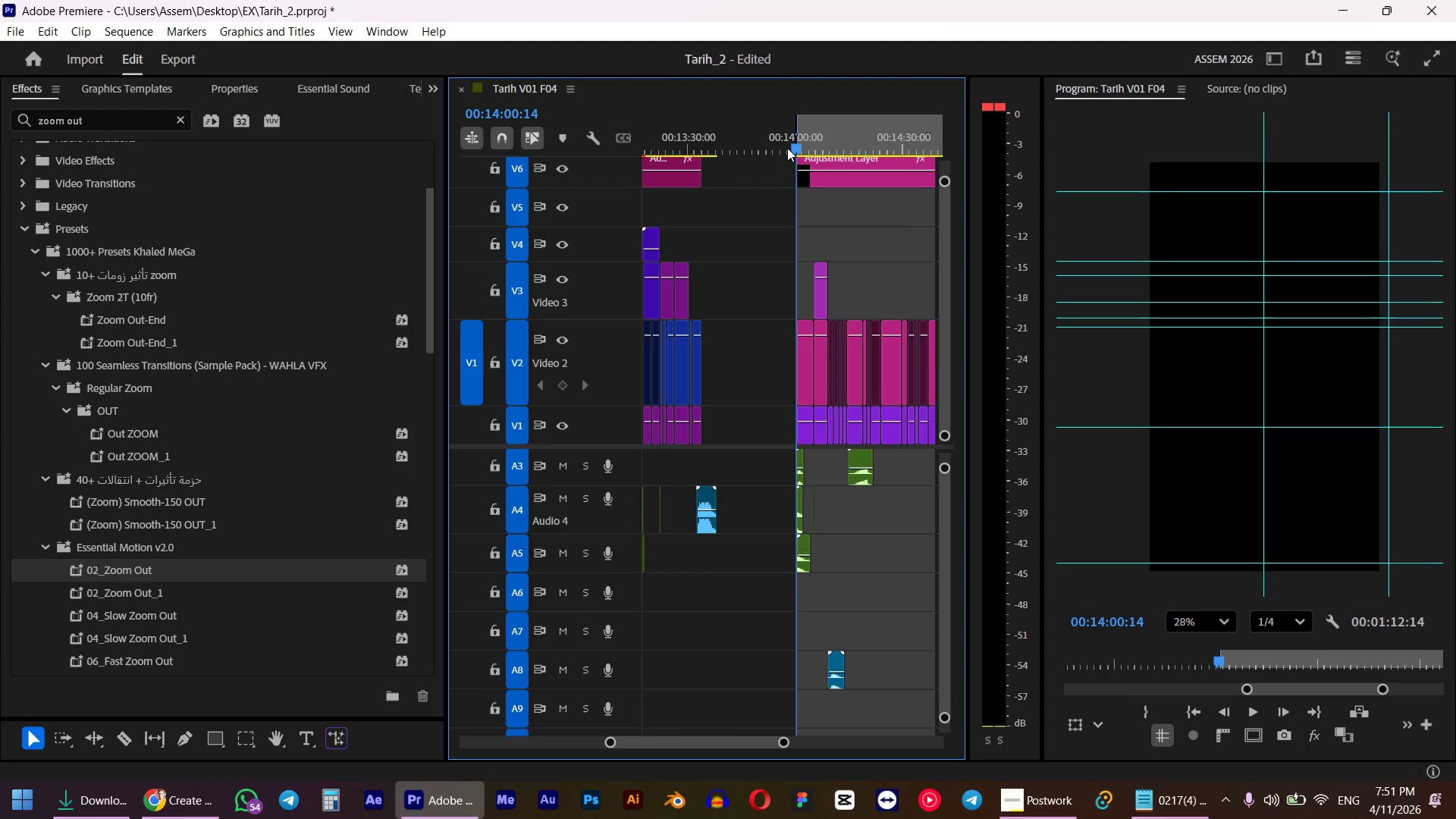 
key(Space)
 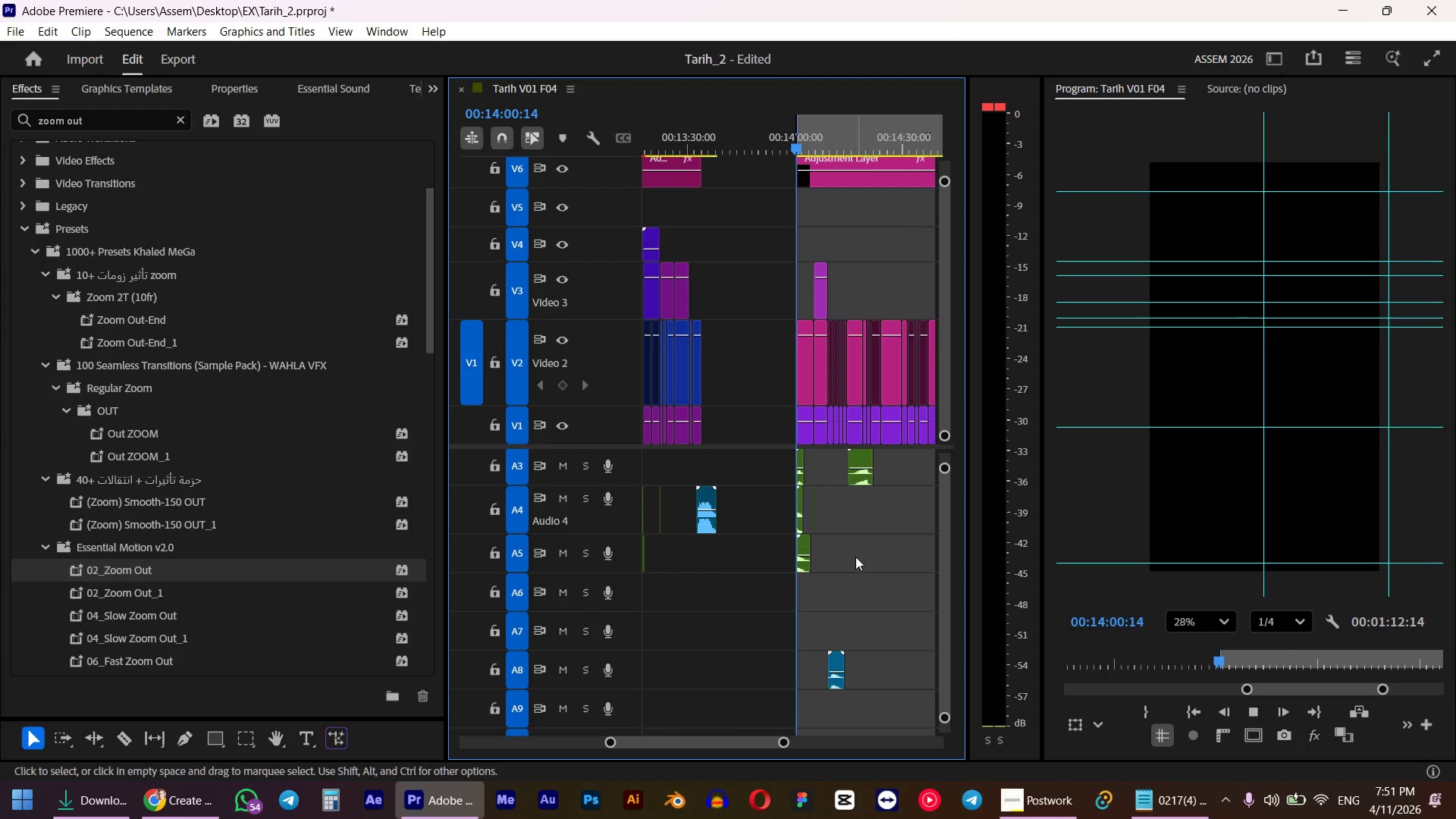 
hold_key(key=AltLeft, duration=0.62)
scroll: coordinate [855, 549], scroll_direction: up, amount: 4.0
 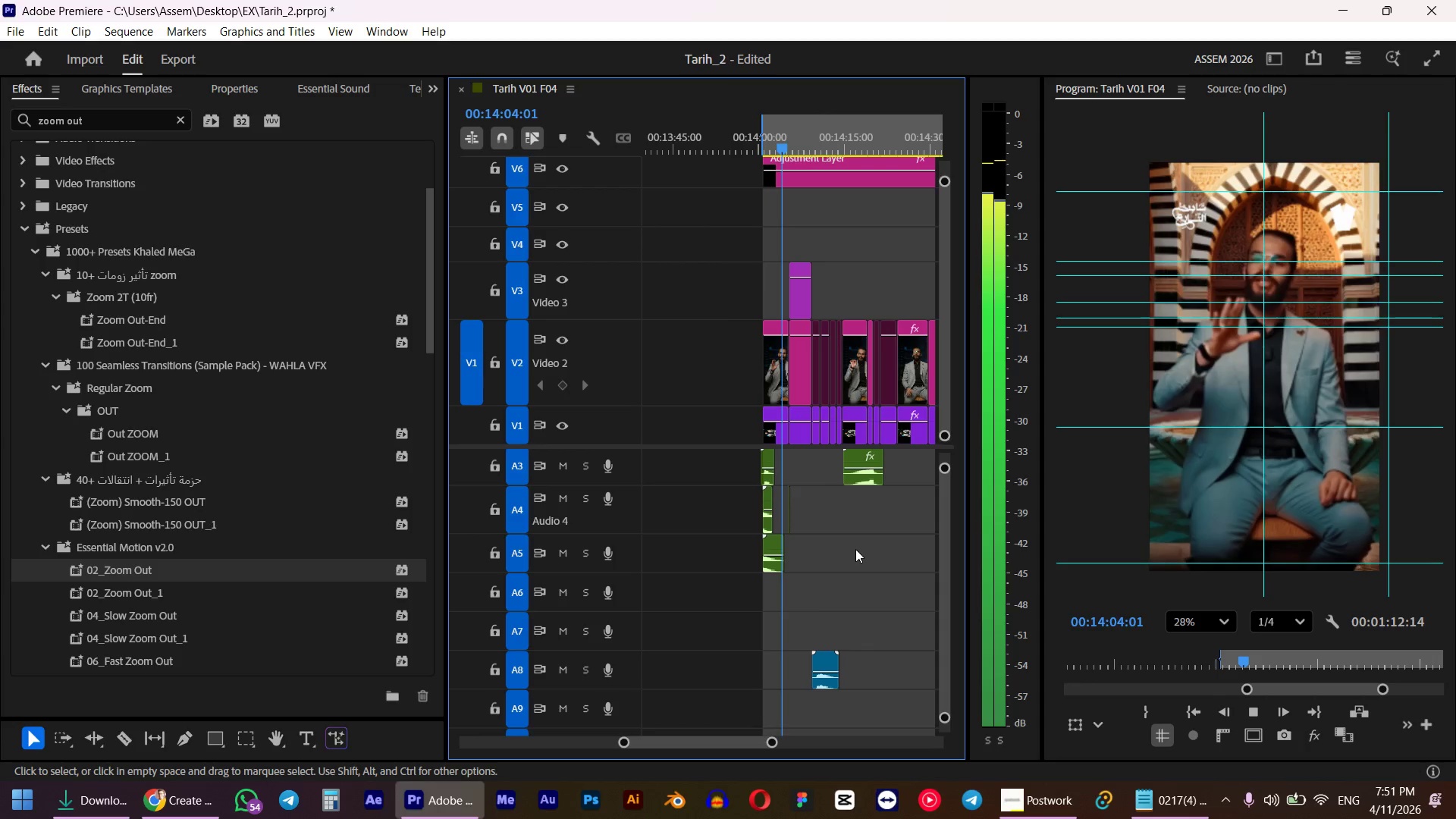 
wait(9.94)
 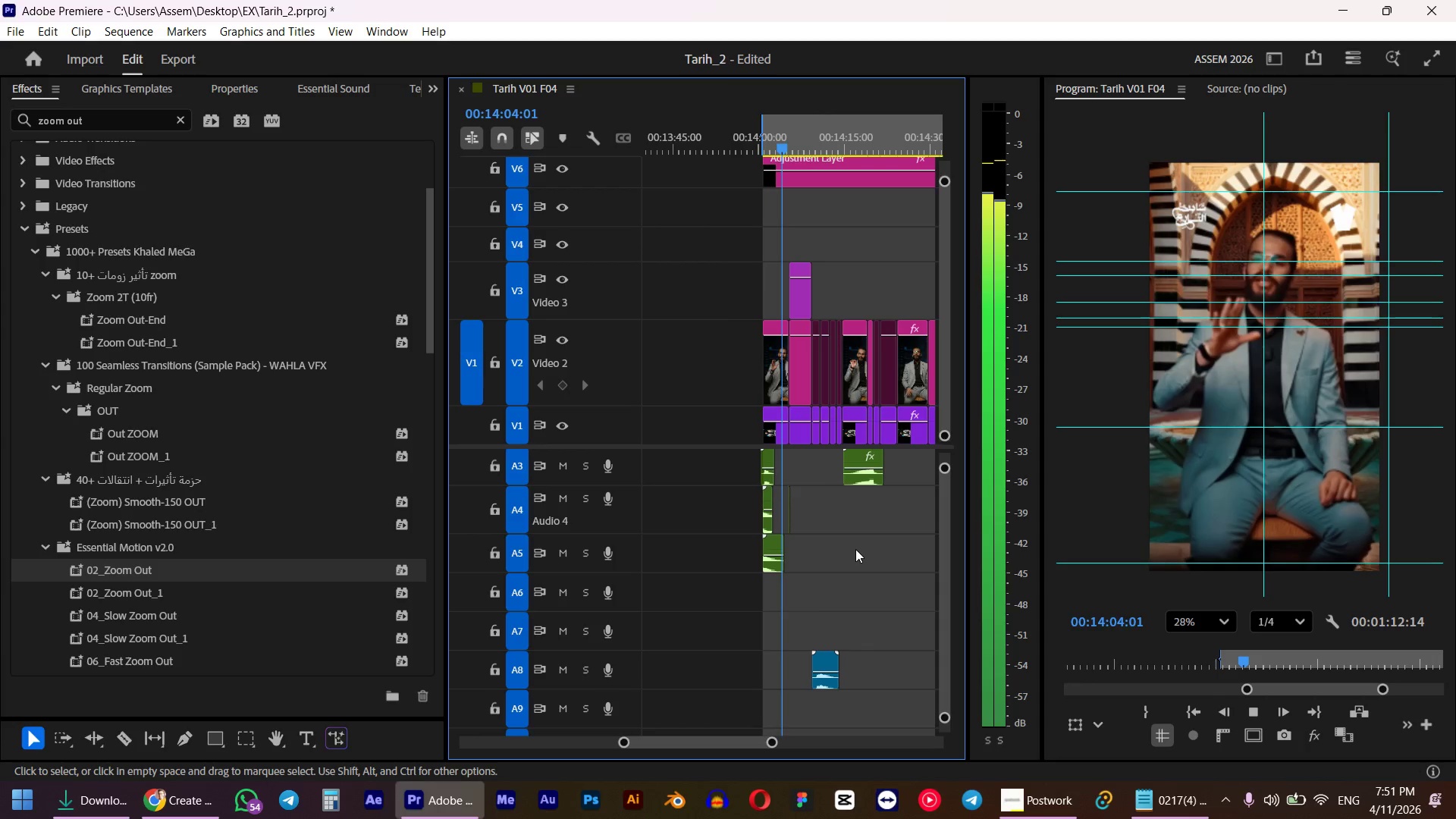 
key(Space)
 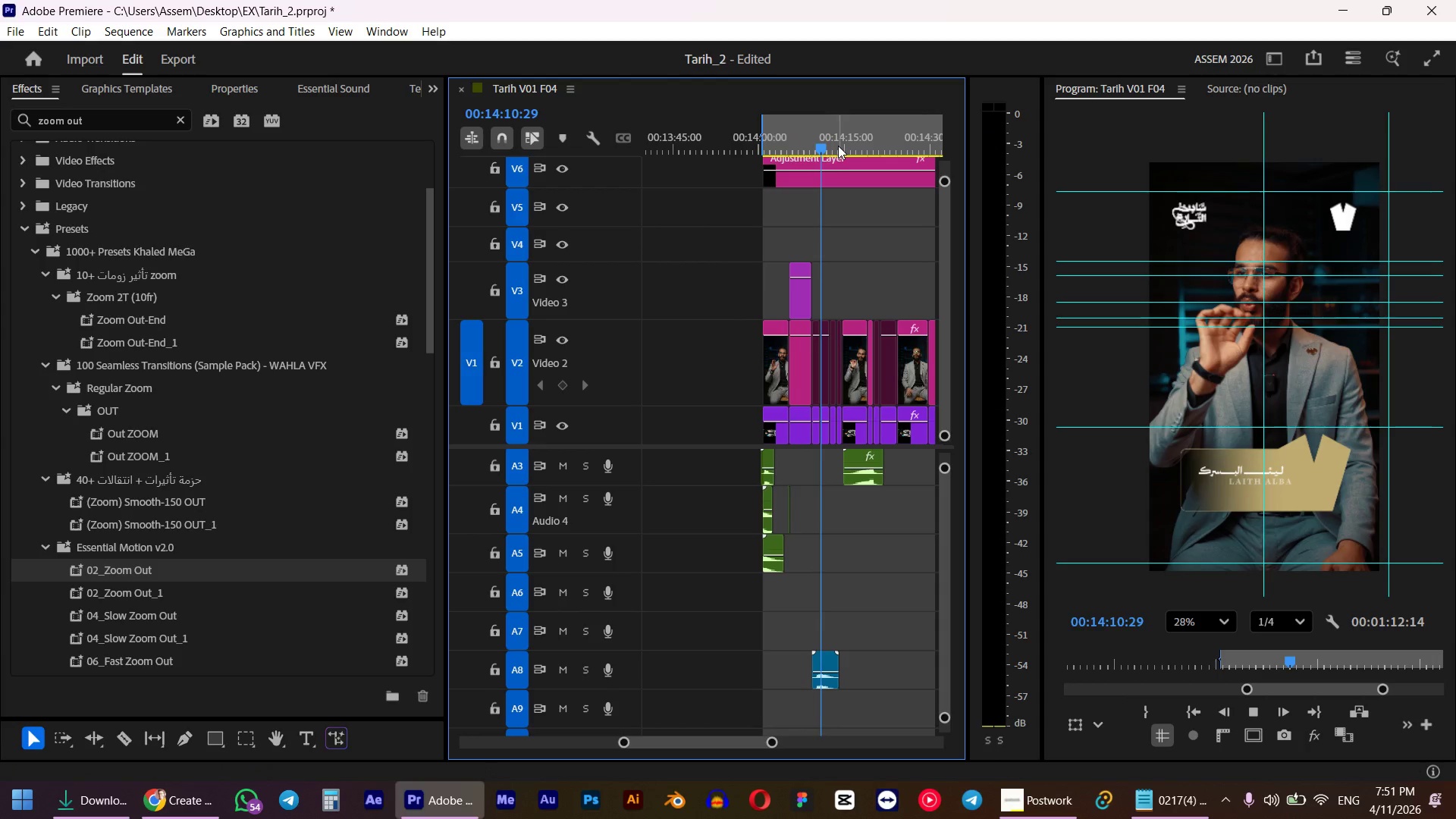 
left_click_drag(start_coordinate=[821, 143], to_coordinate=[789, 152])
 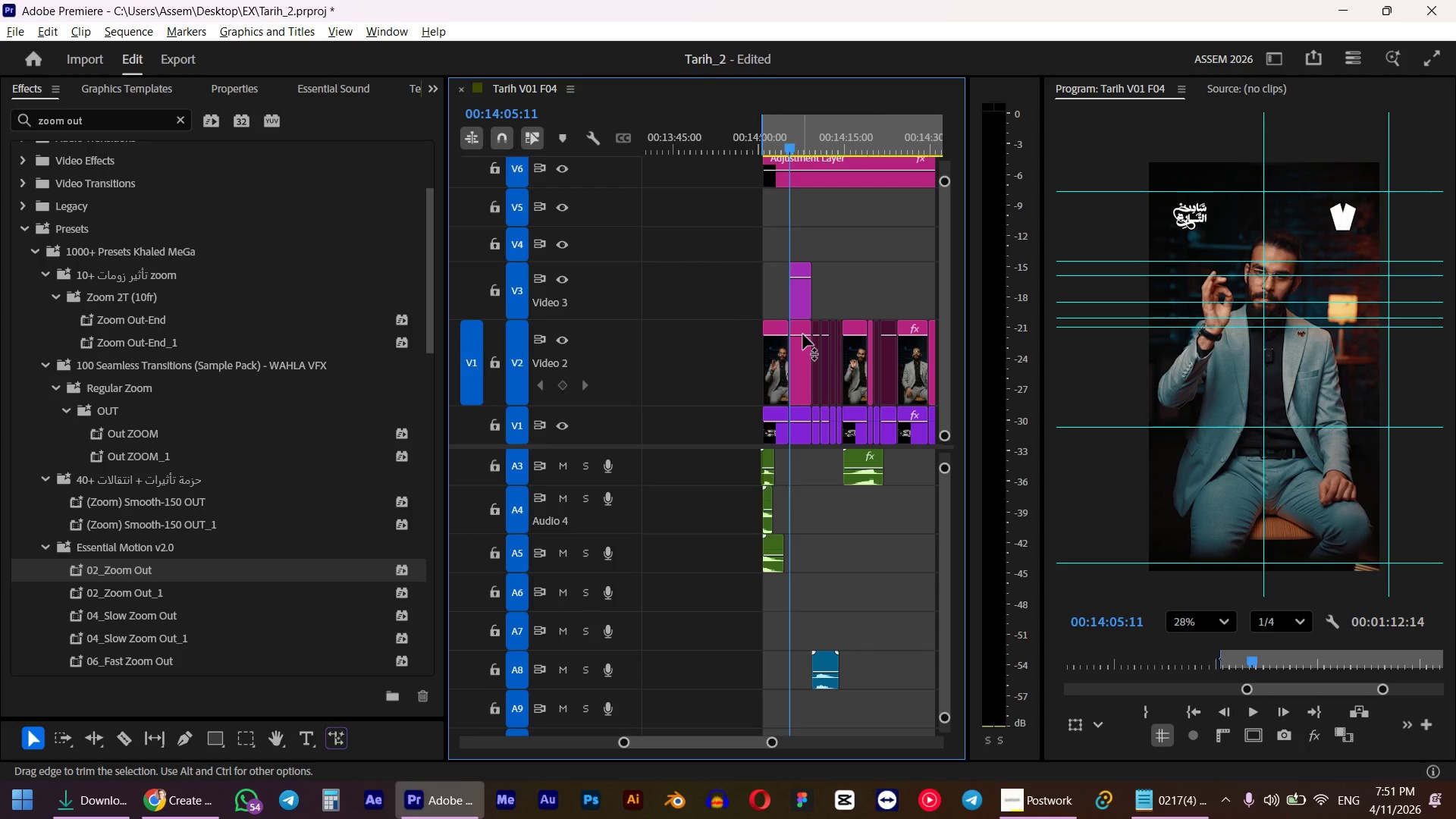 
hold_key(key=ShiftLeft, duration=4.58)
 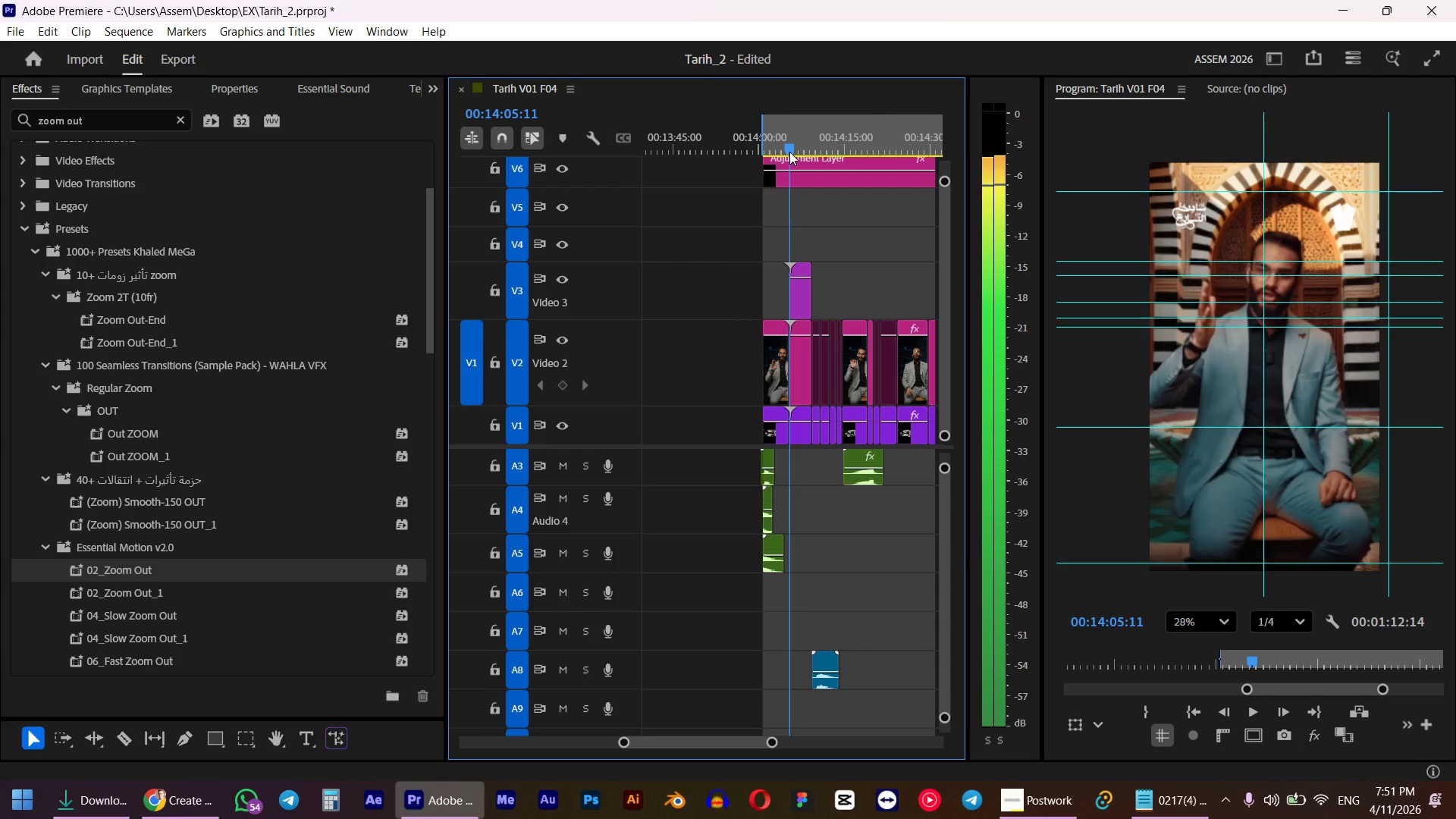 
hold_key(key=AltLeft, duration=0.78)
scroll: coordinate [803, 334], scroll_direction: up, amount: 4.0
 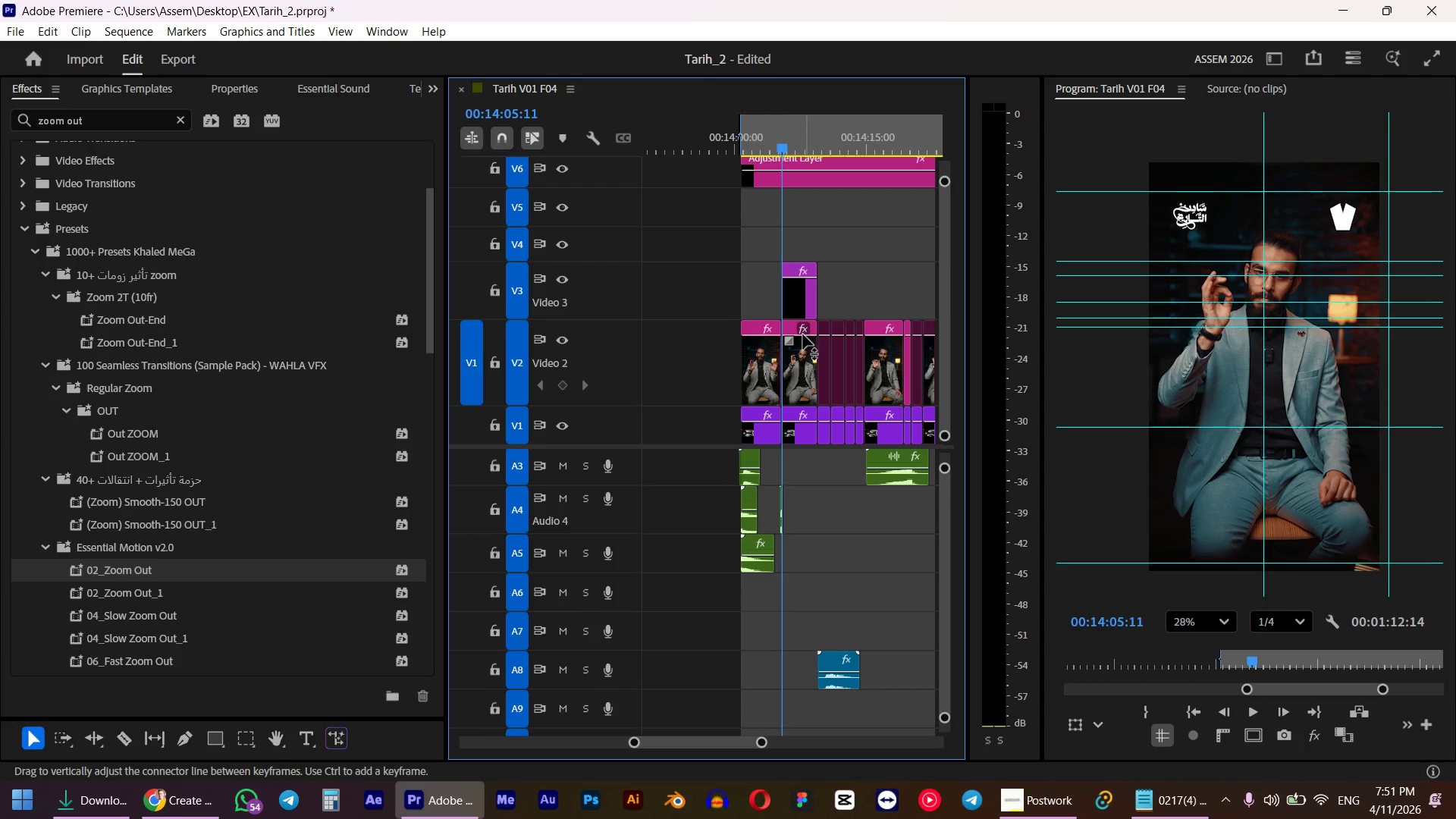 
key(Space)
 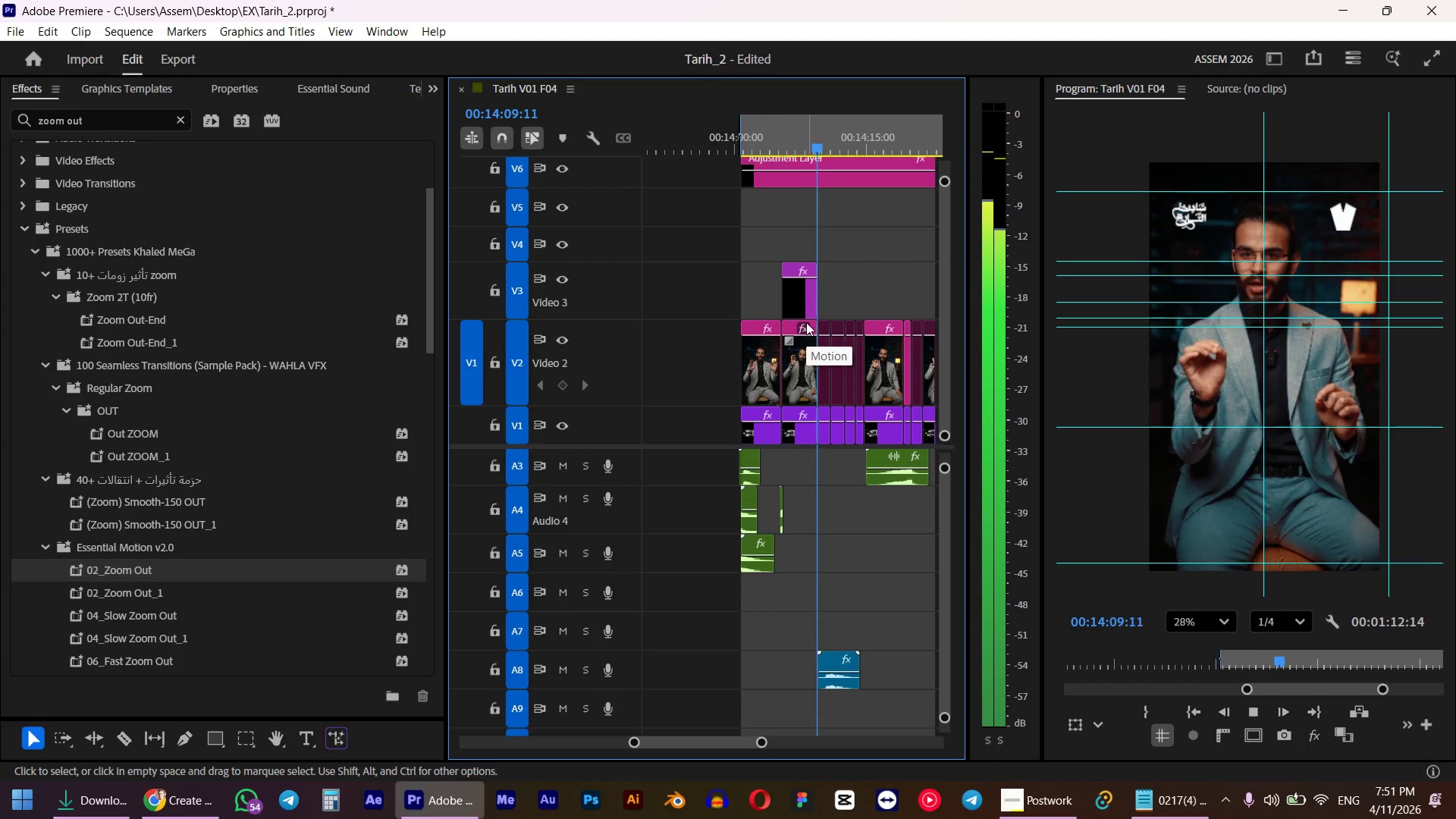 
wait(5.72)
 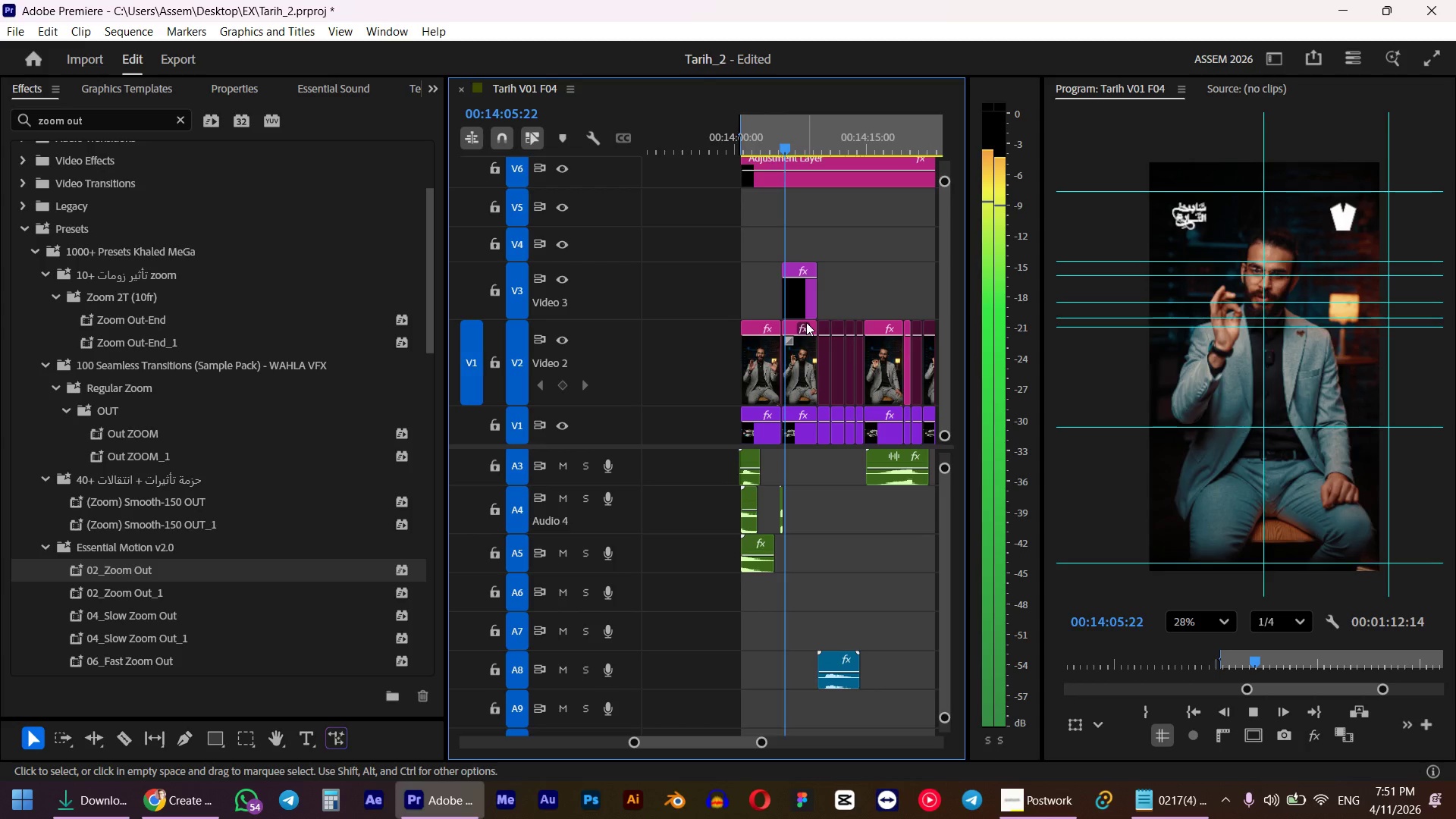 
key(Space)
 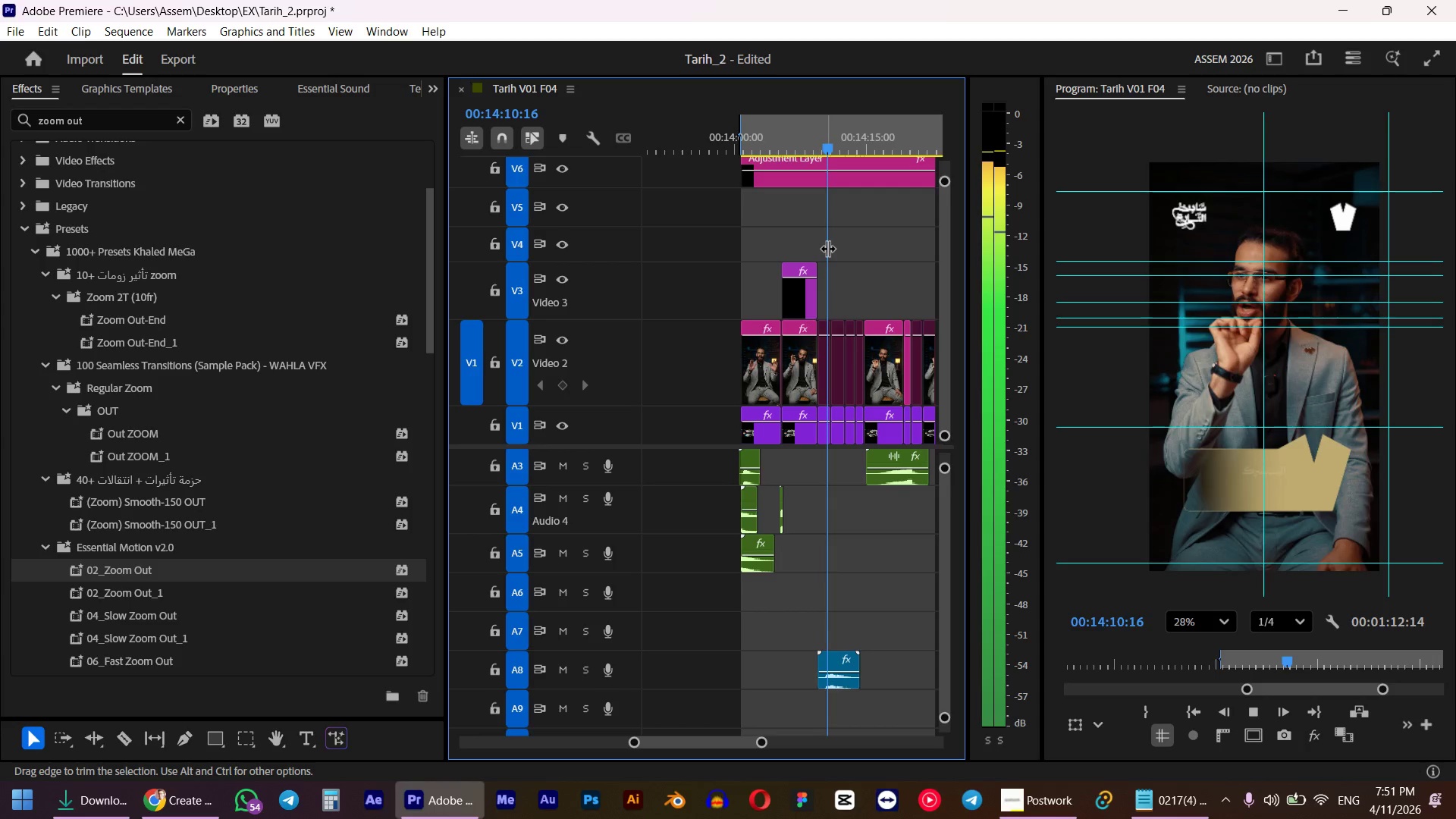 
left_click_drag(start_coordinate=[806, 141], to_coordinate=[785, 167])
 